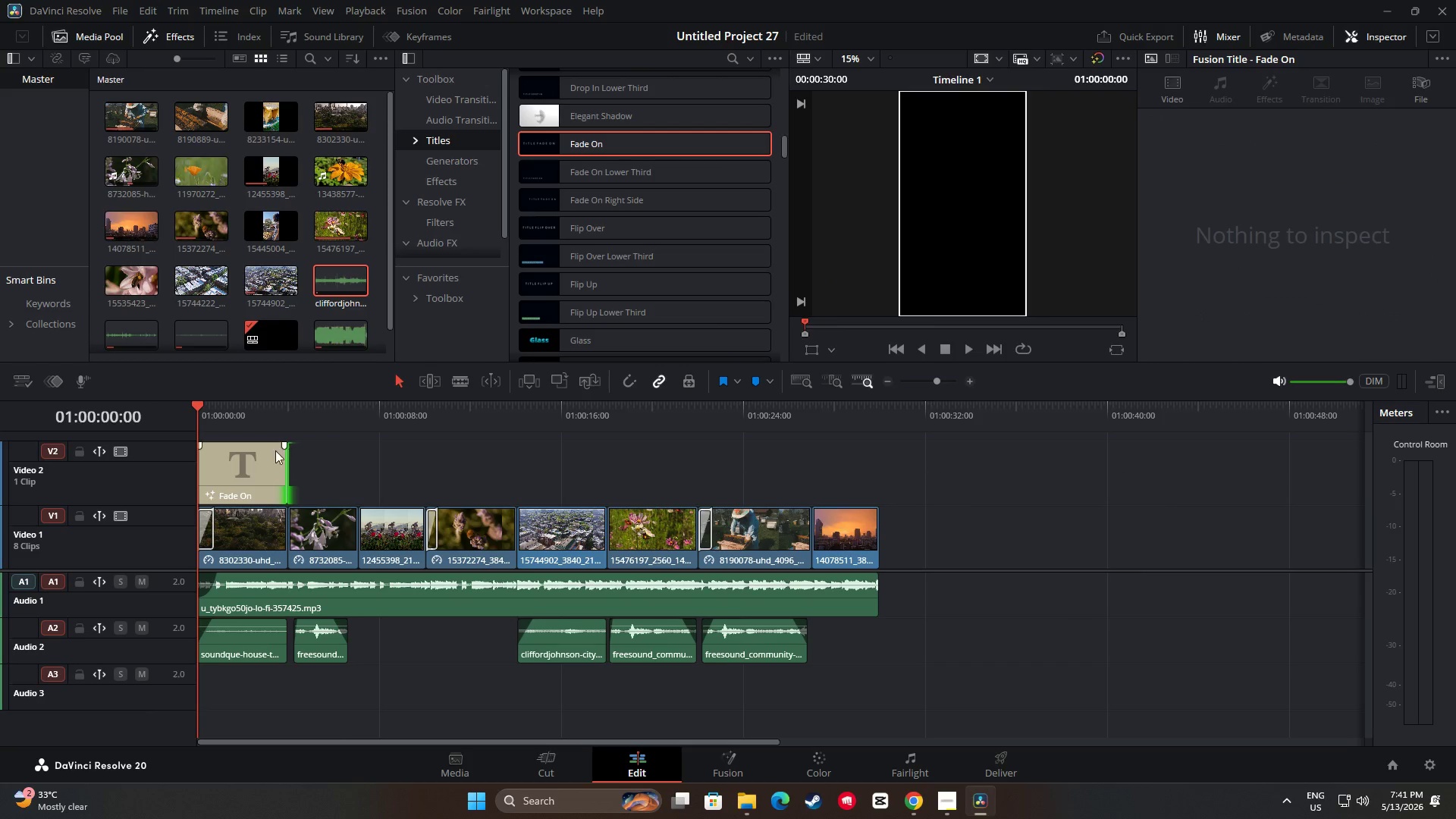 
left_click([256, 468])
 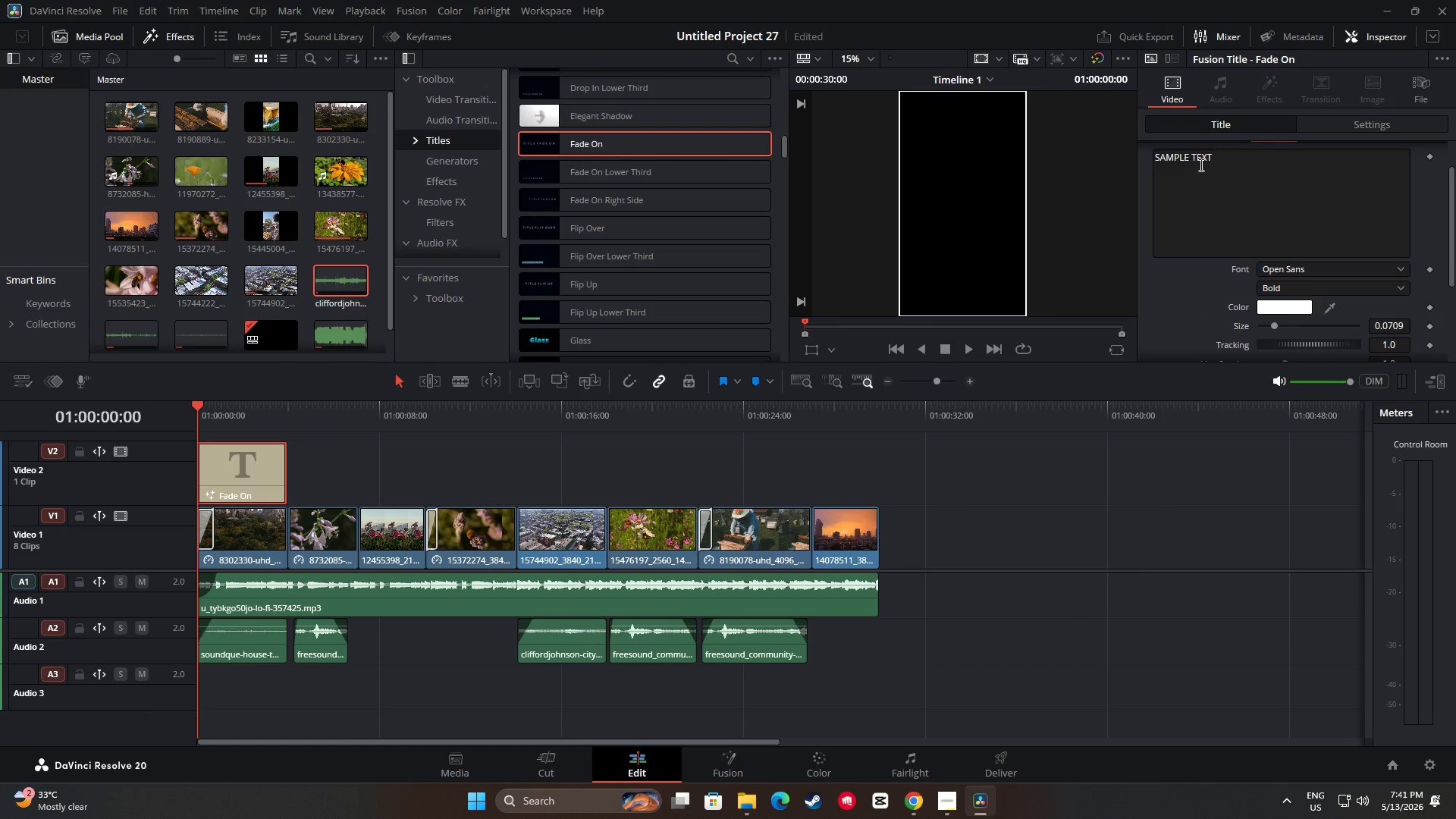 
left_click_drag(start_coordinate=[1206, 160], to_coordinate=[1210, 158])
 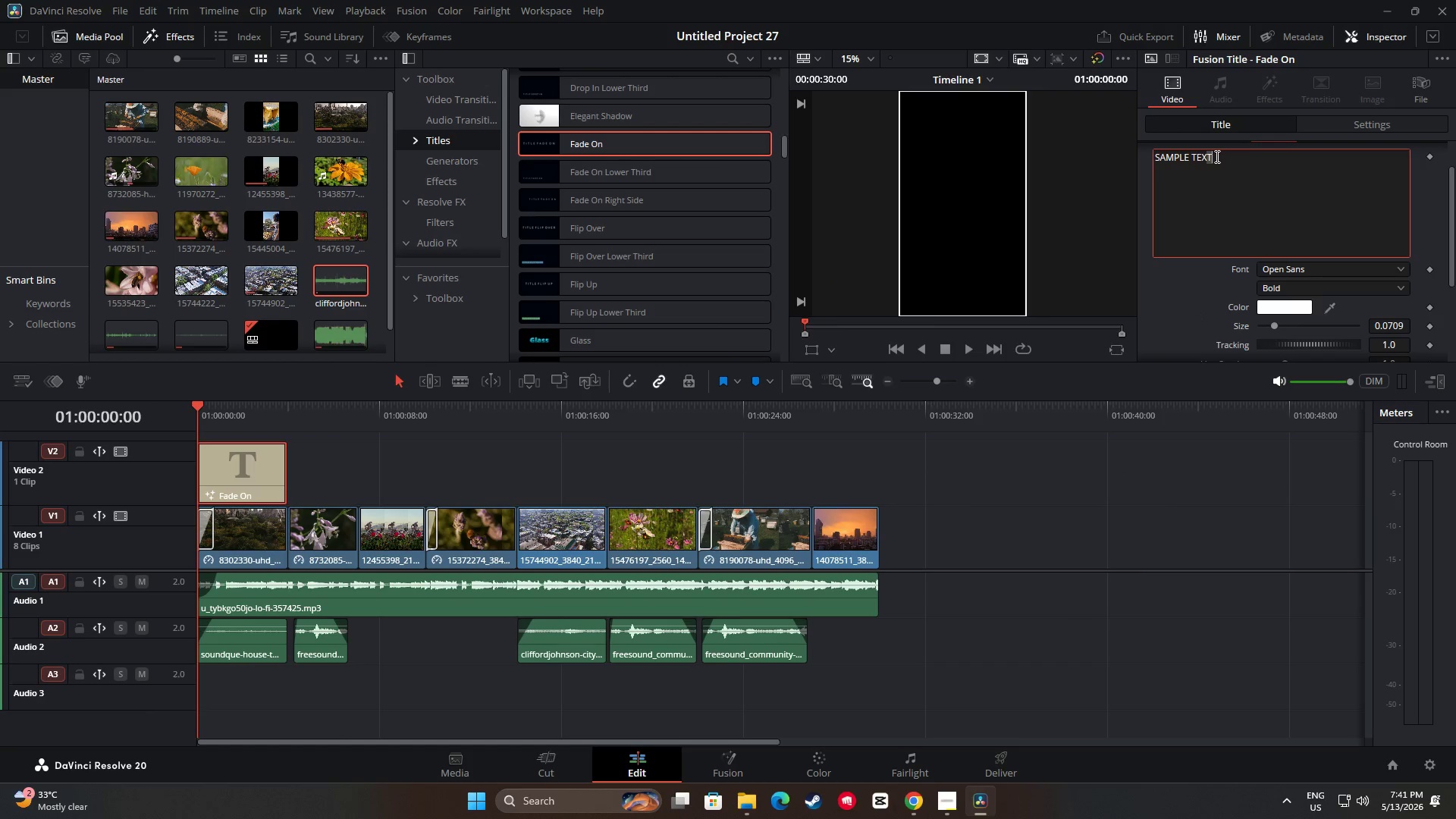 
left_click_drag(start_coordinate=[1216, 156], to_coordinate=[1150, 163])
 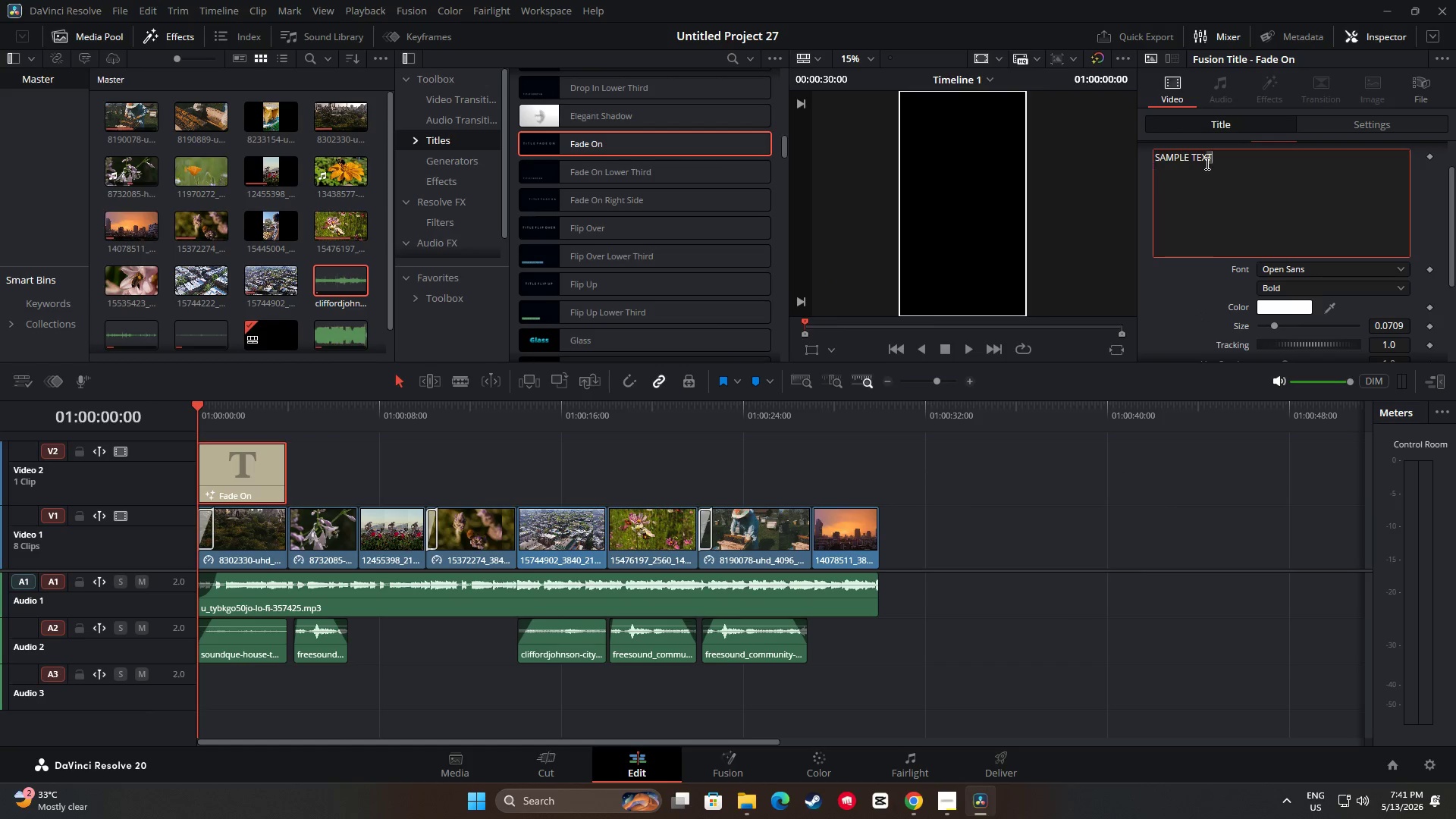 
left_click([1206, 163])
 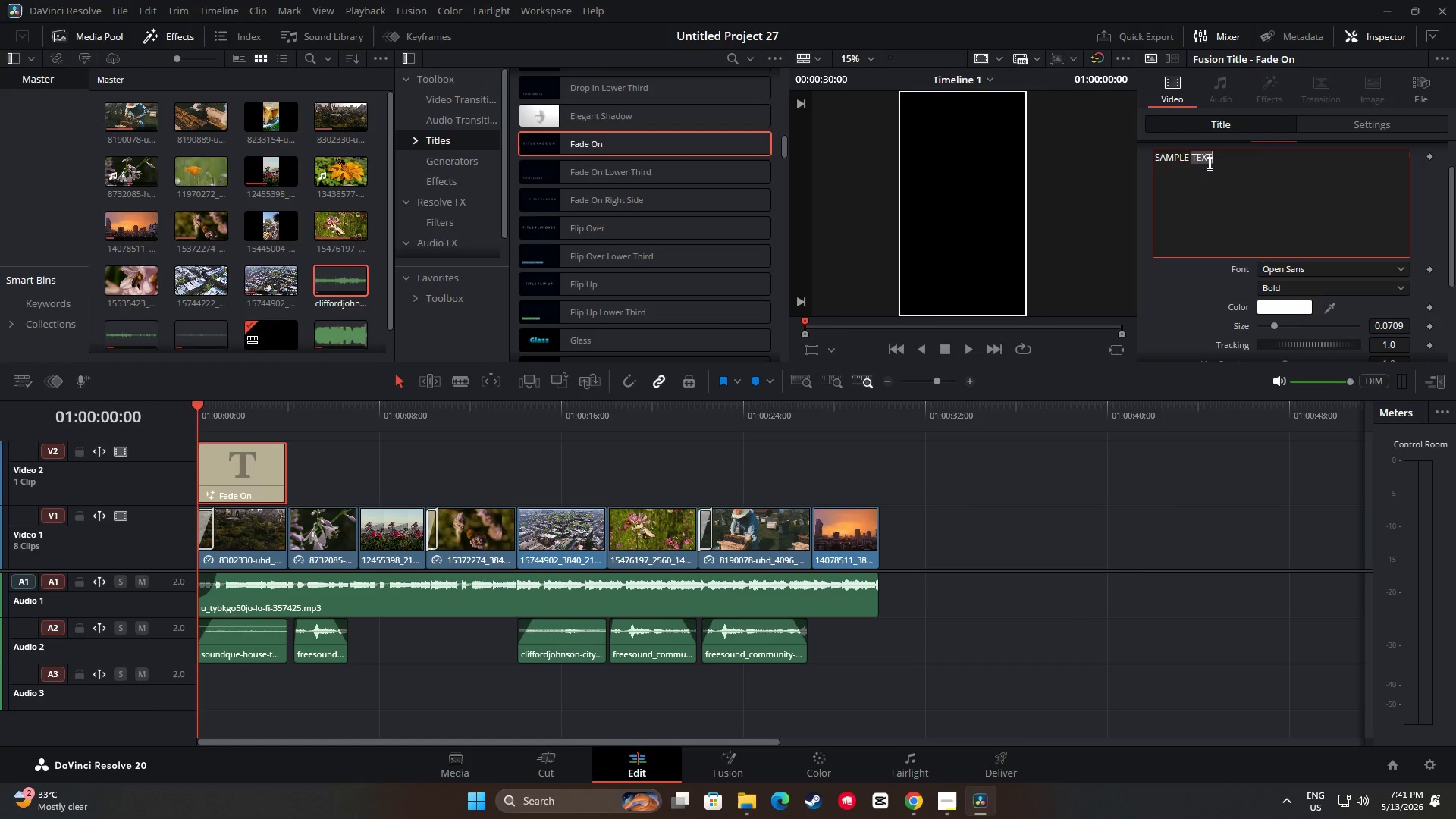 
triple_click([1222, 160])
 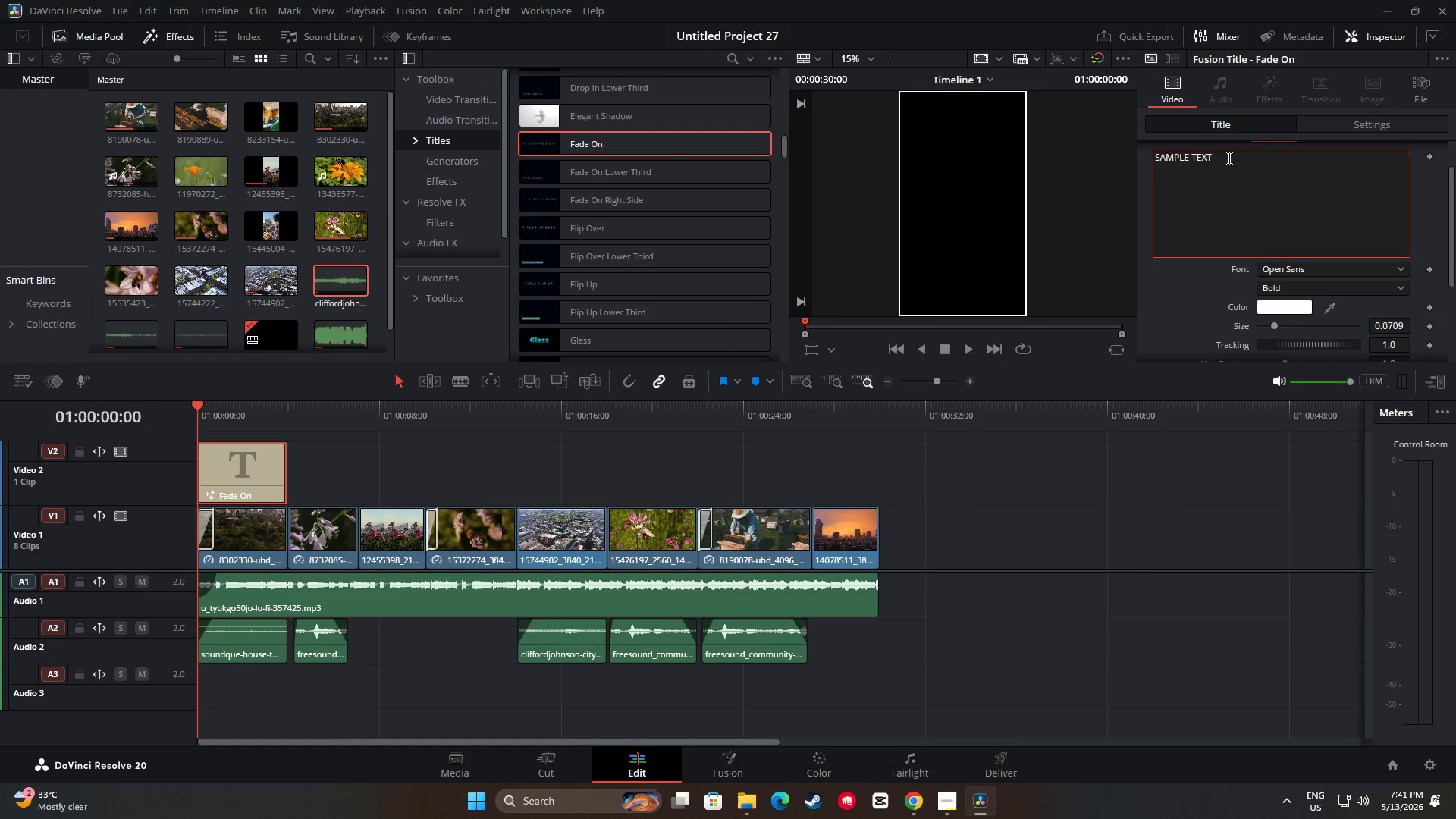 
left_click_drag(start_coordinate=[1228, 157], to_coordinate=[1106, 158])
 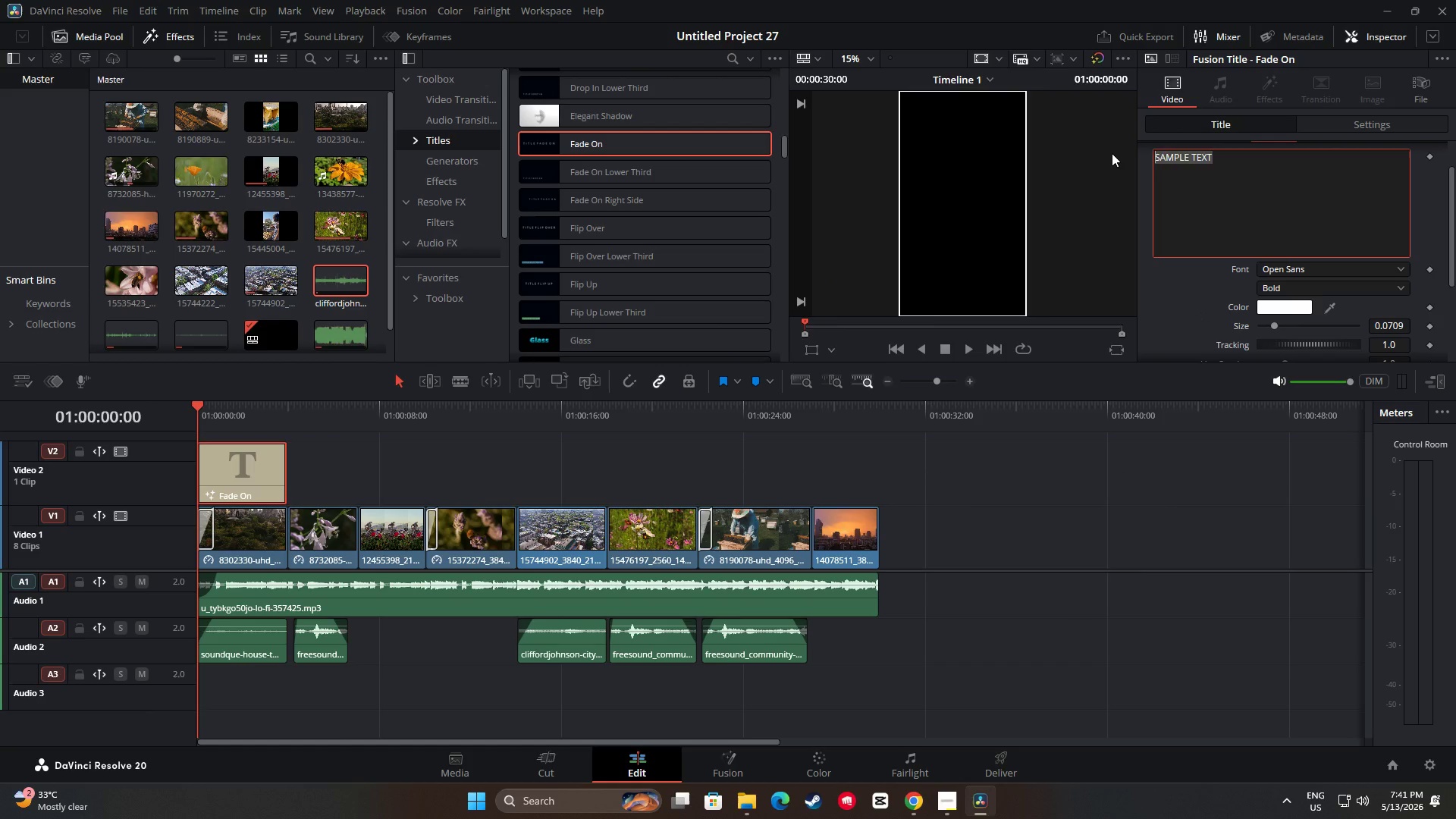 
key(Backspace)
 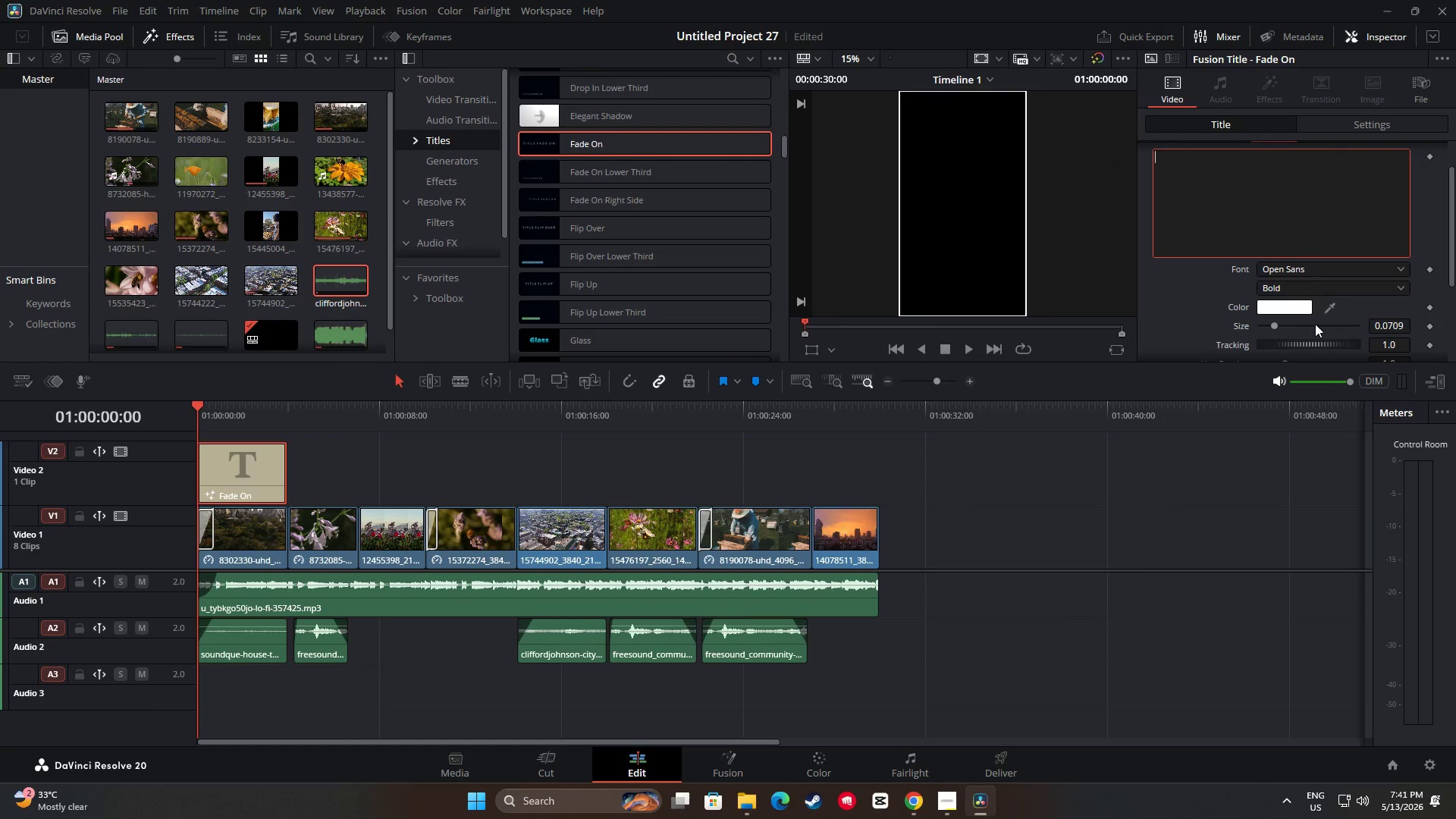 
left_click([1310, 266])
 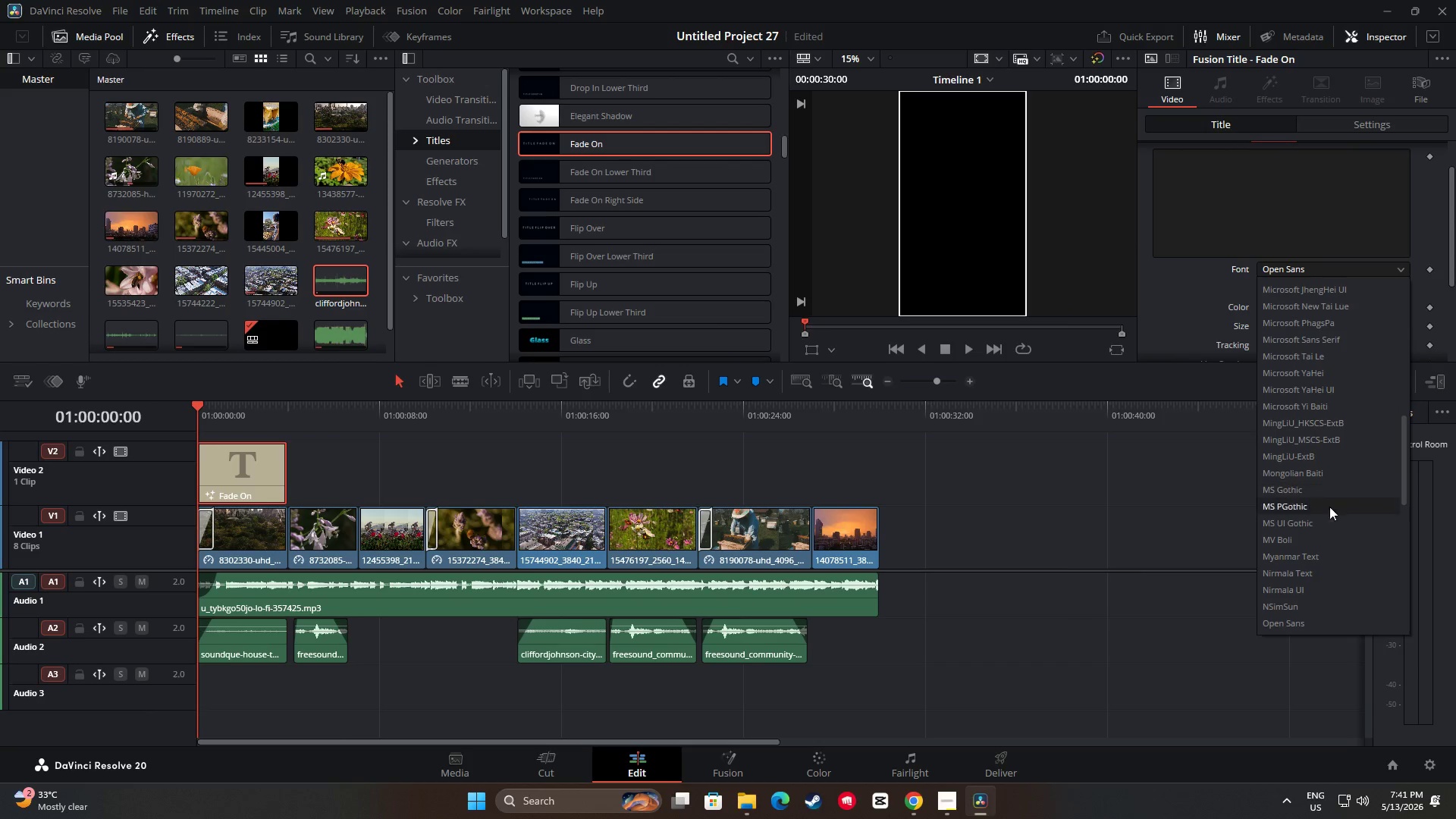 
scroll: coordinate [1338, 529], scroll_direction: down, amount: 4.0
 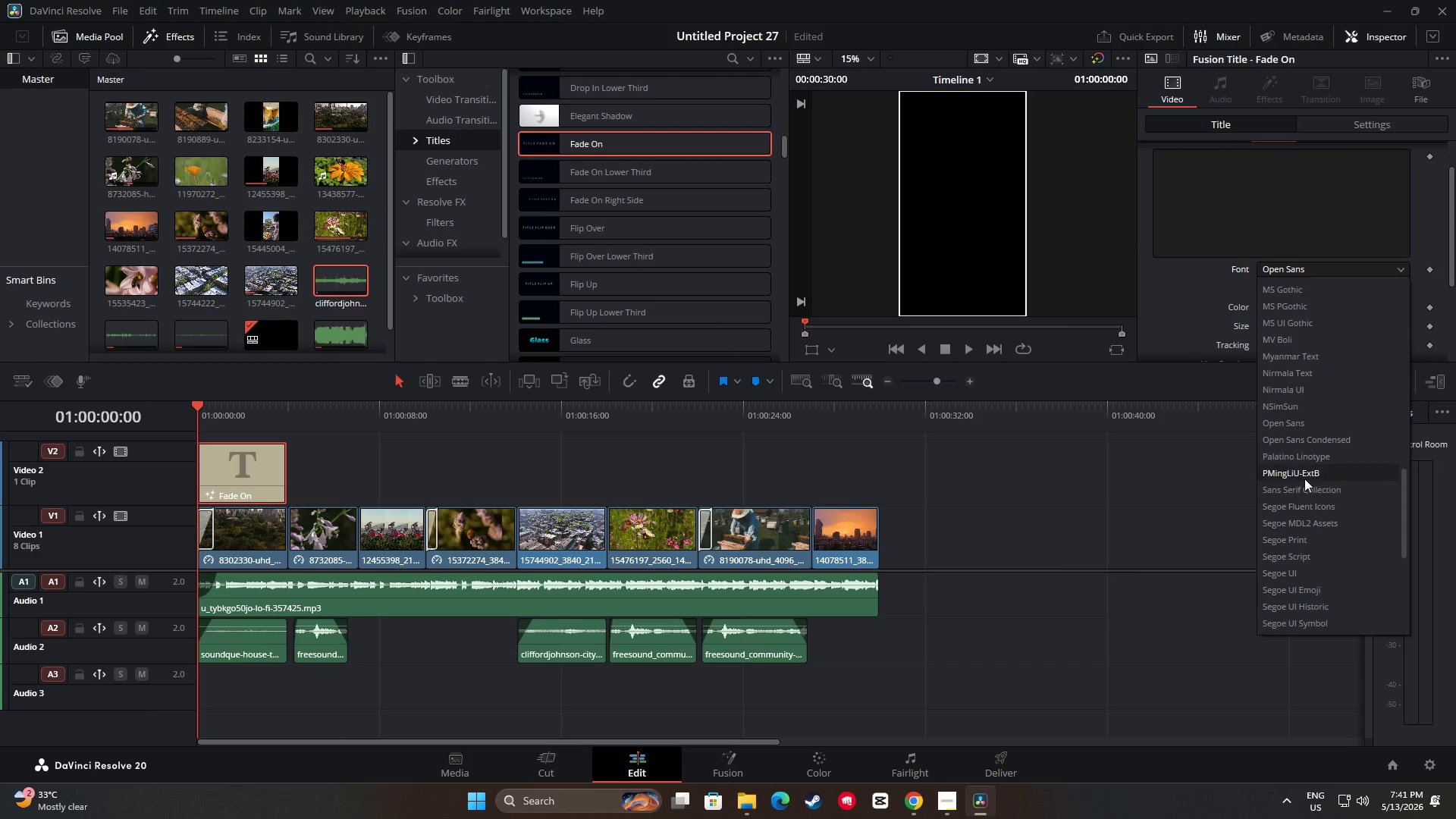 
left_click([1307, 490])
 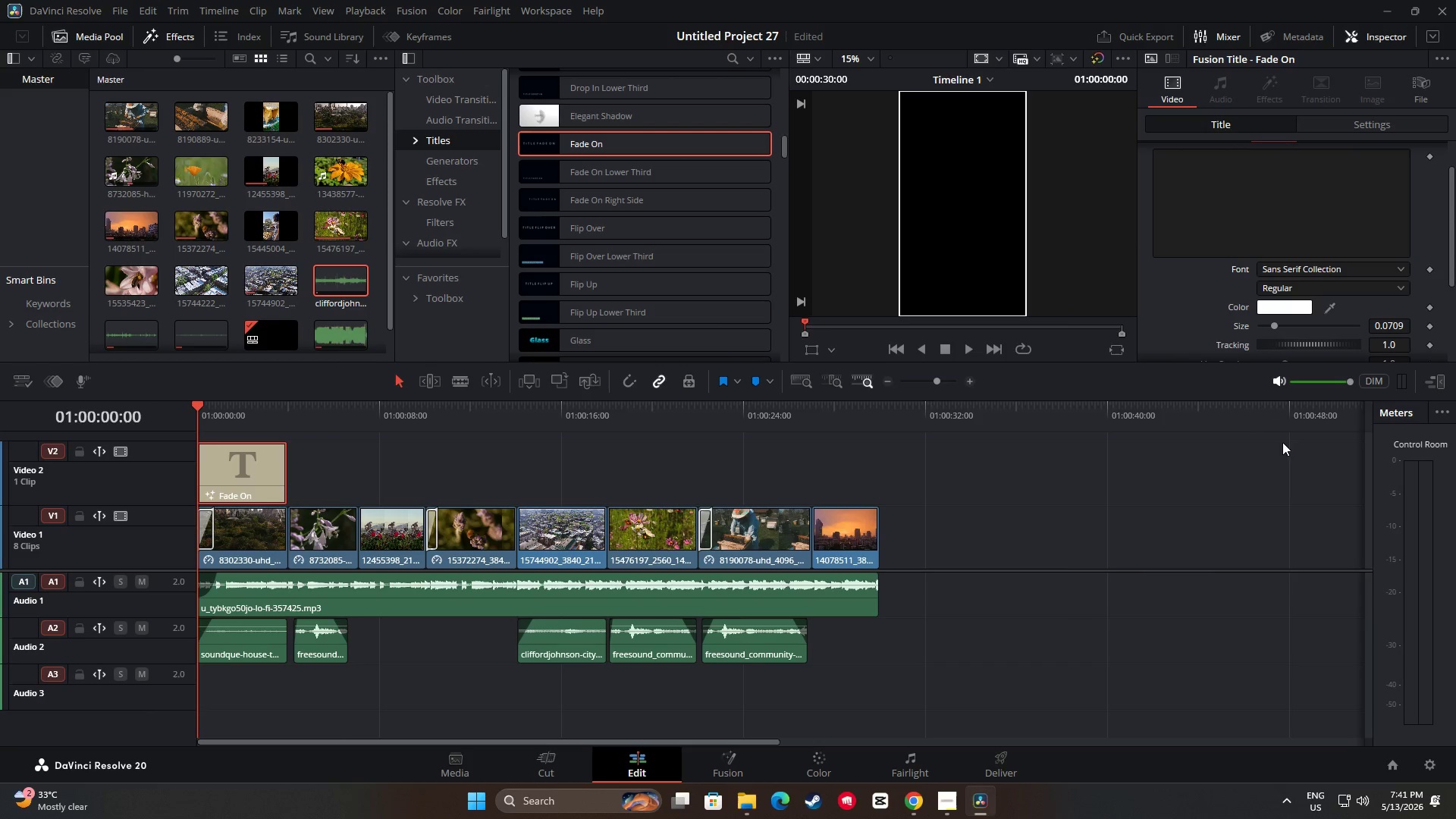 
scroll: coordinate [1249, 373], scroll_direction: up, amount: 2.0
 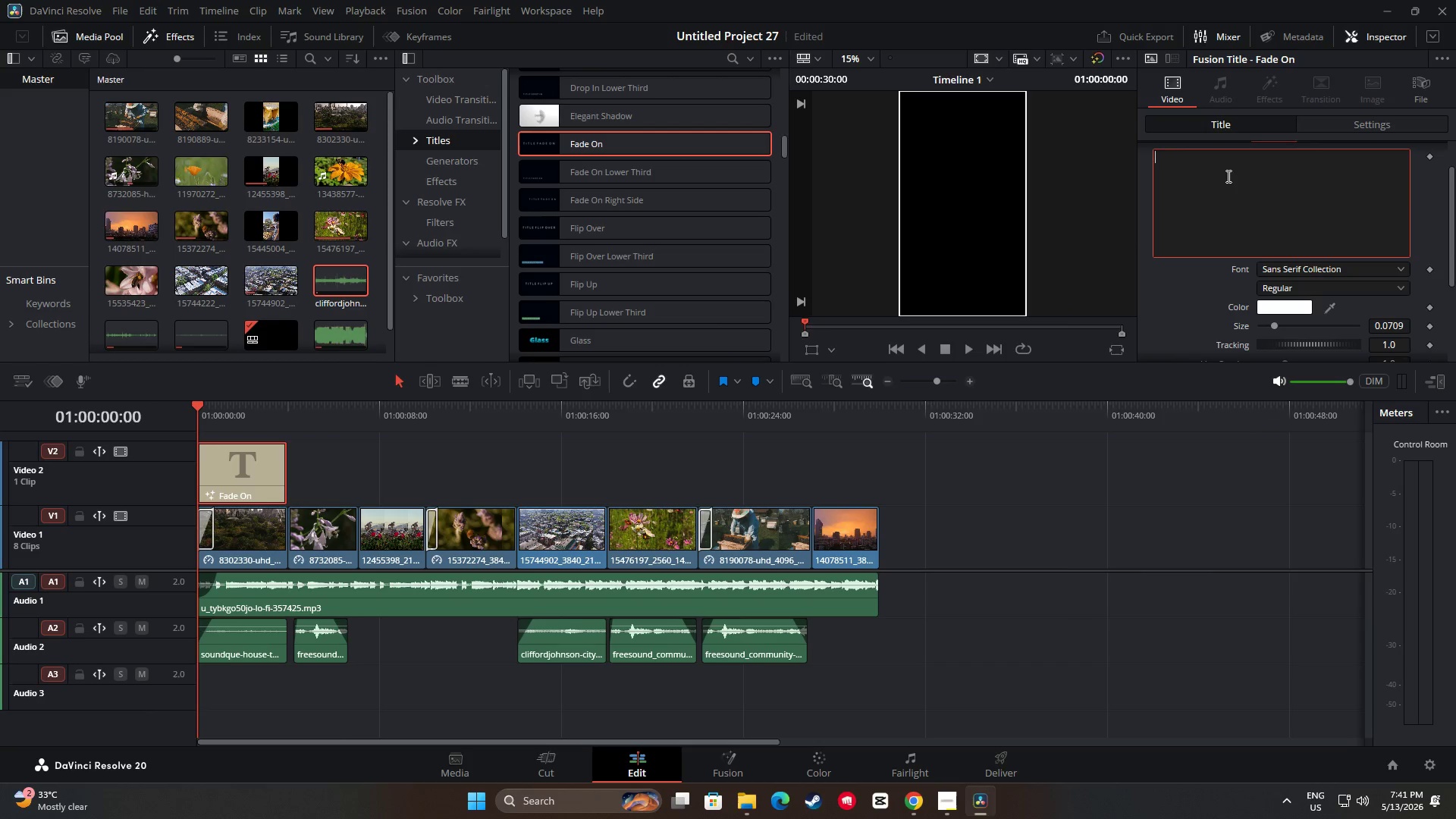 
type("The c)
key(Backspace)
type(City is Buzzing")
 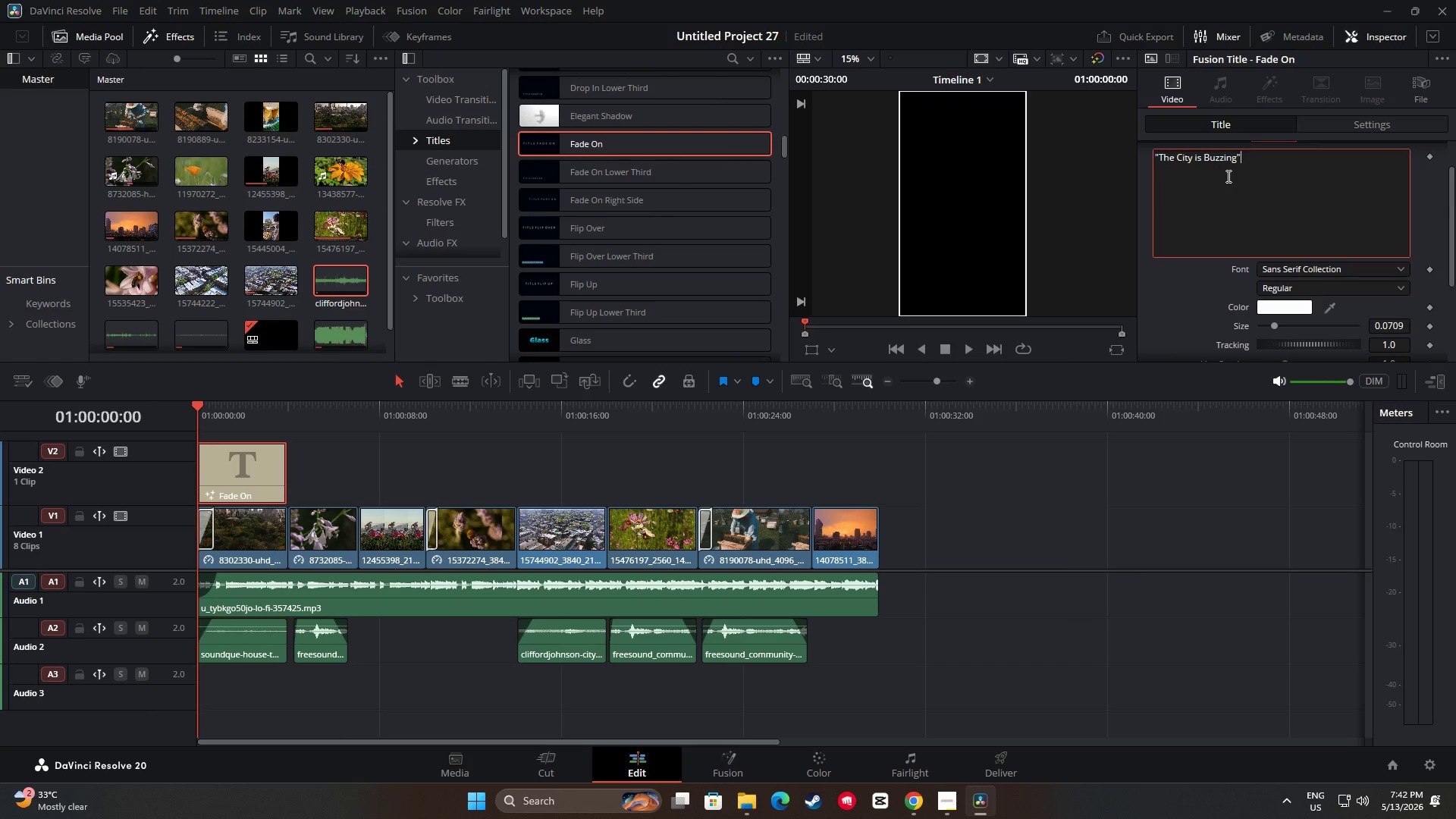 
key(Space)
 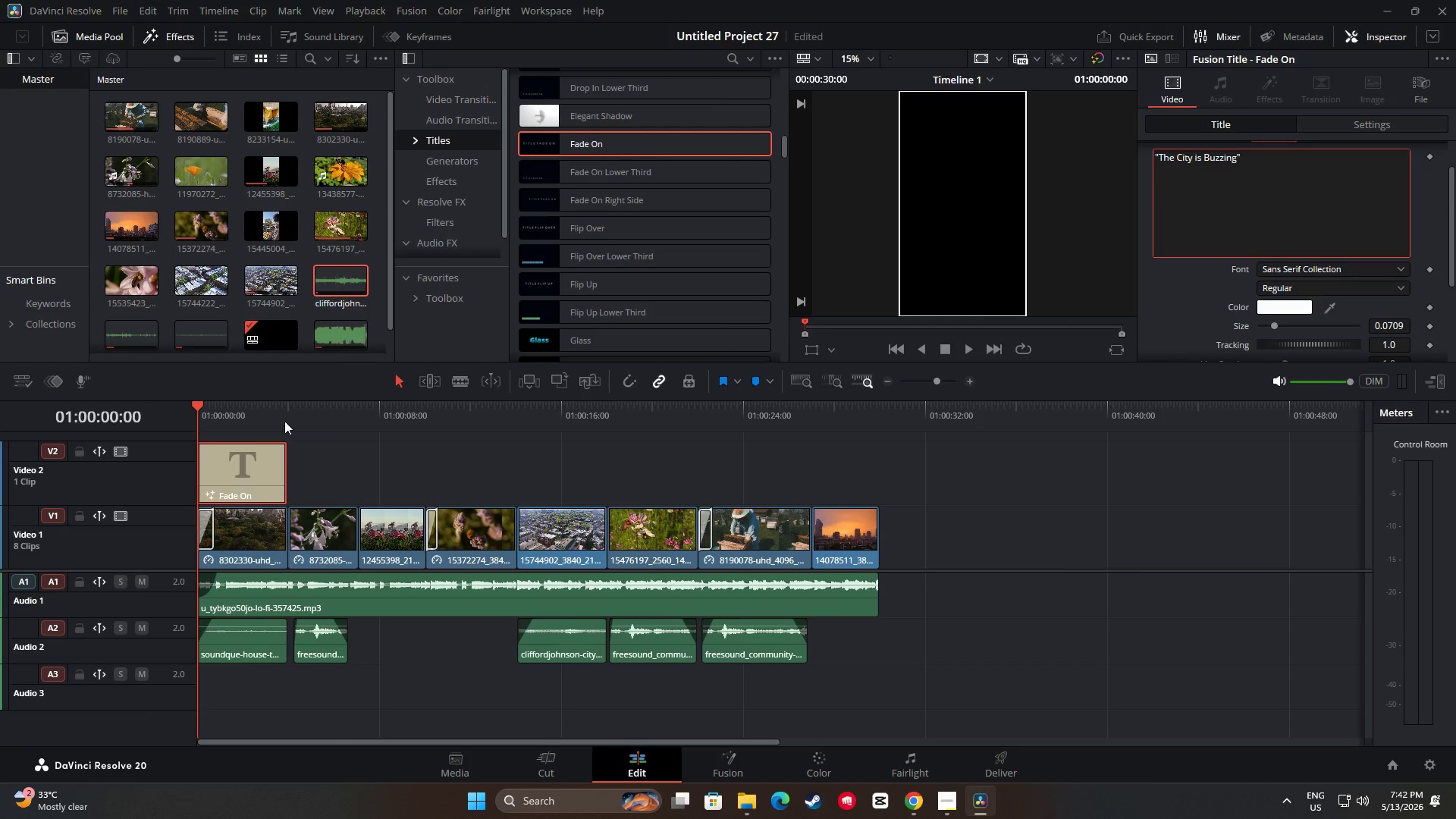 
key(Backspace)
 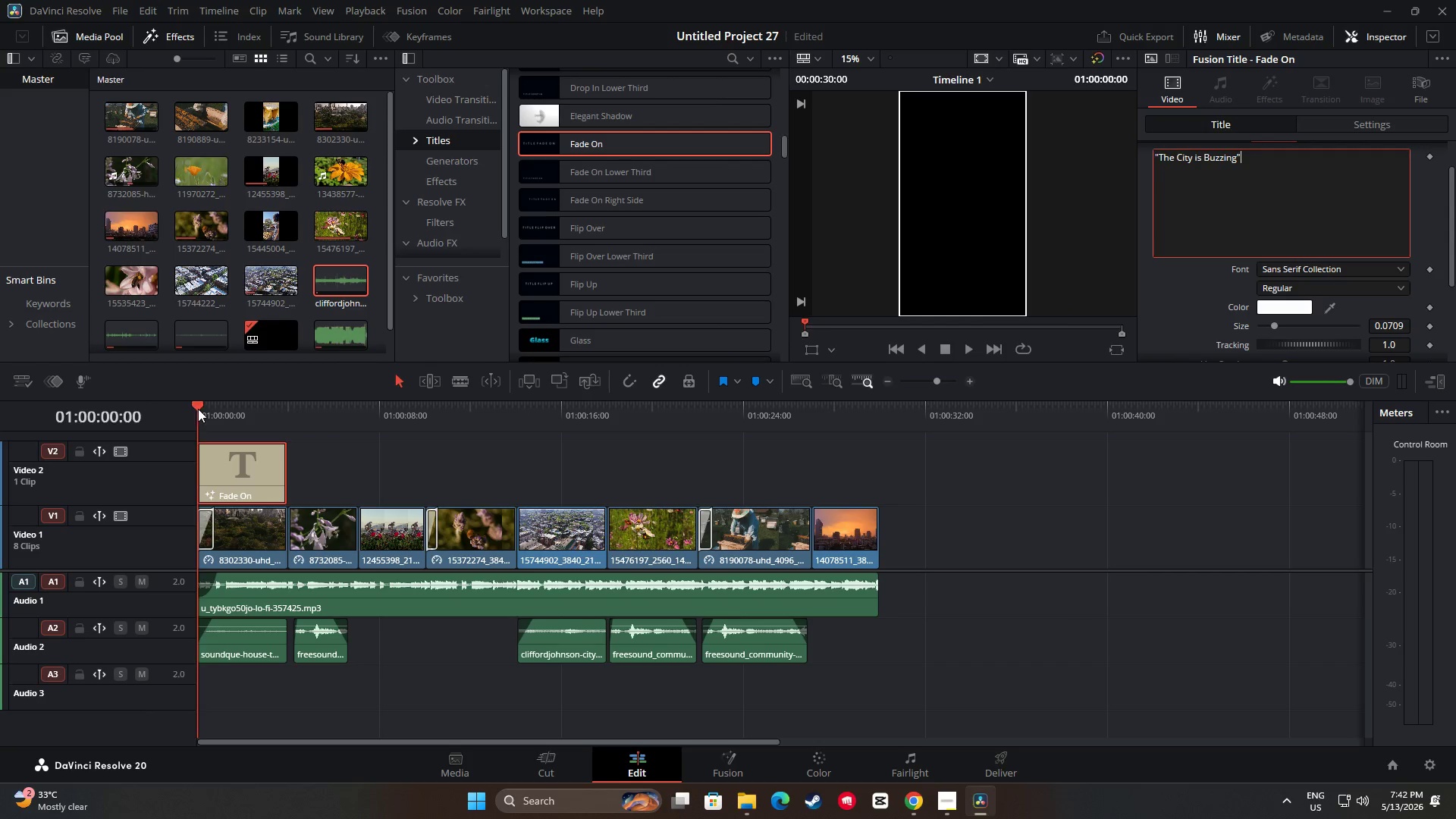 
key(Space)
 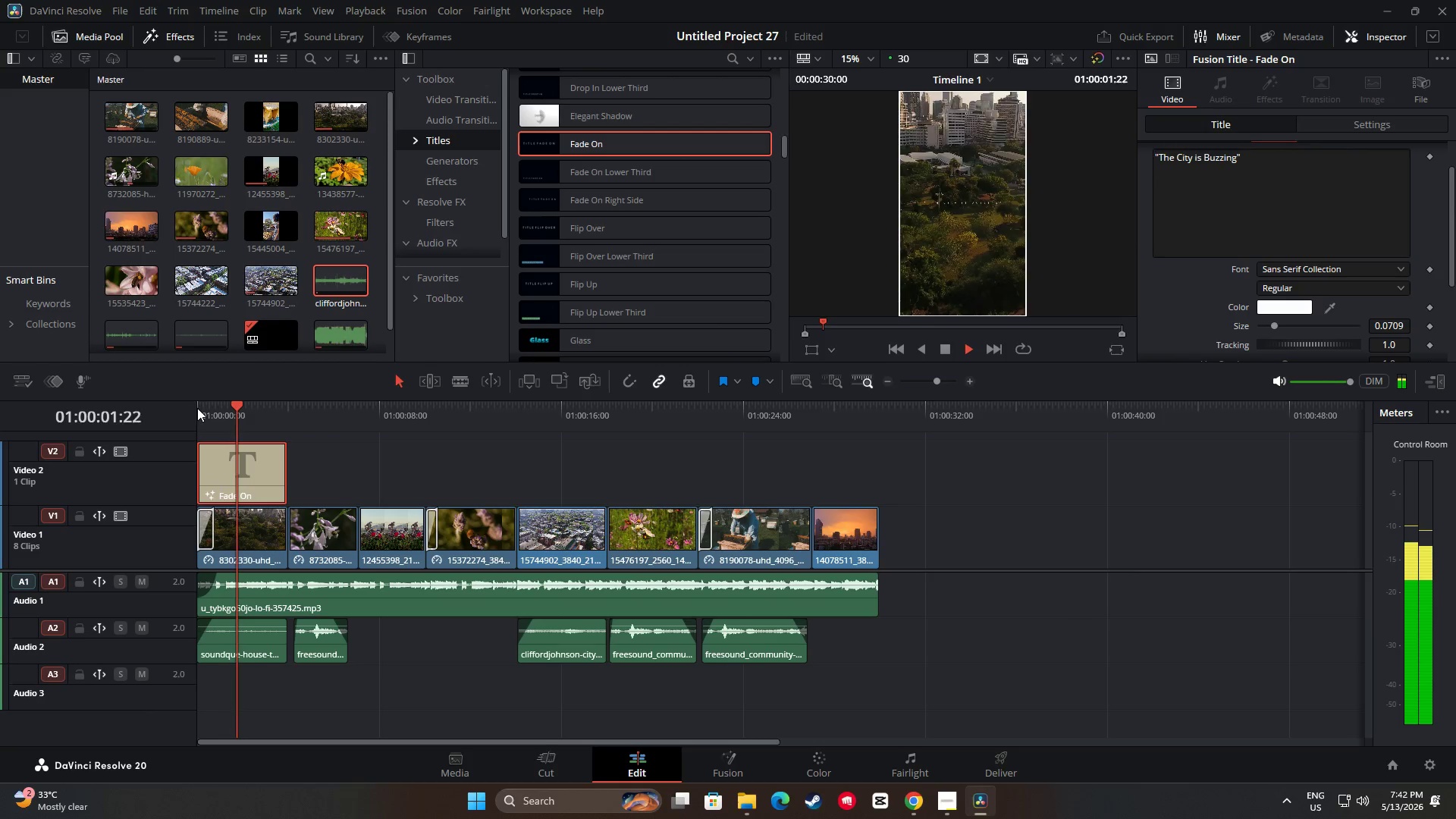 
key(Space)
 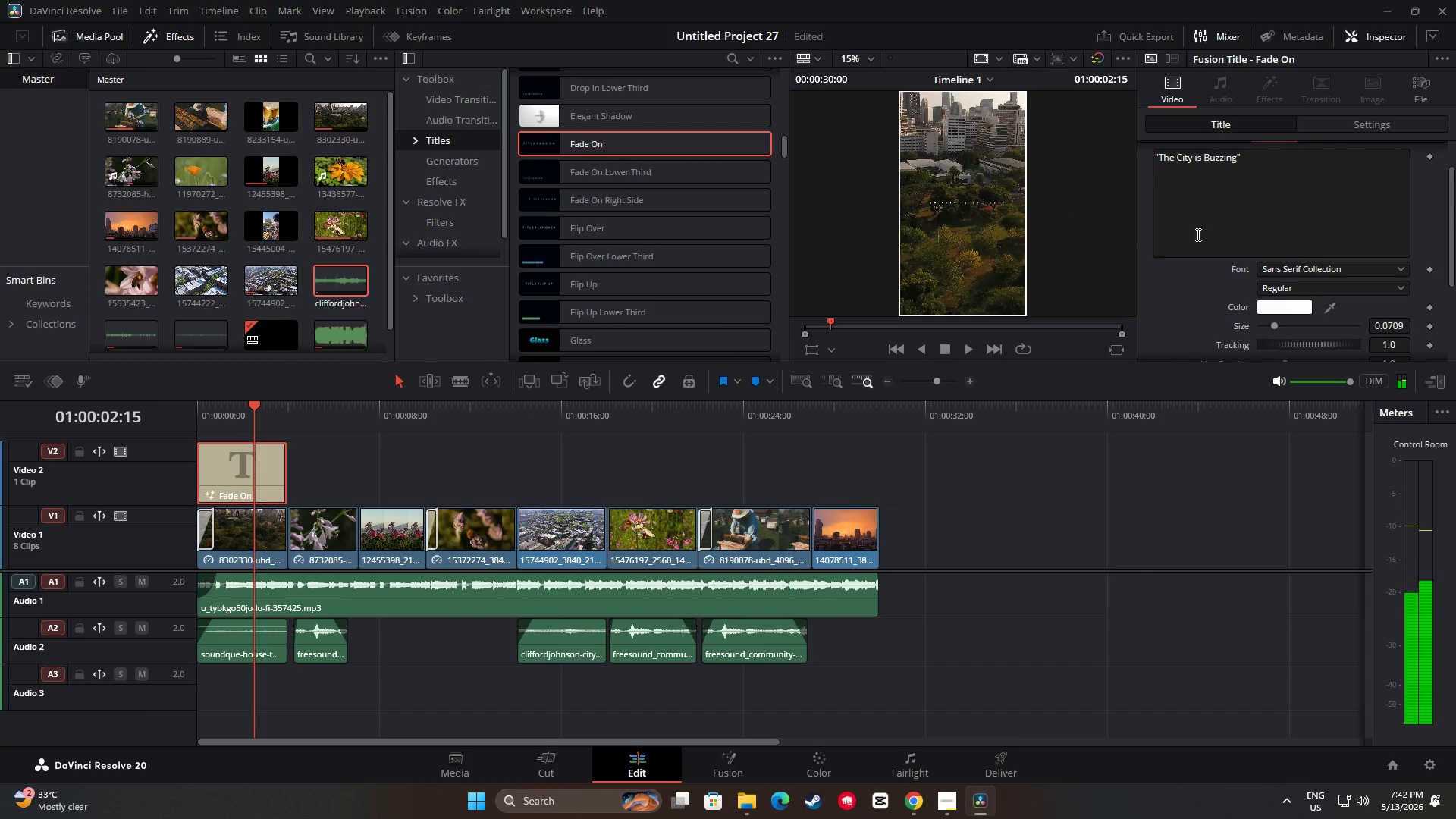 
scroll: coordinate [1283, 281], scroll_direction: down, amount: 1.0
 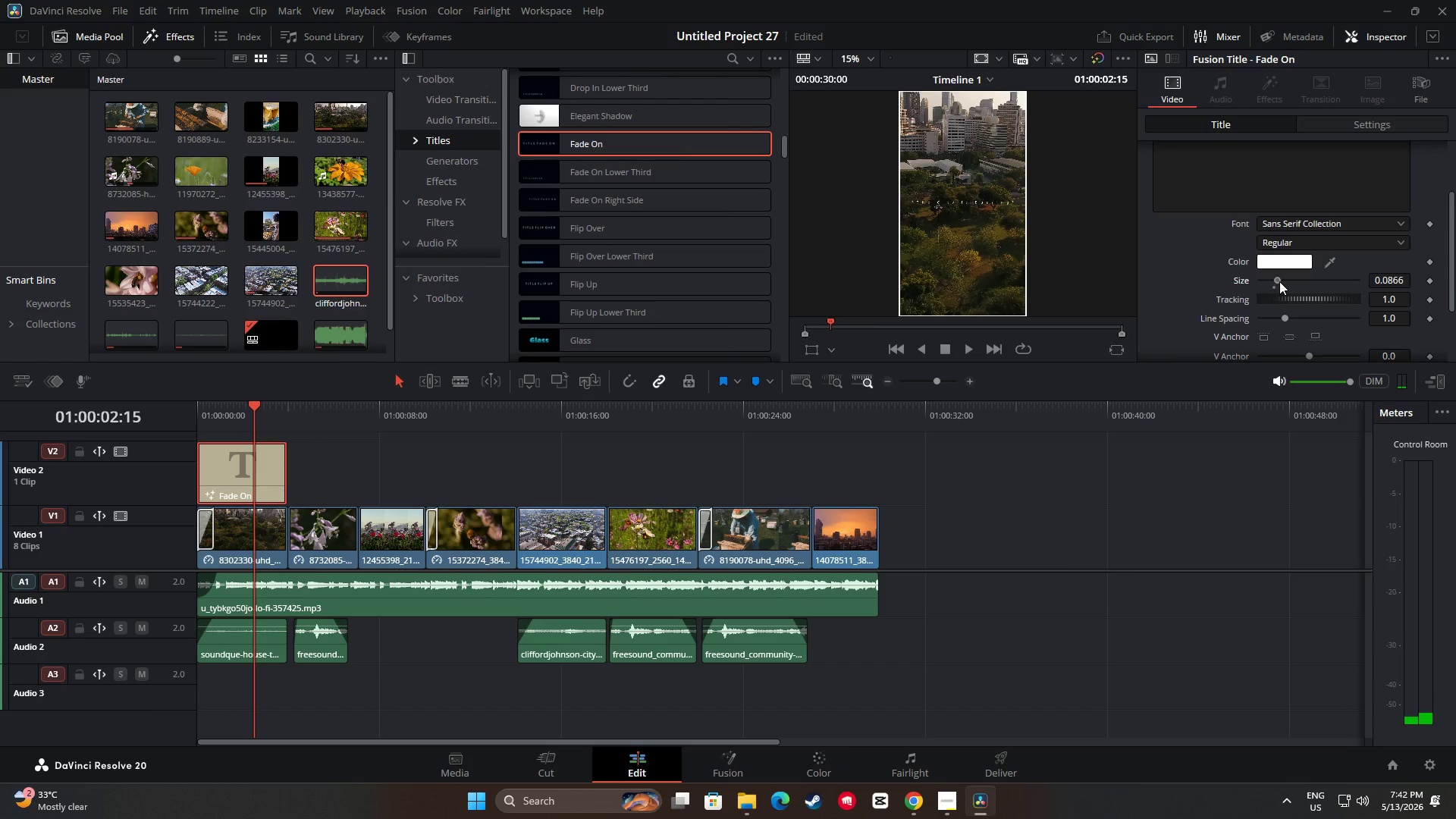 
left_click_drag(start_coordinate=[1308, 300], to_coordinate=[1304, 300])
 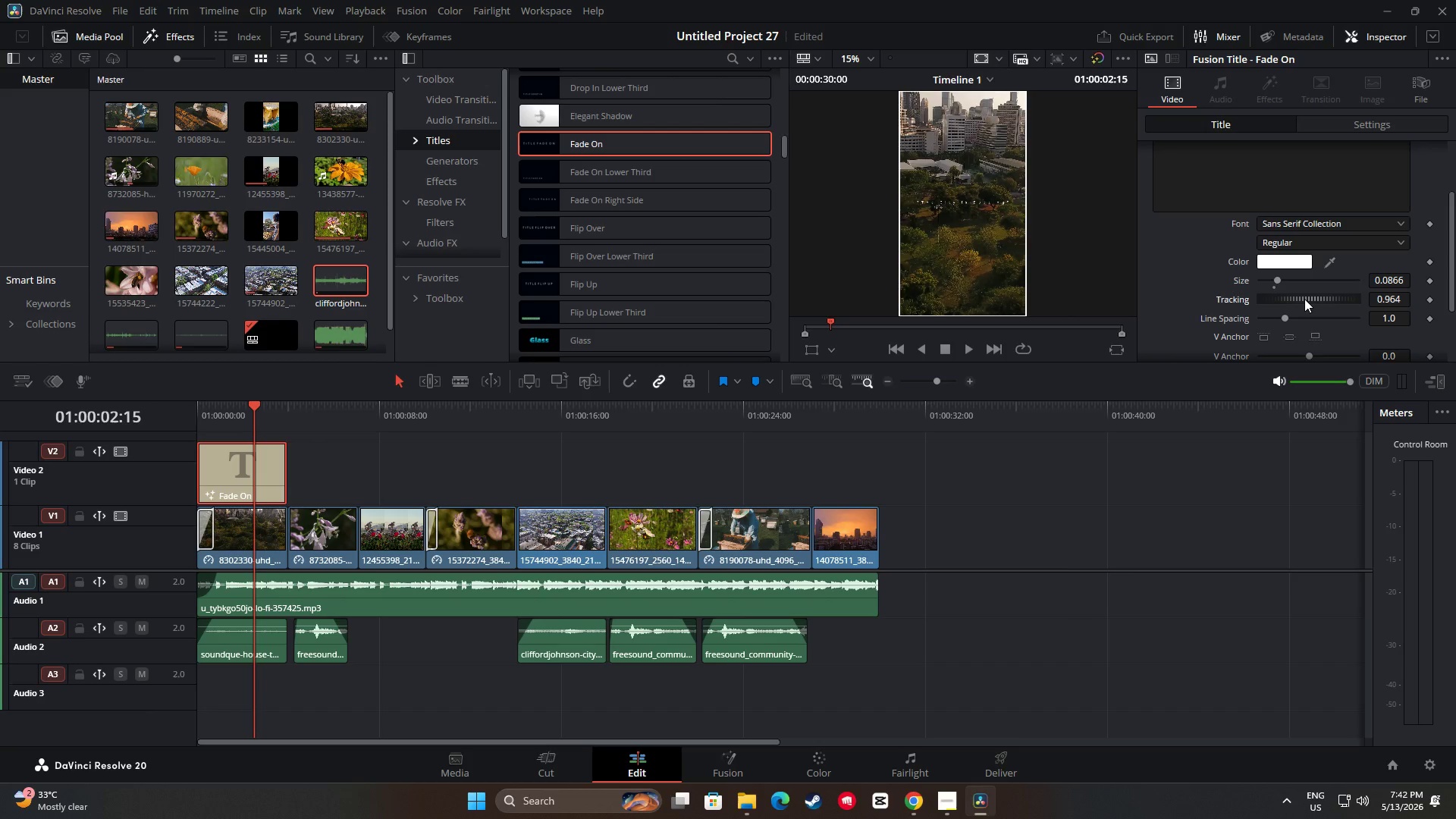 
key(Space)
 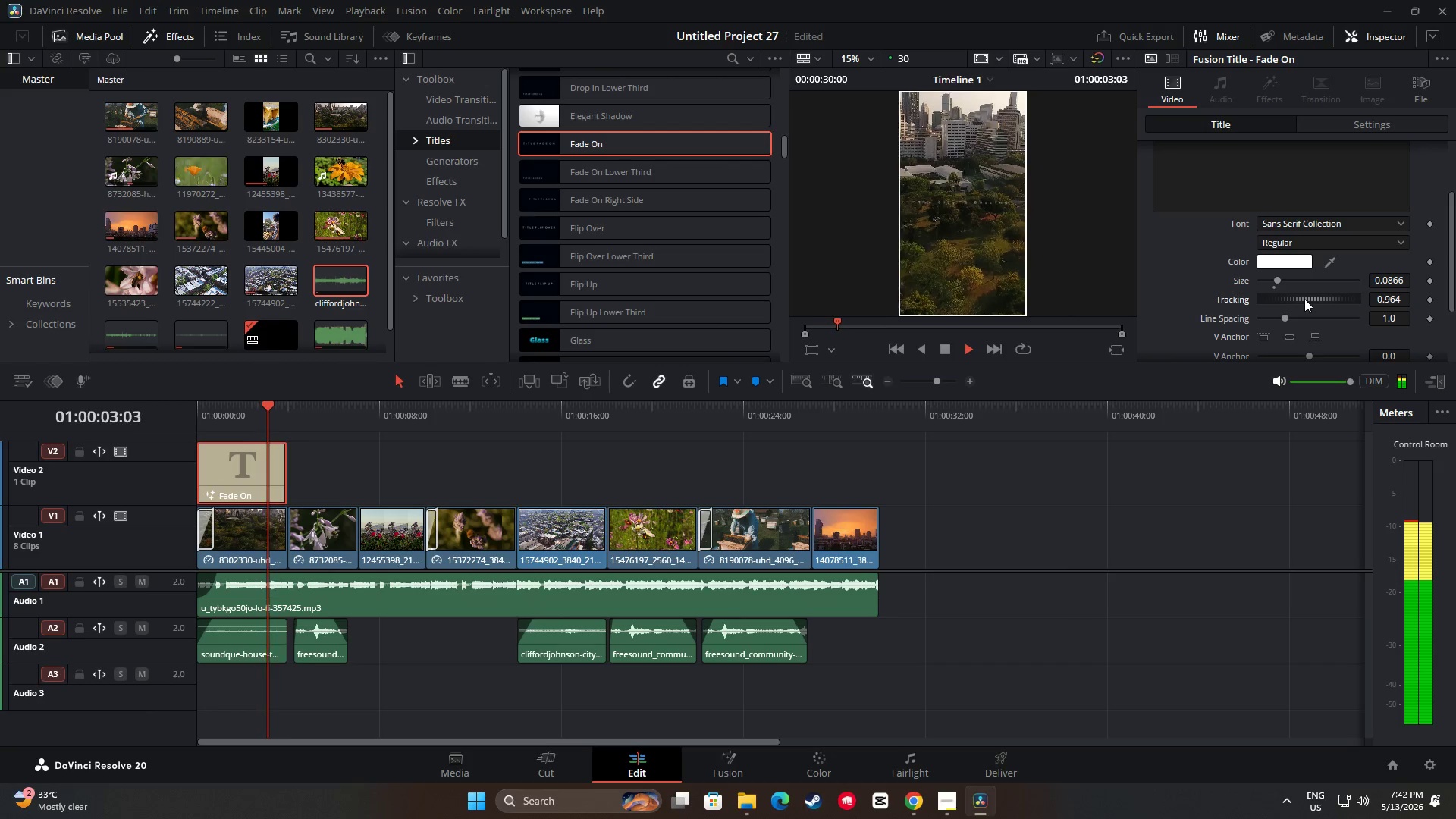 
key(Space)
 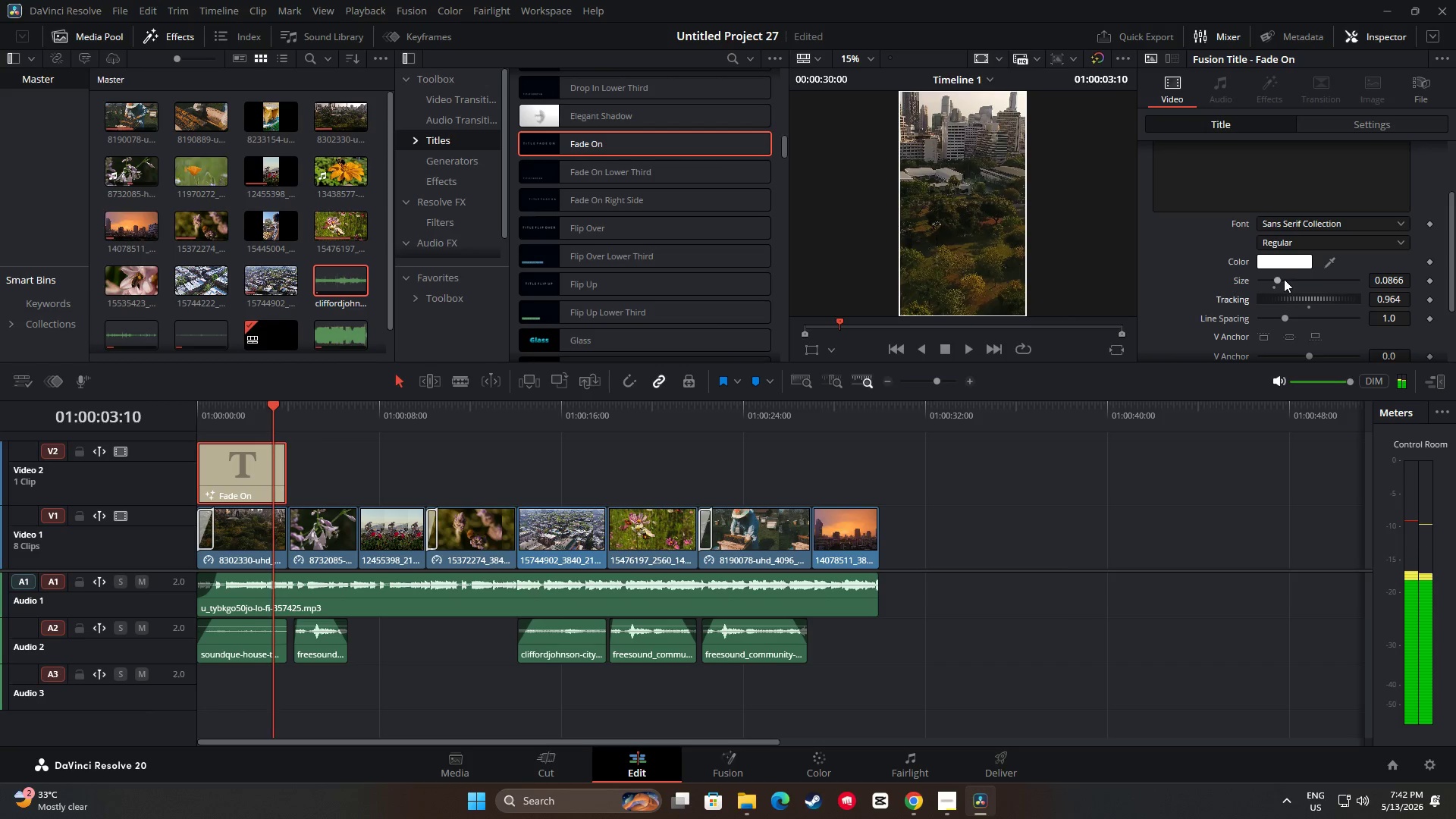 
key(Space)
 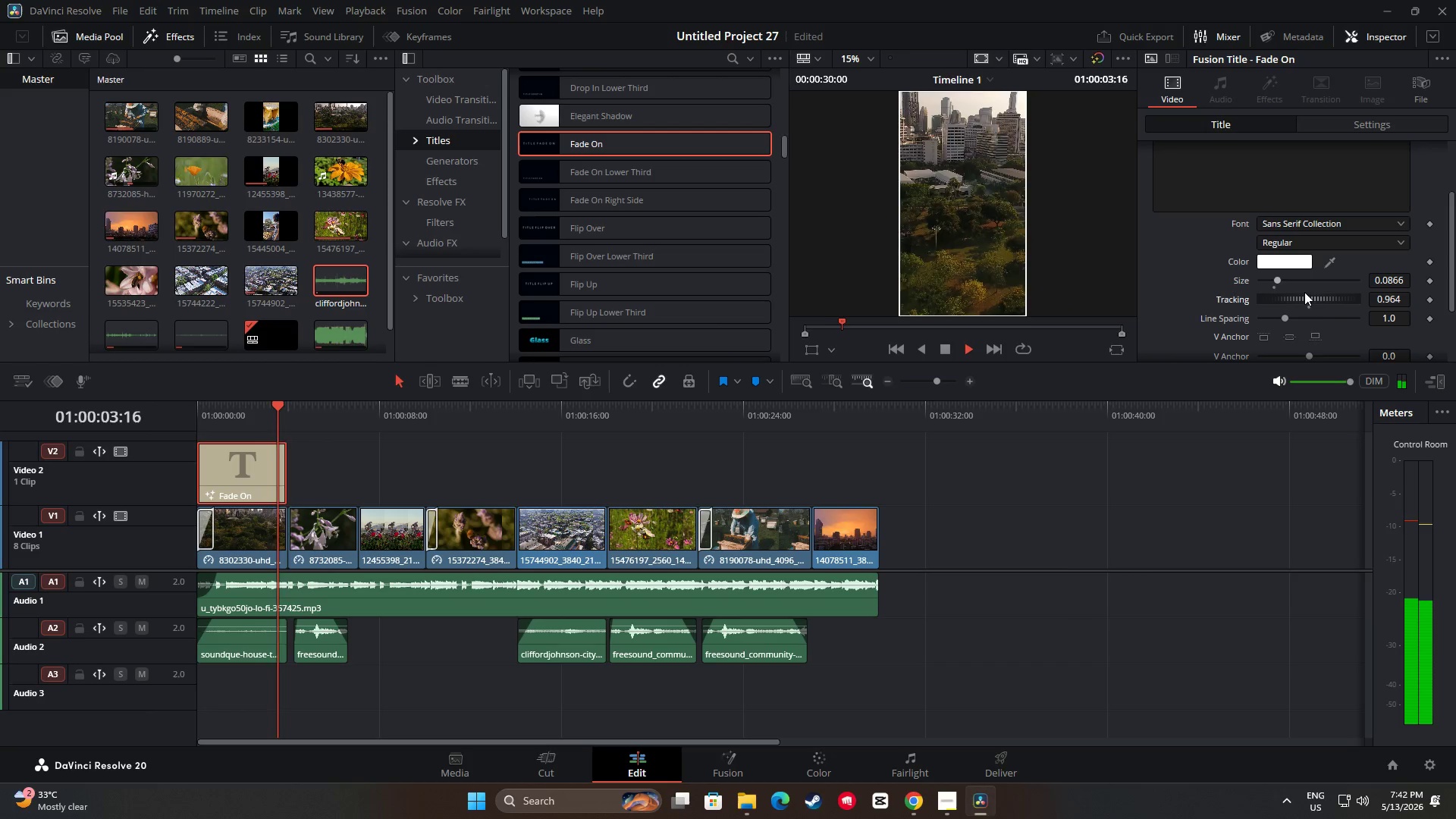 
key(Space)
 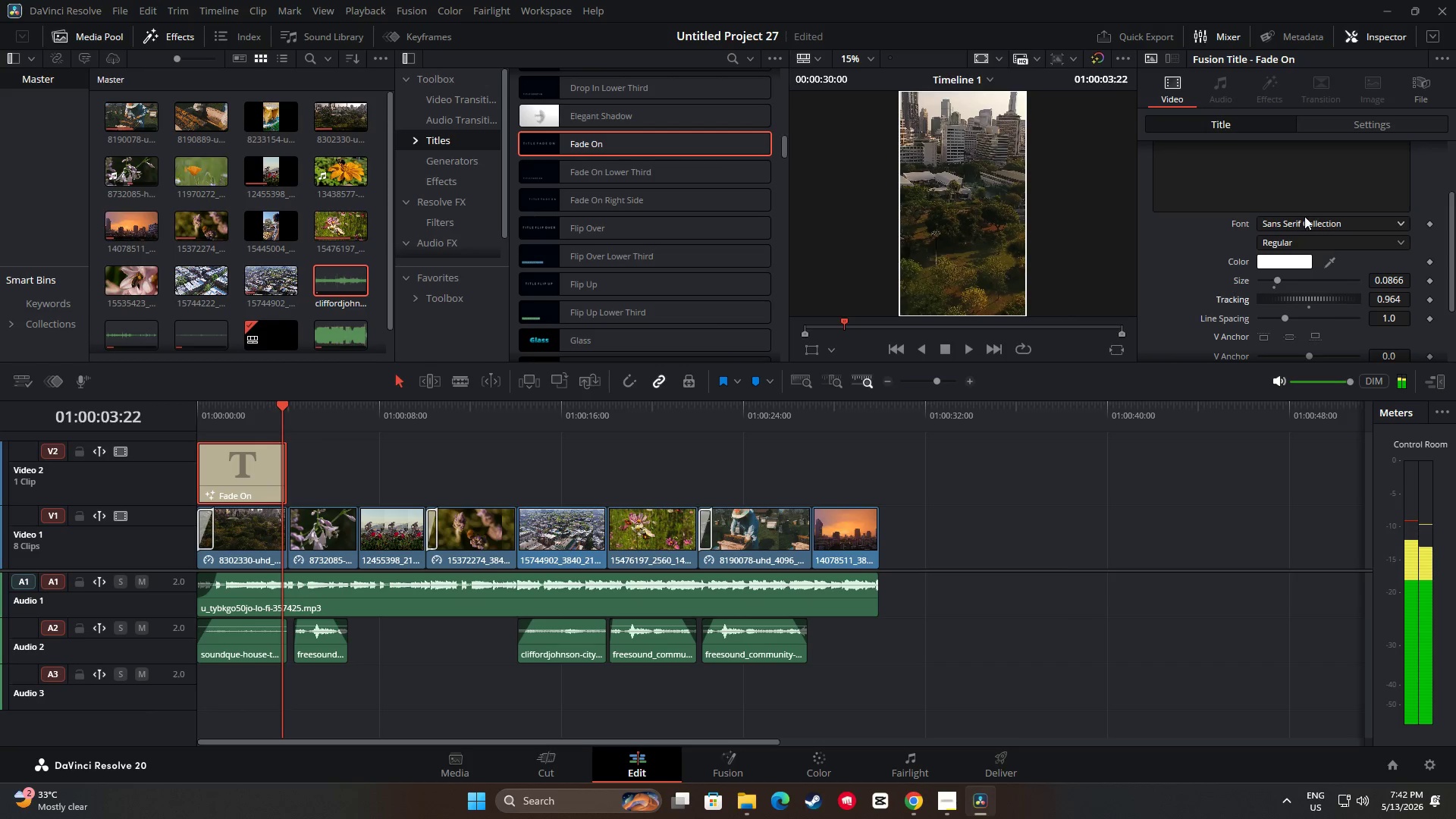 
scroll: coordinate [1270, 209], scroll_direction: up, amount: 3.0
 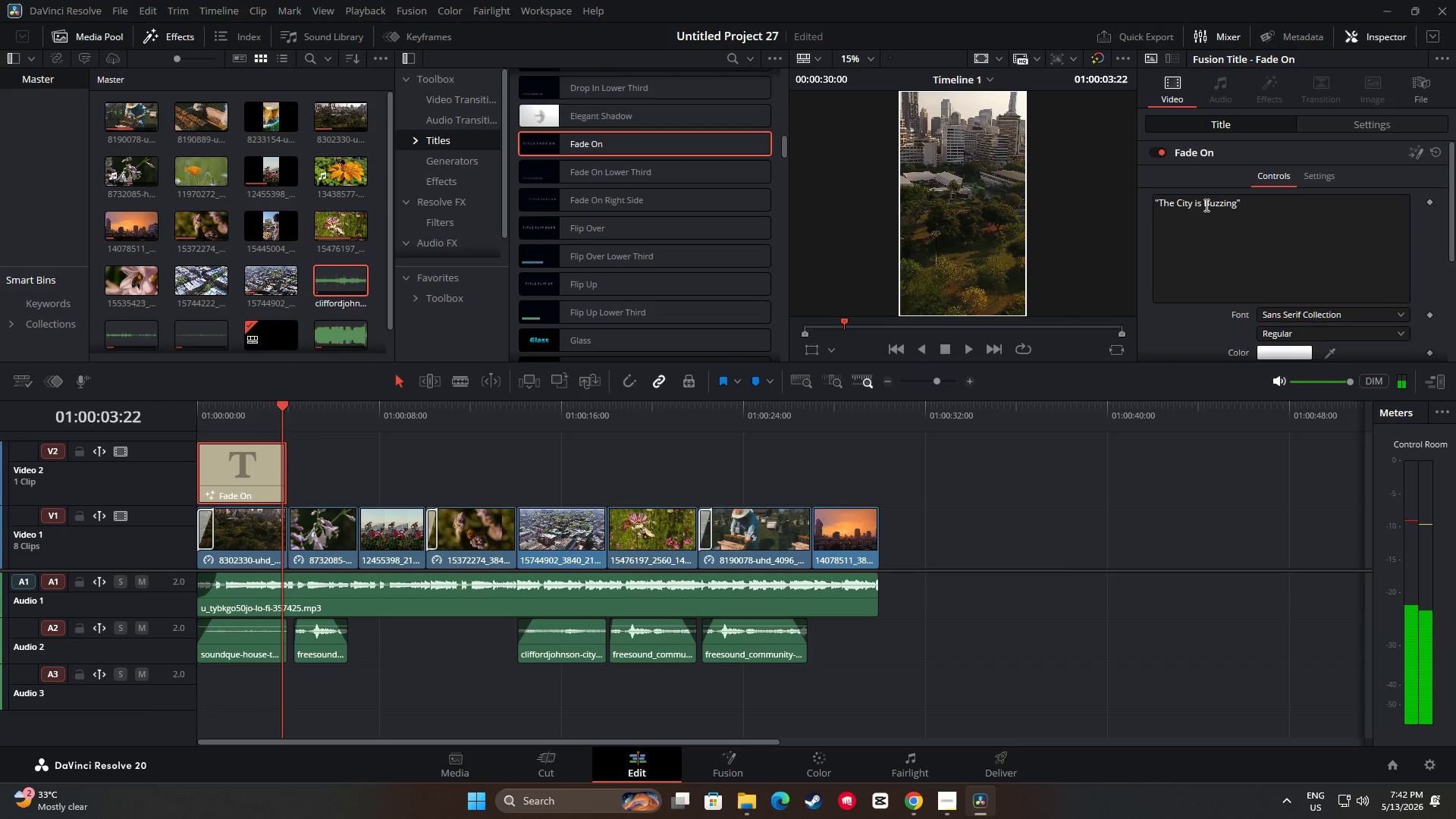 
left_click([1205, 205])
 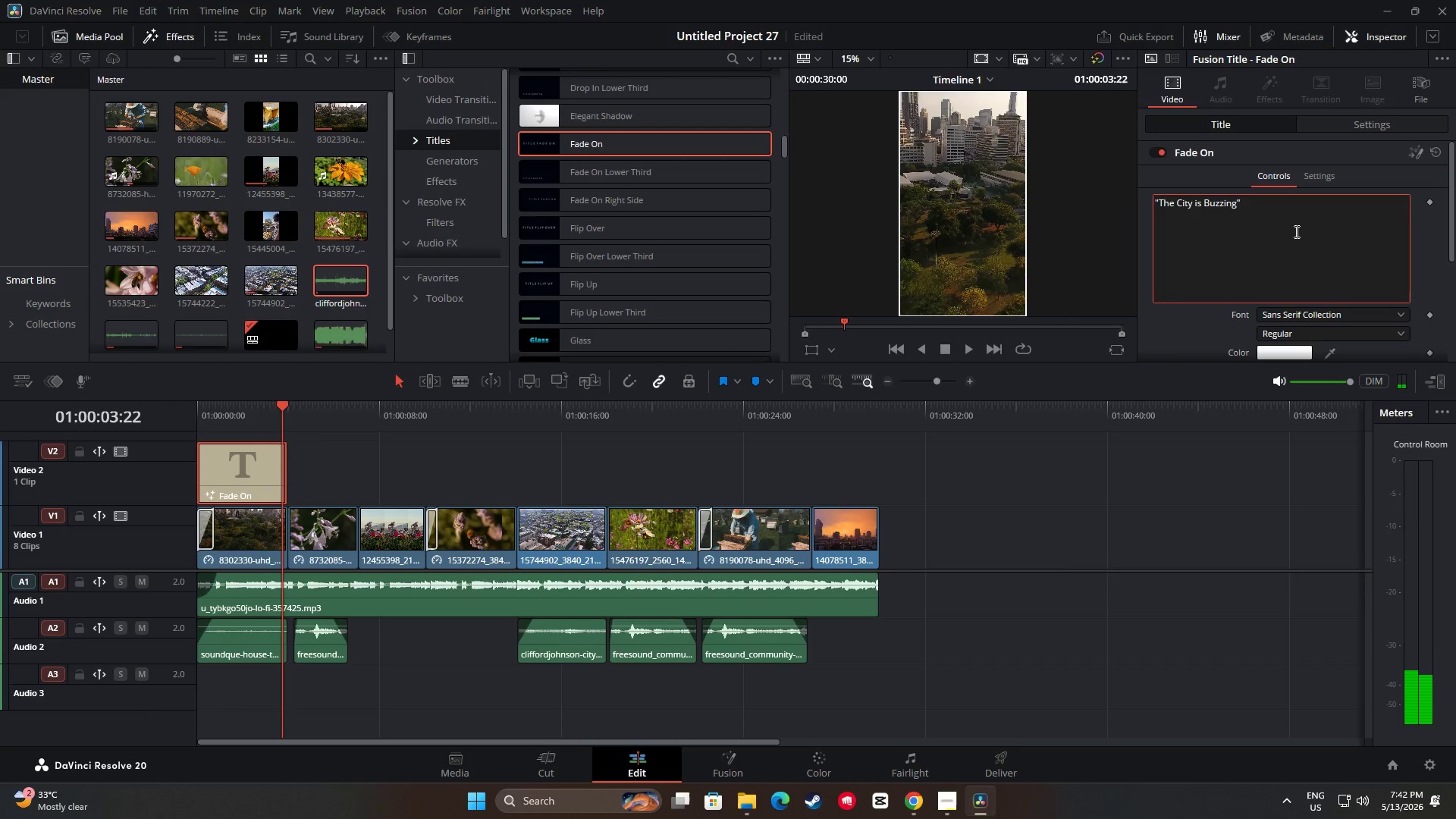 
key(Enter)
 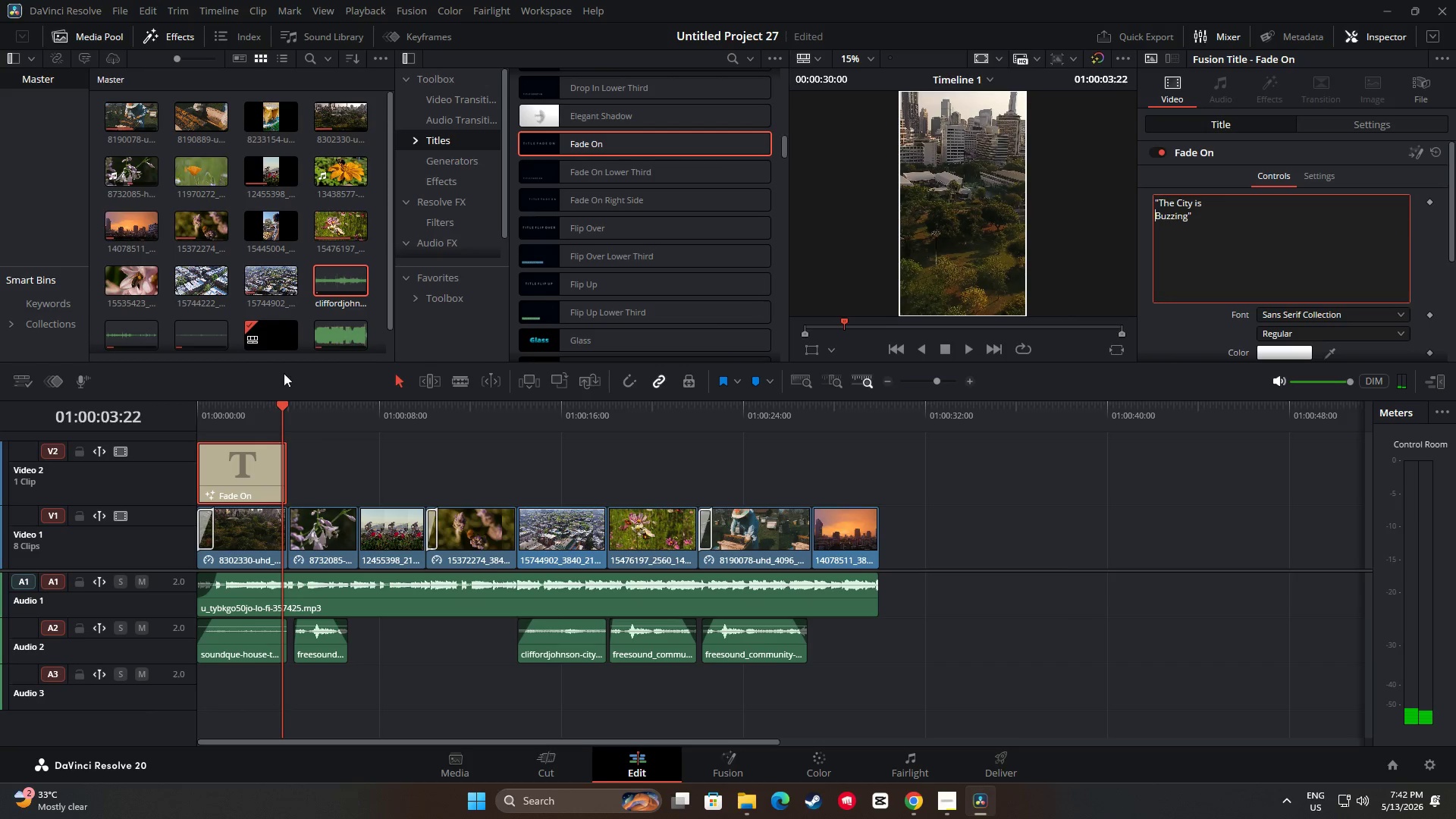 
left_click_drag(start_coordinate=[280, 403], to_coordinate=[237, 405])
 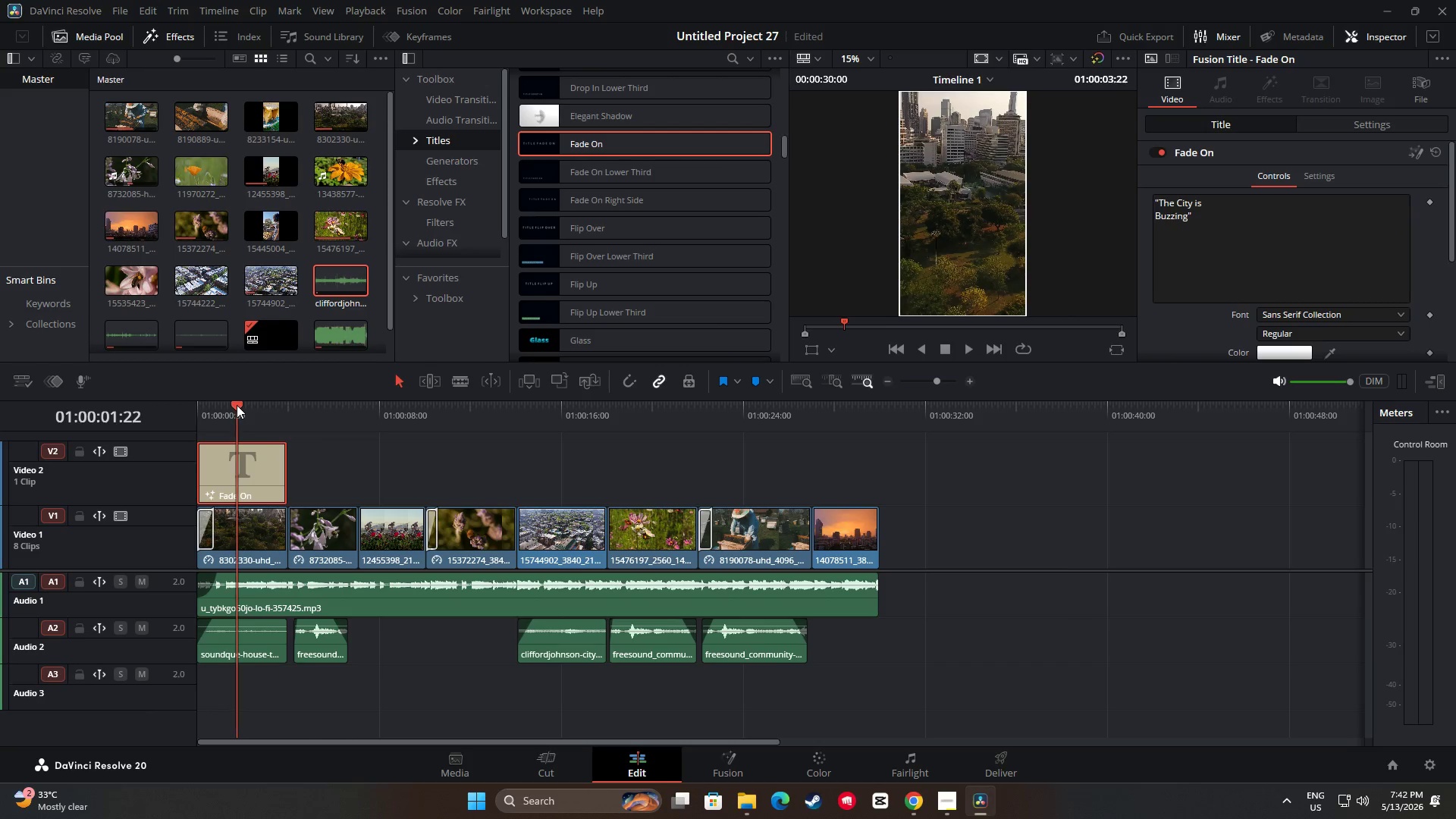 
key(Space)
 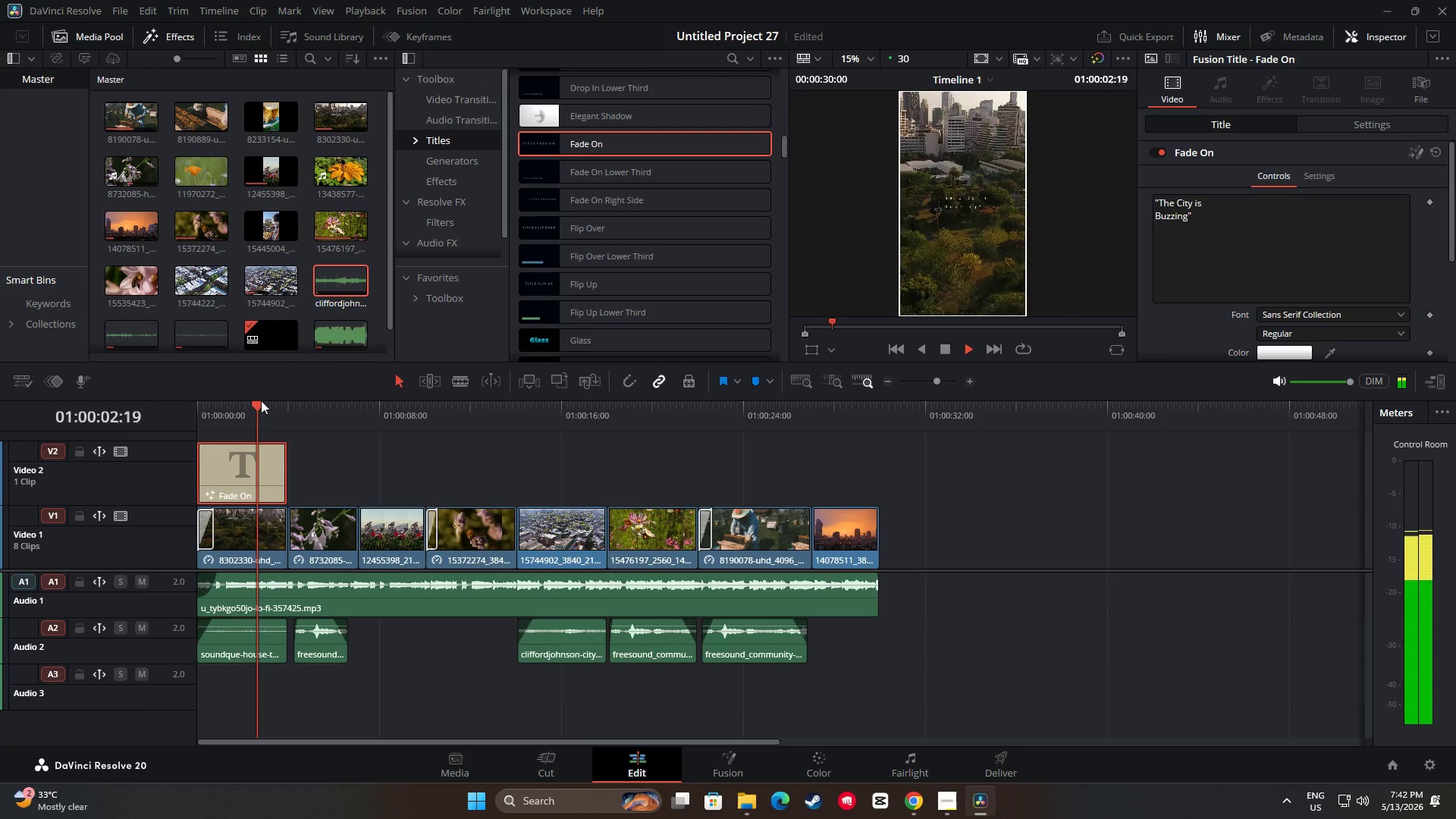 
key(Space)
 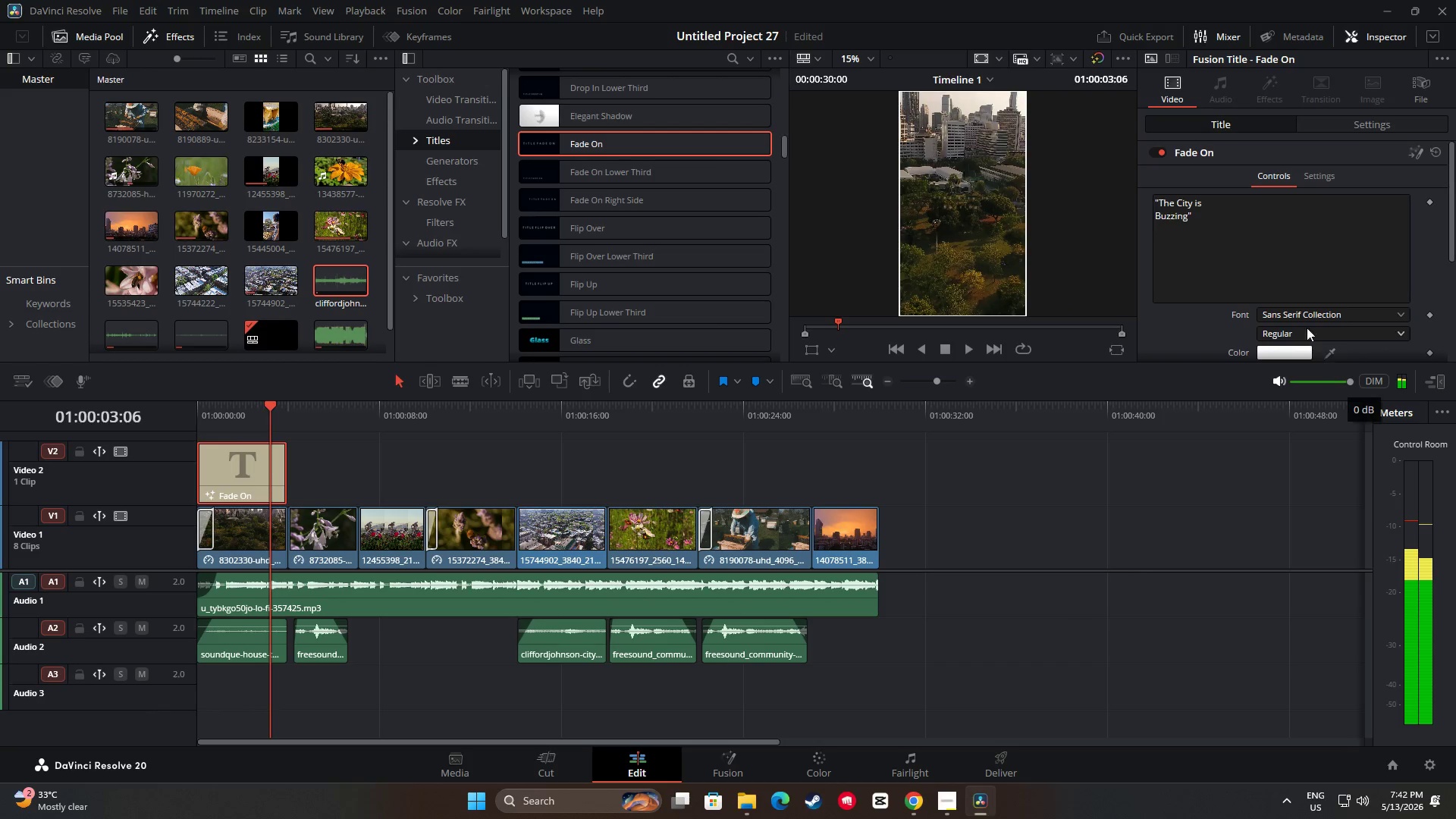 
scroll: coordinate [1296, 300], scroll_direction: down, amount: 1.0
 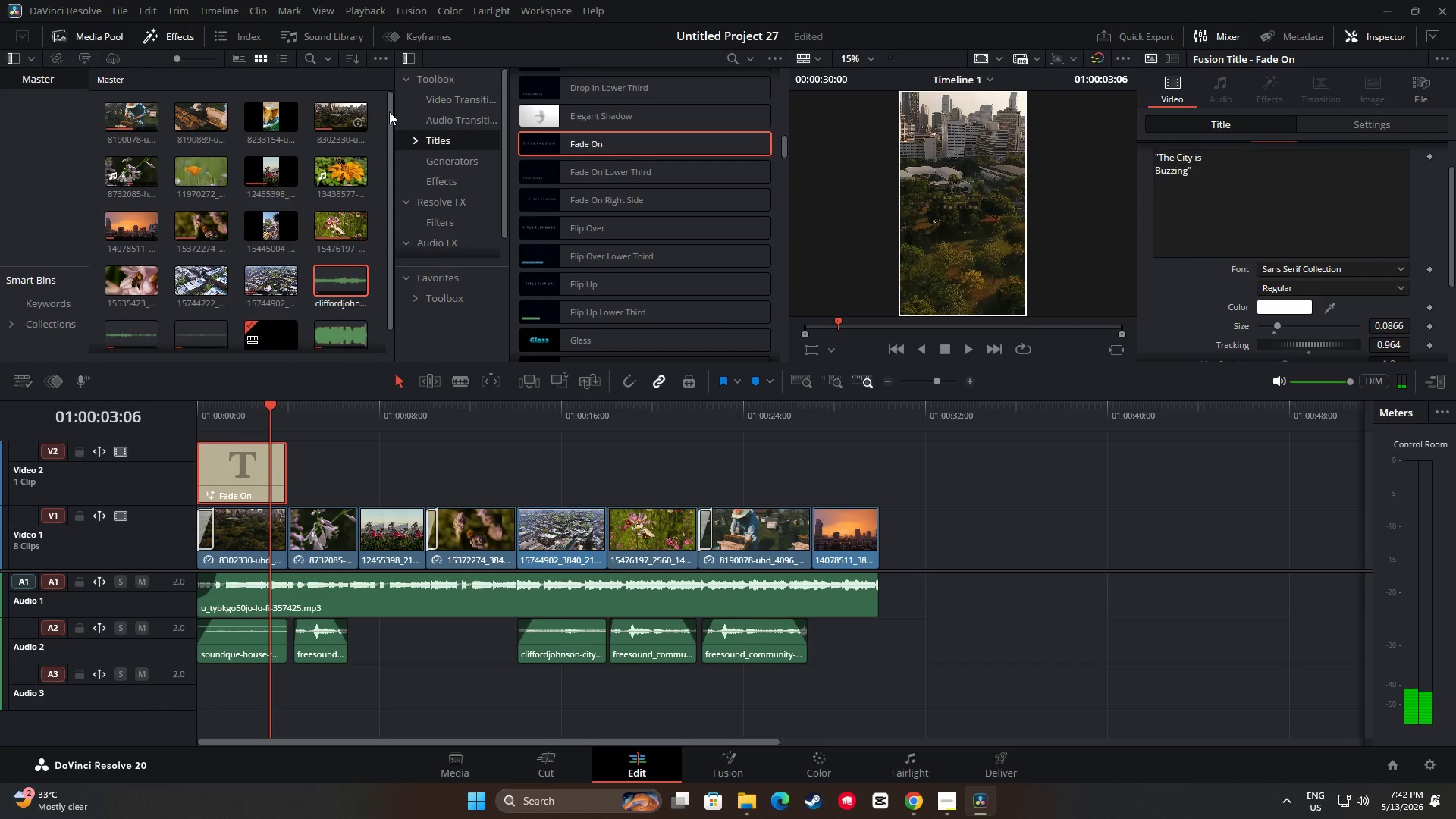 
left_click_drag(start_coordinate=[791, 334], to_coordinate=[731, 335])
 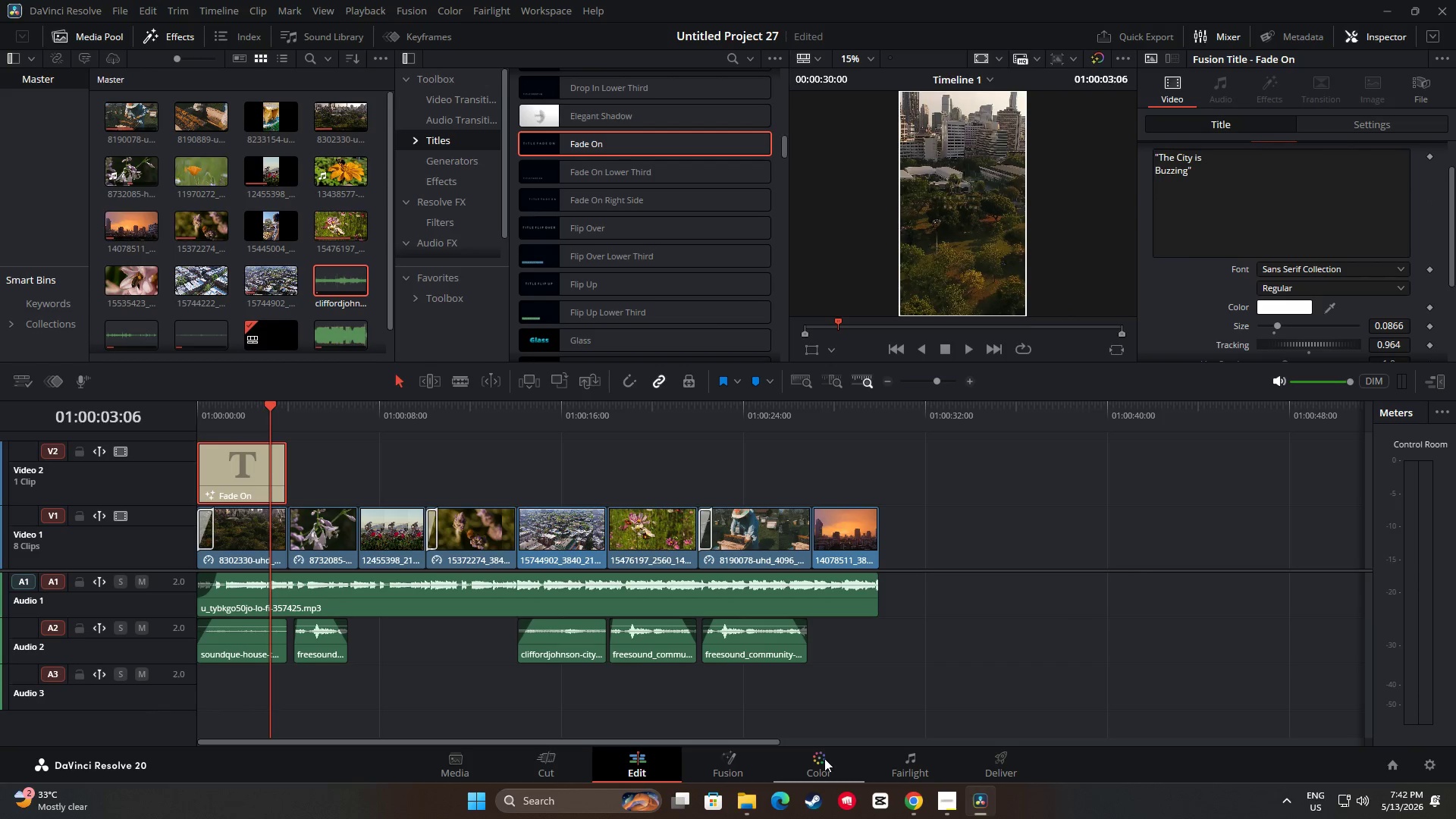 
left_click([824, 759])
 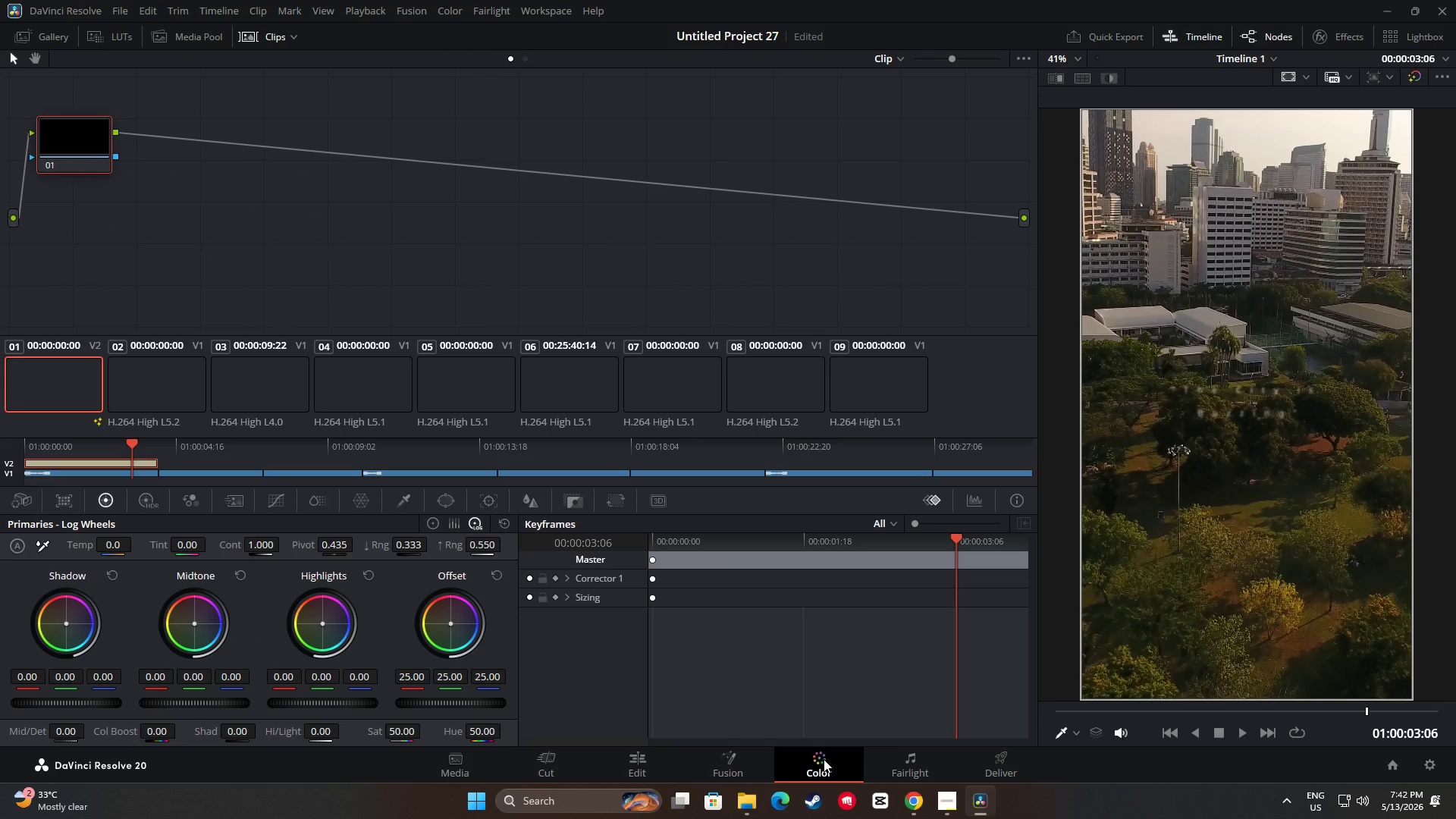 
key(Space)
 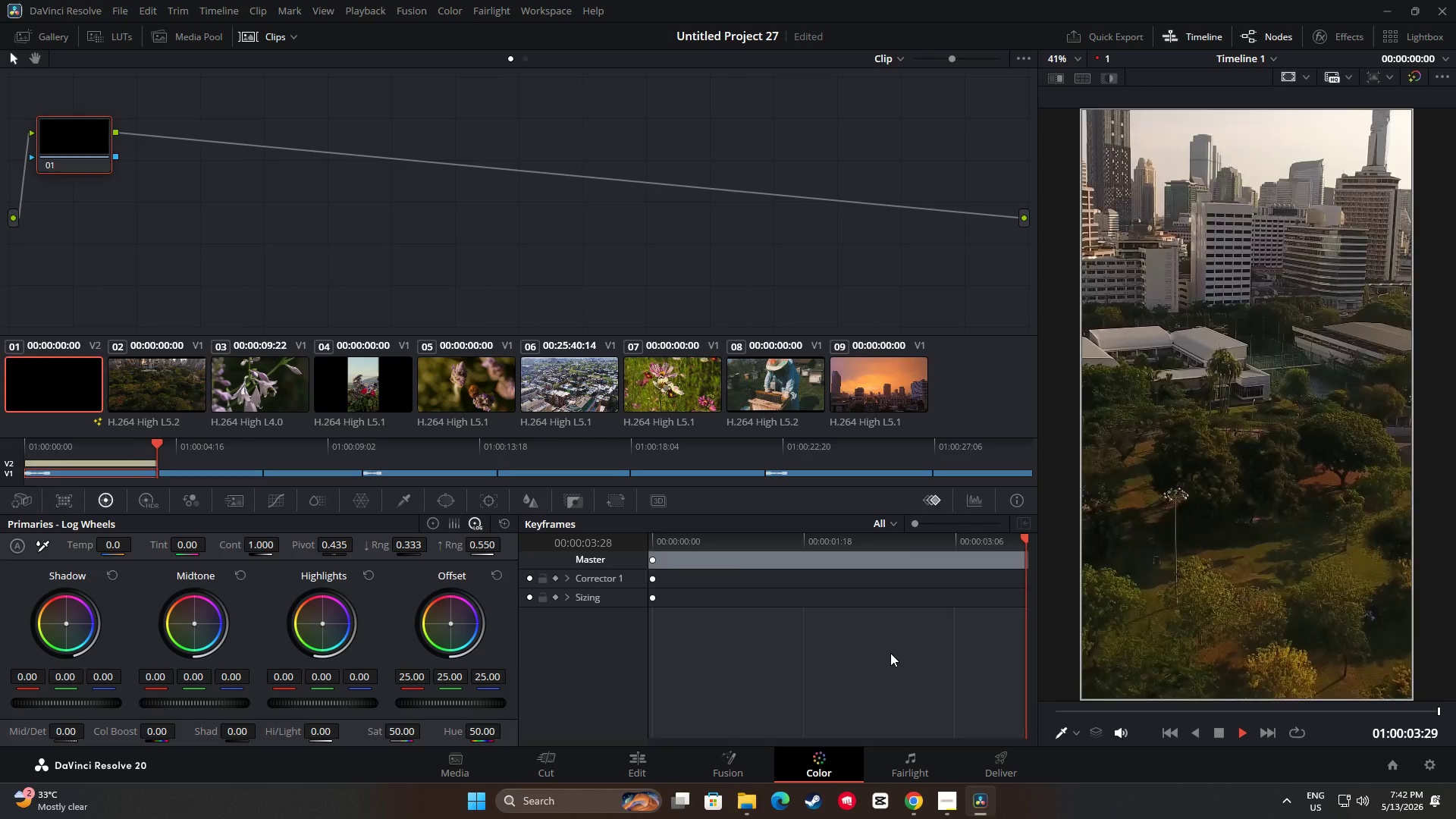 
key(Space)
 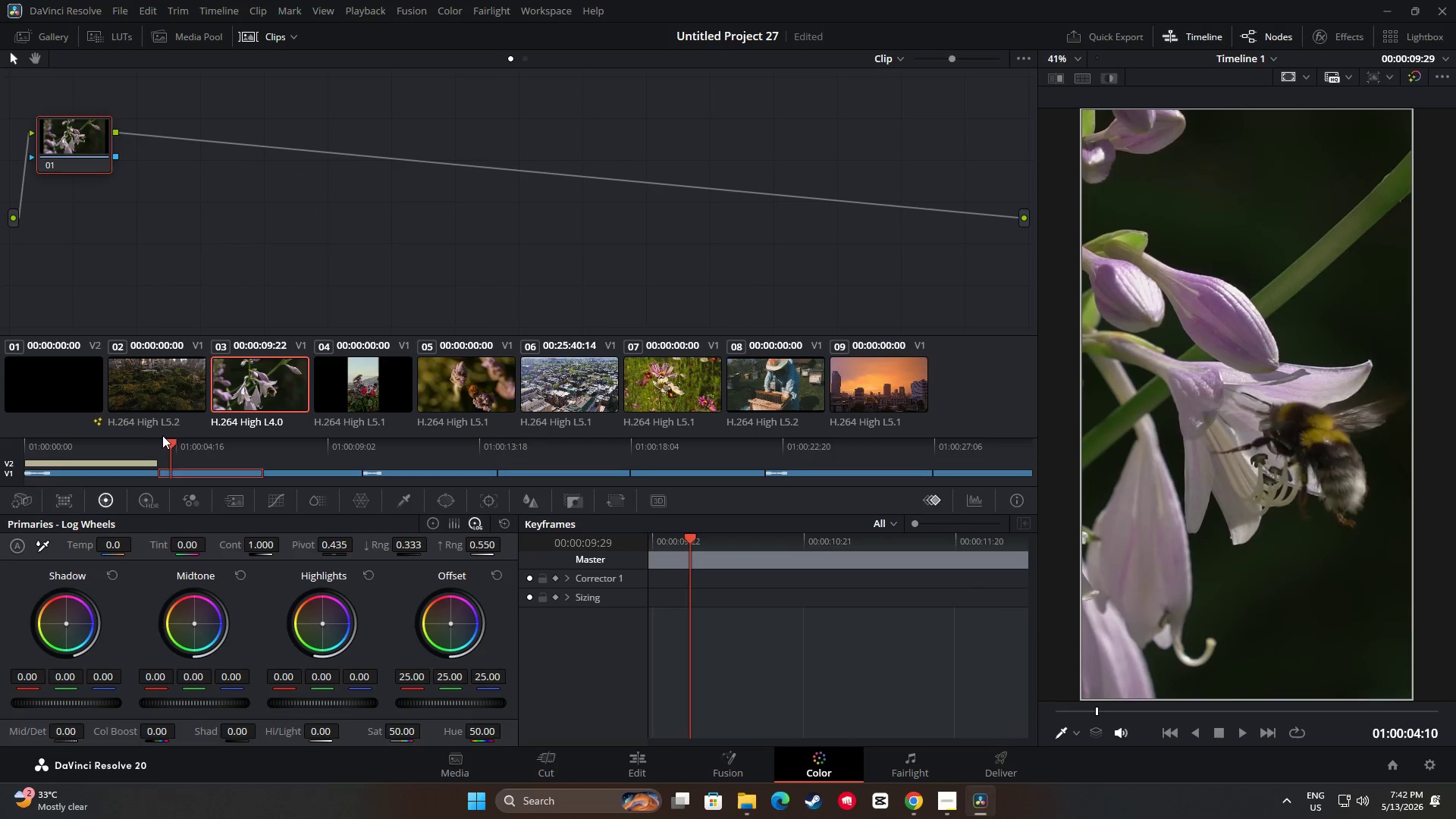 
left_click_drag(start_coordinate=[173, 438], to_coordinate=[5, 441])
 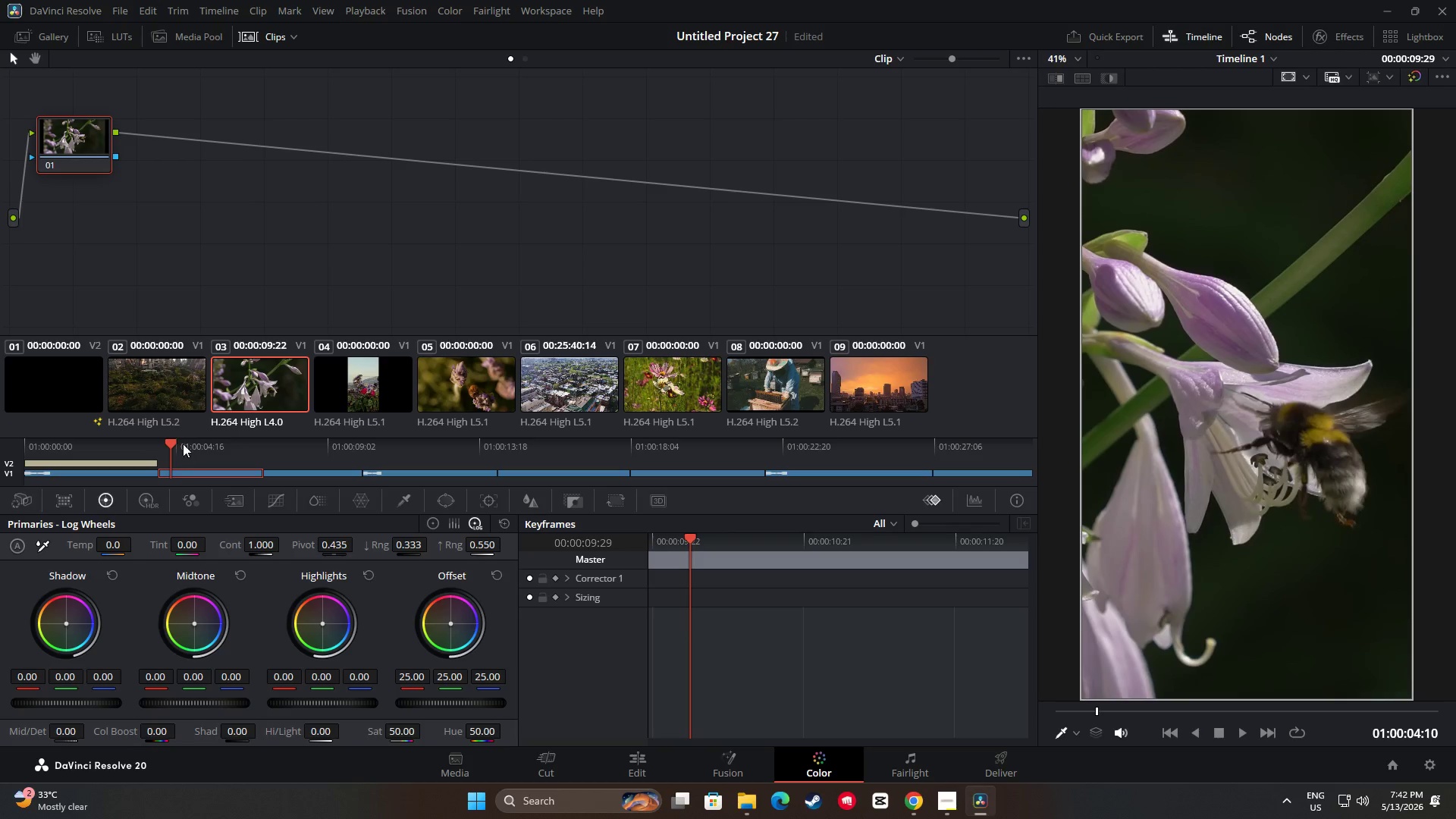 
left_click_drag(start_coordinate=[155, 446], to_coordinate=[0, 445])
 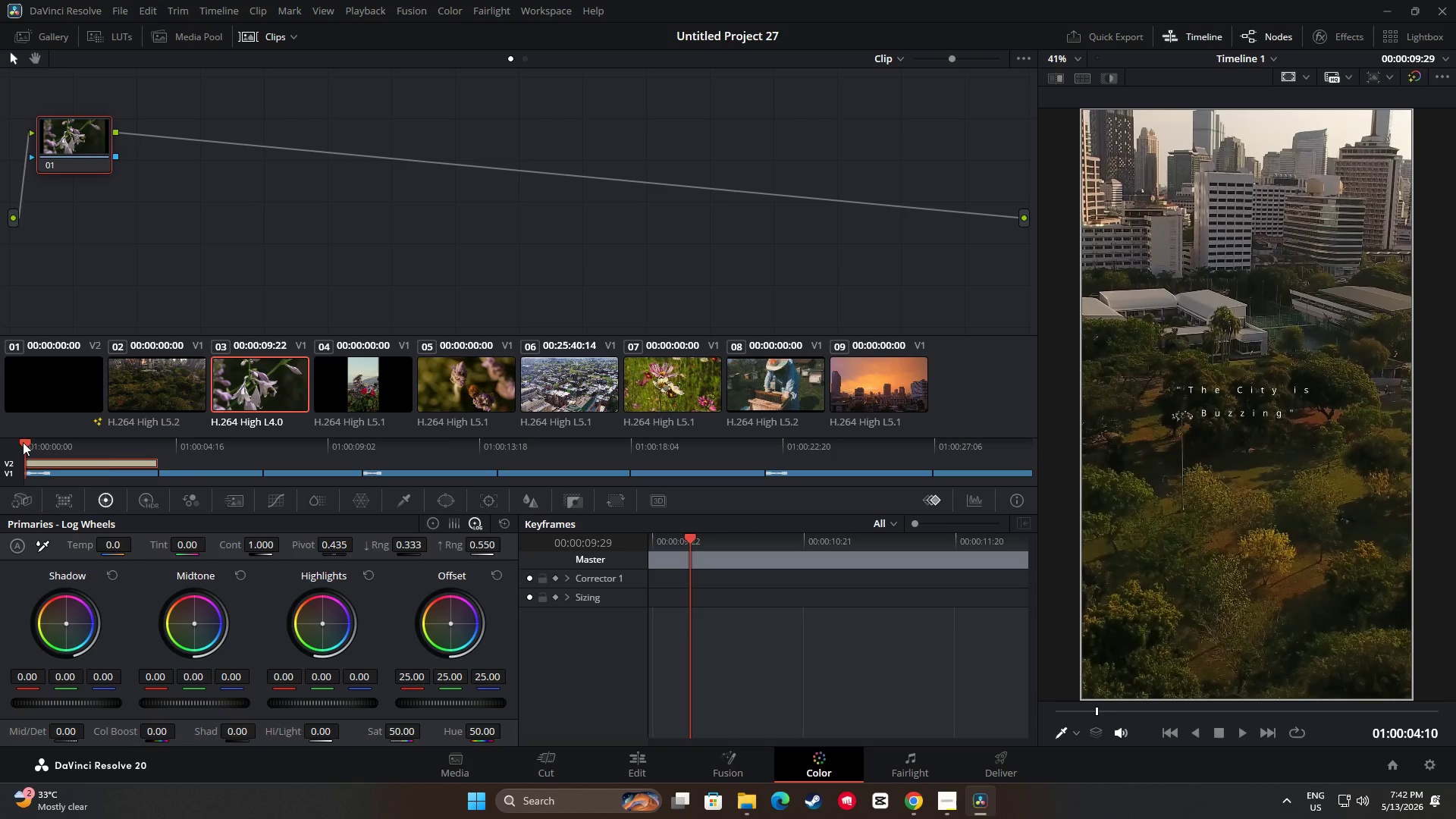 
key(Space)
 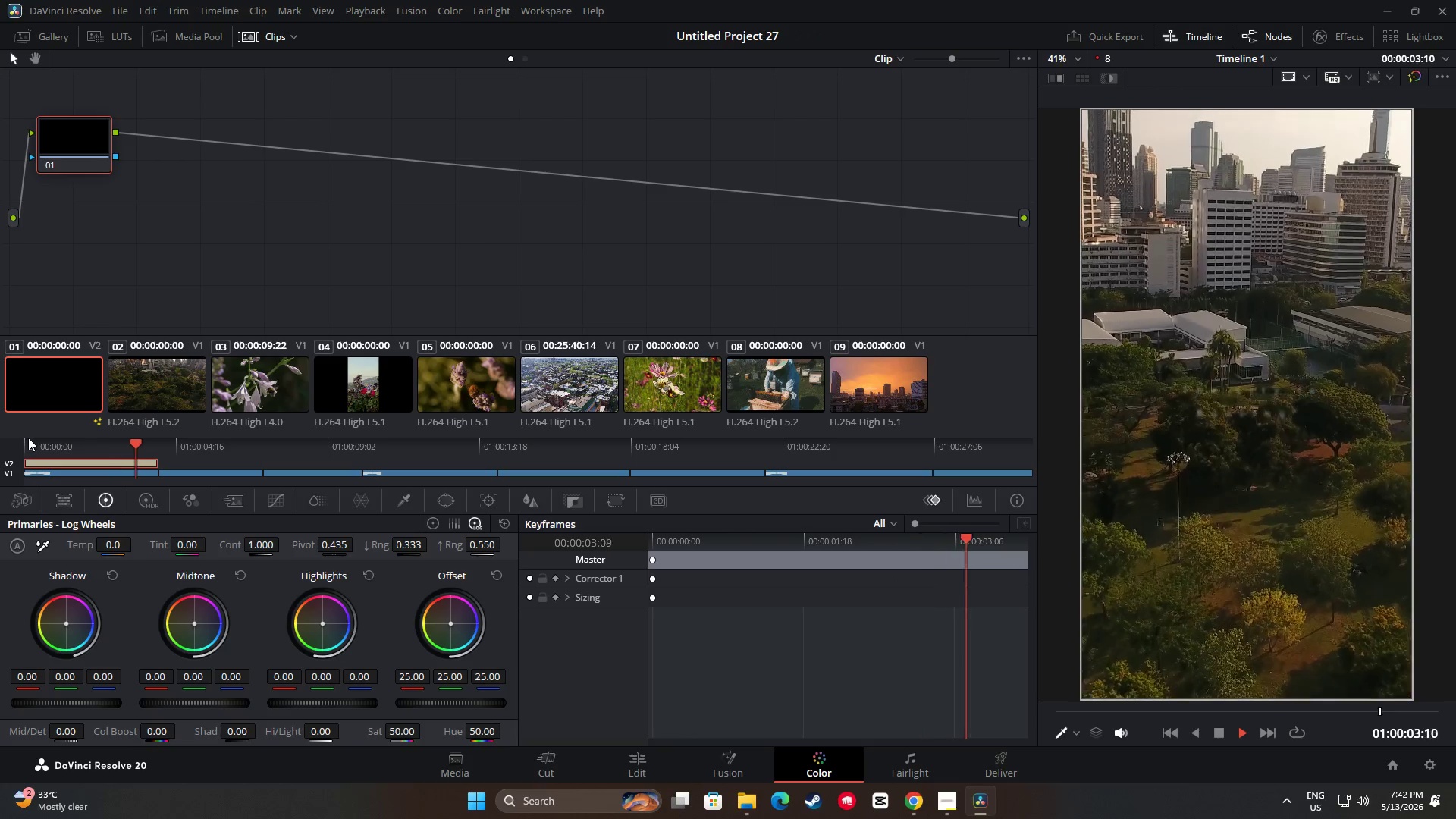 
key(Space)
 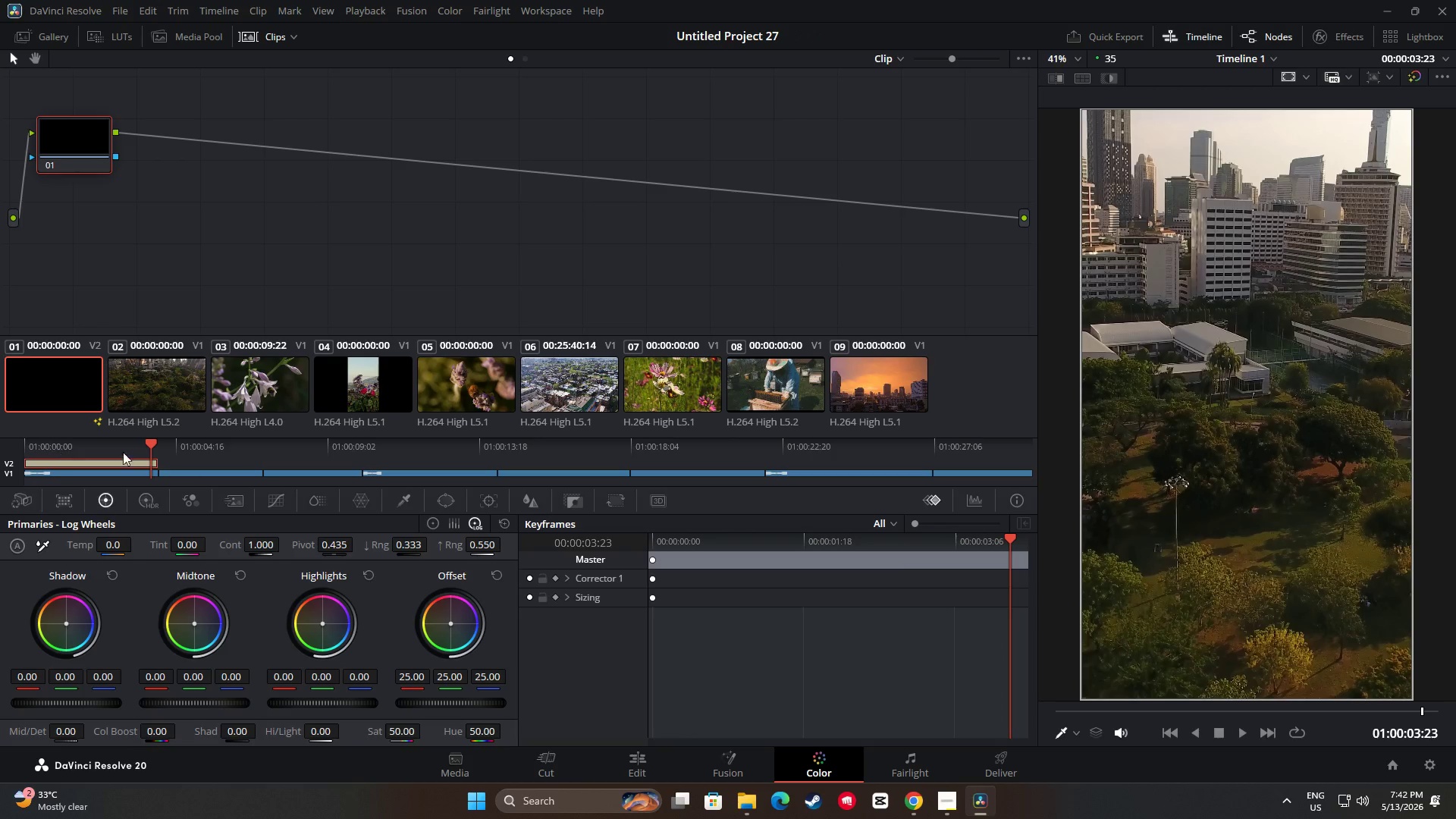 
left_click_drag(start_coordinate=[146, 450], to_coordinate=[0, 453])
 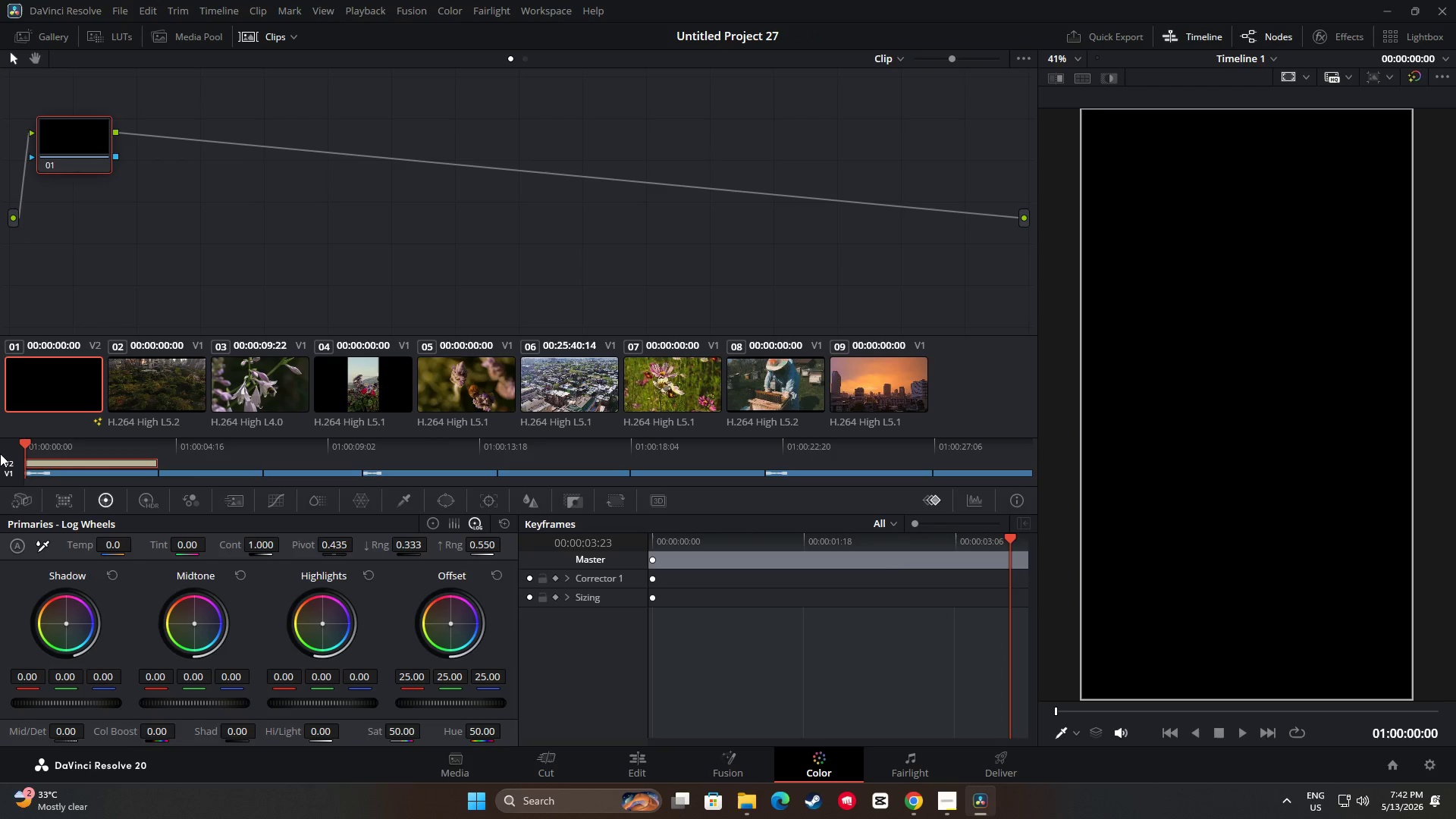 
key(Space)
 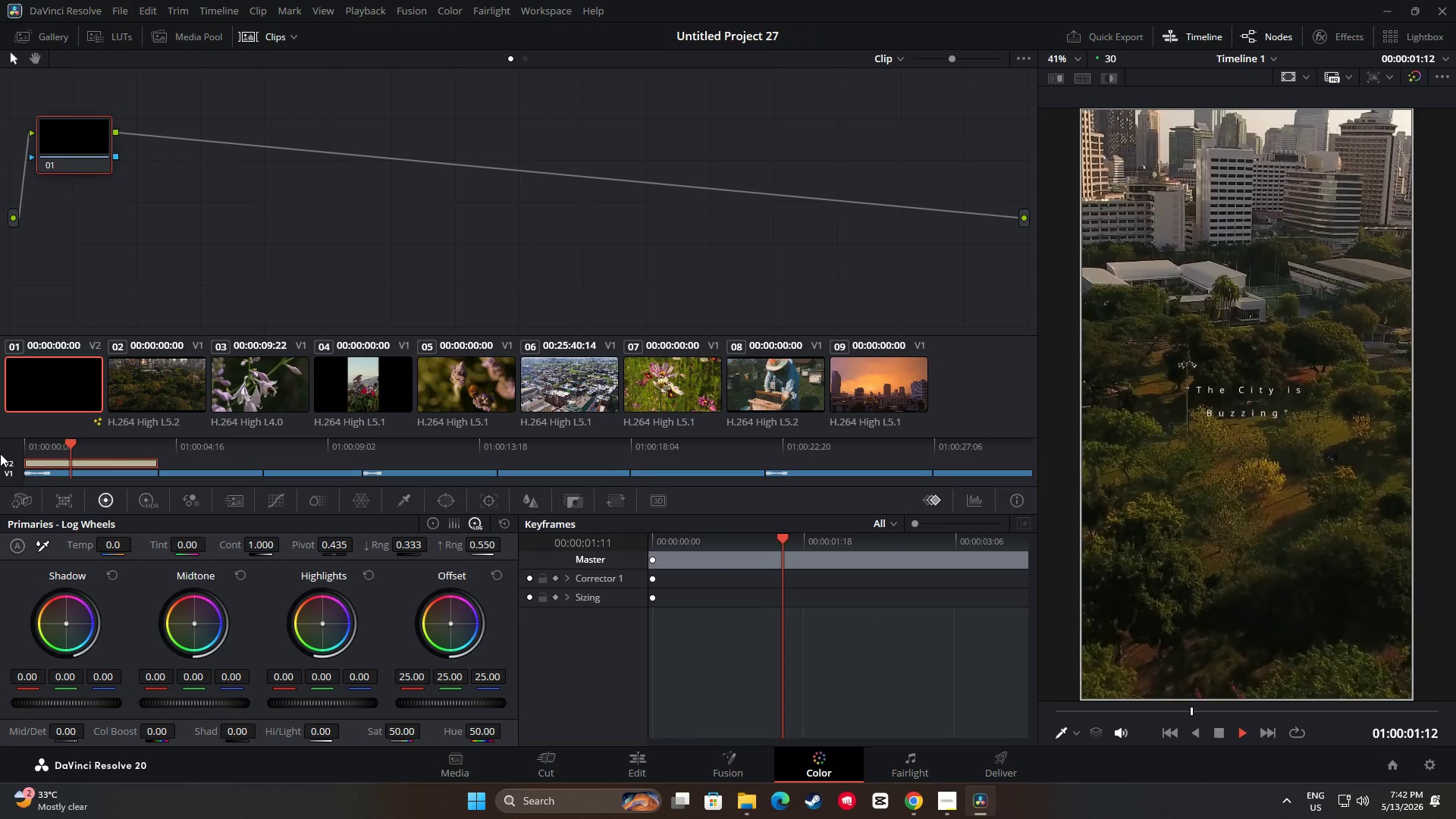 
key(Space)
 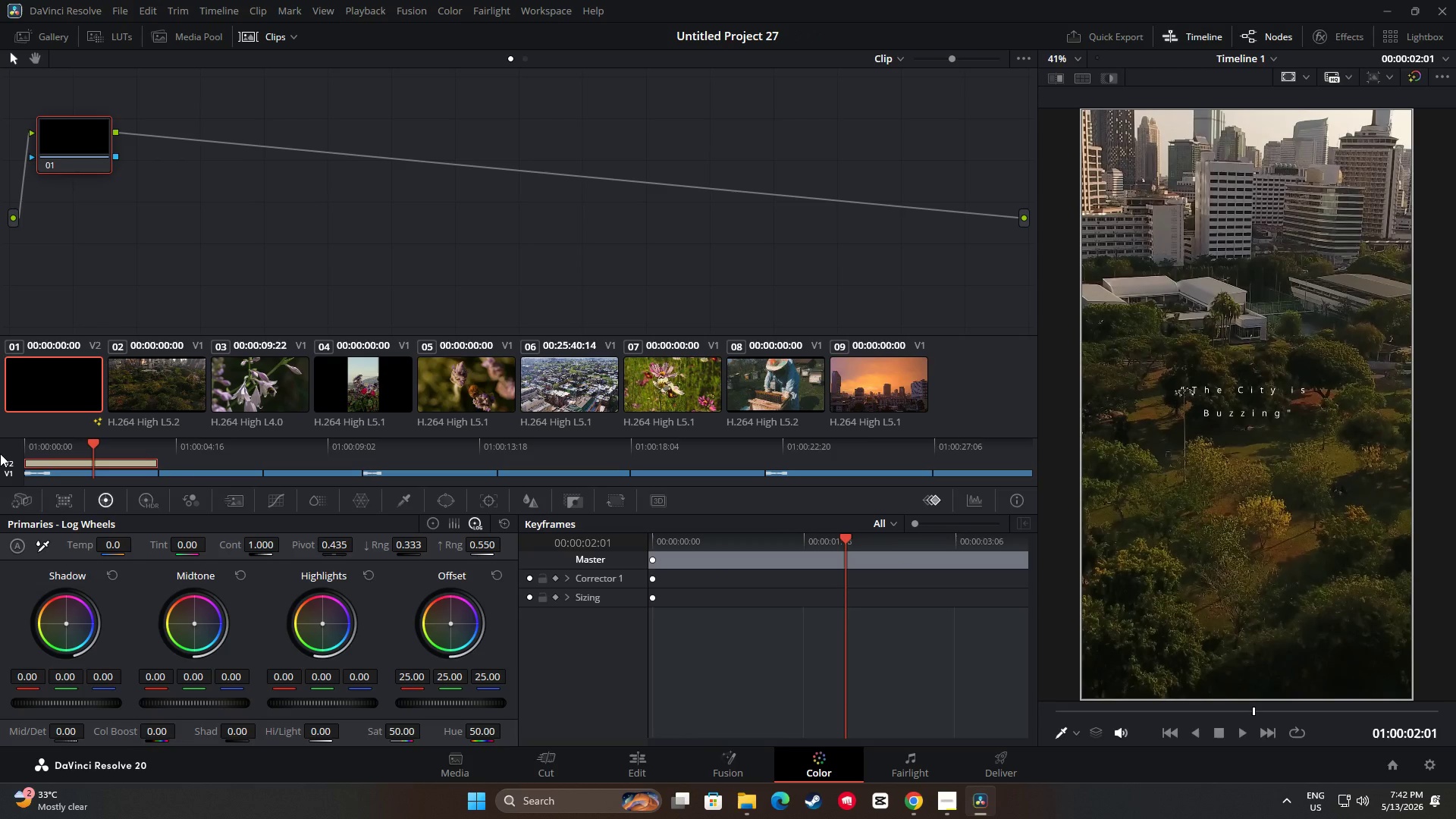 
key(Space)
 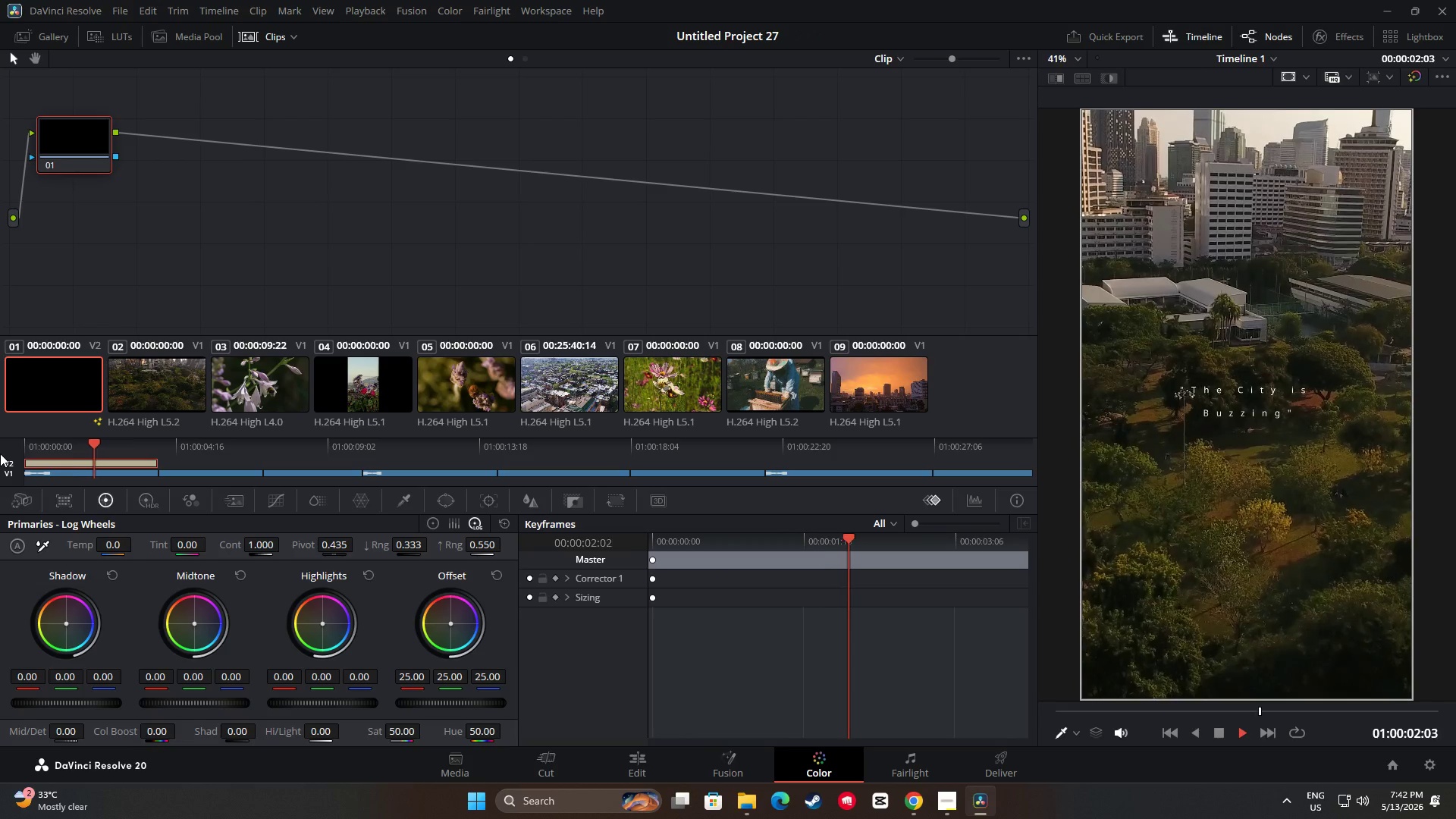 
key(Space)
 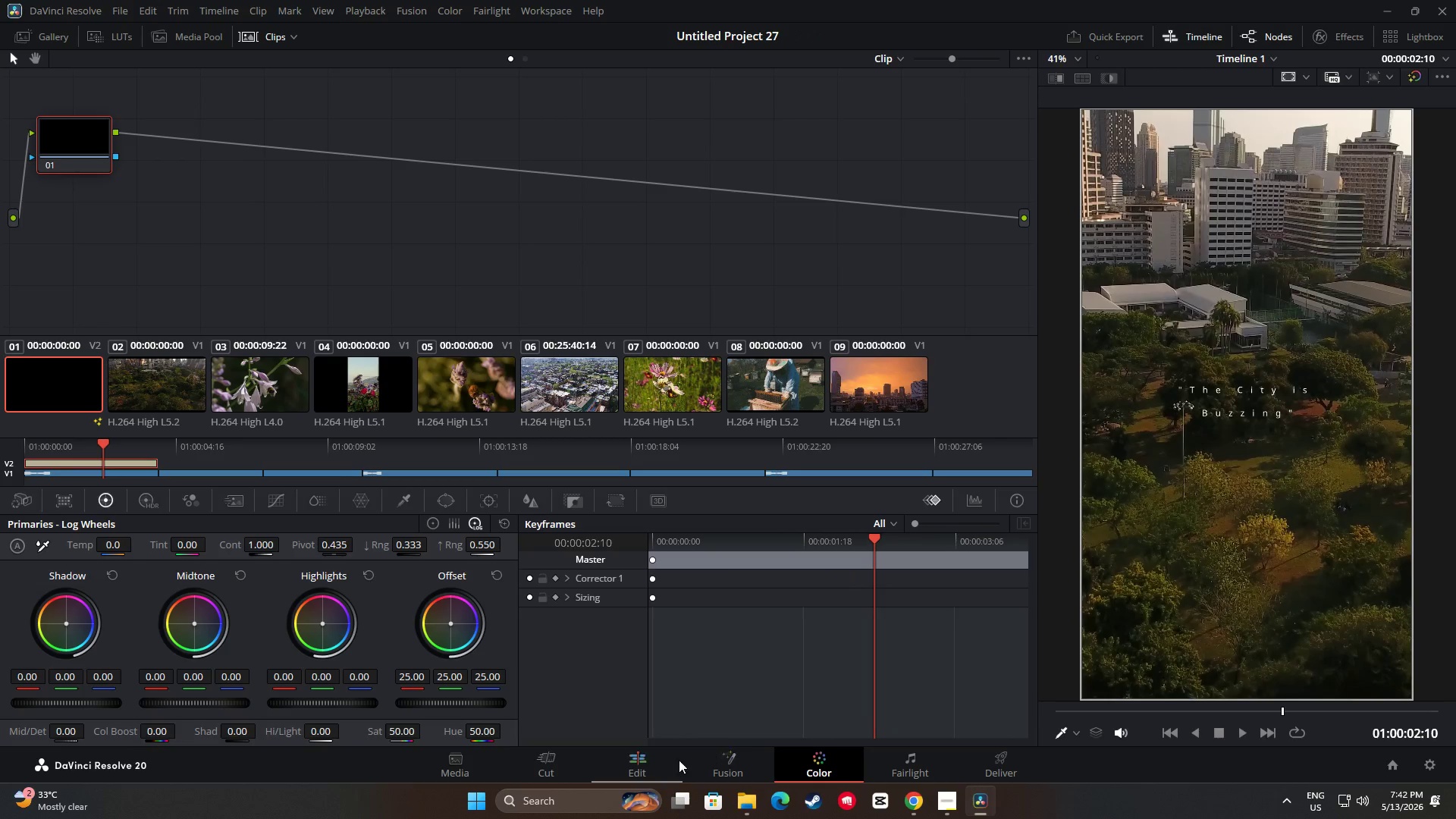 
left_click([617, 758])
 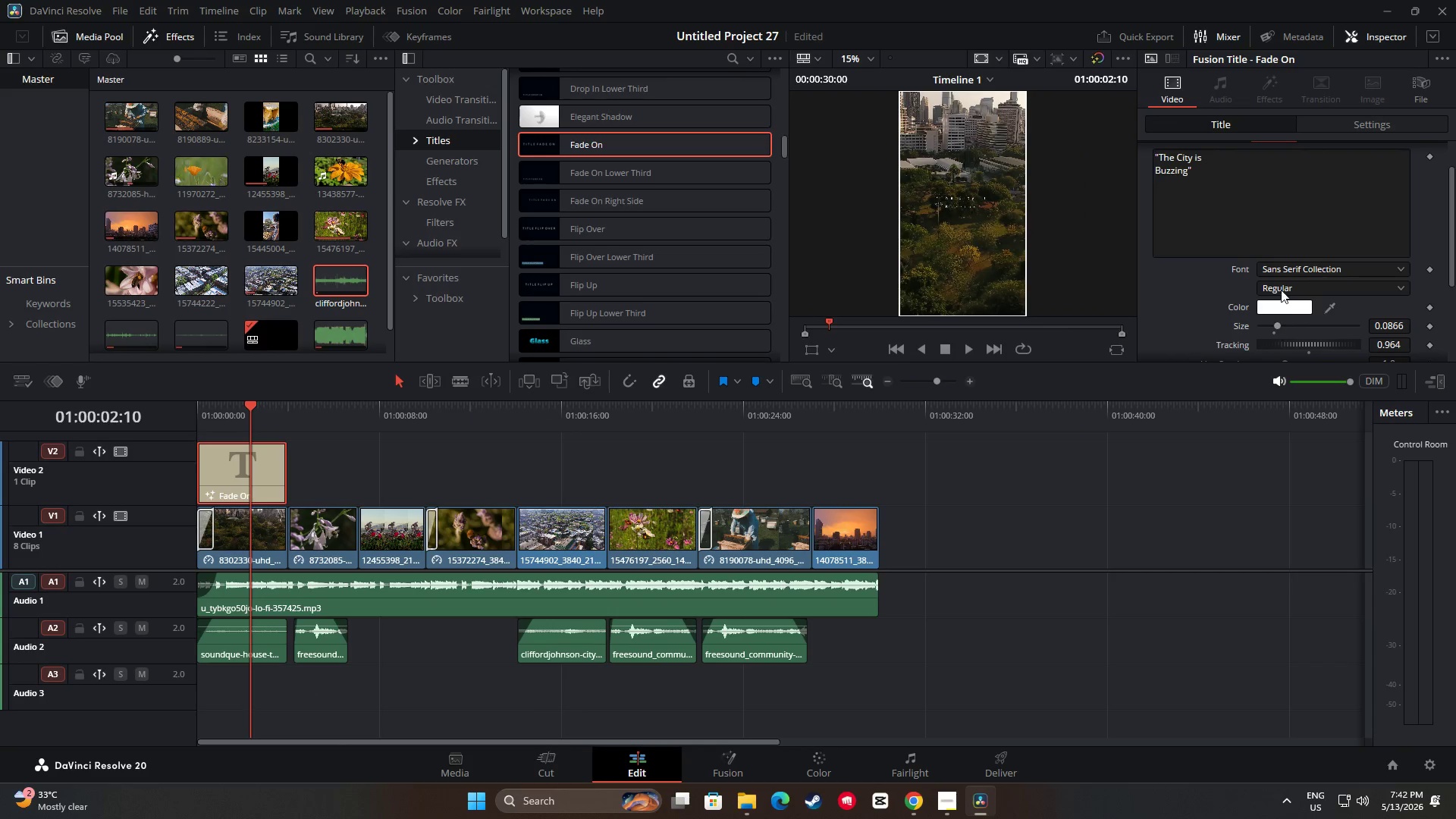 
left_click([1183, 296])
 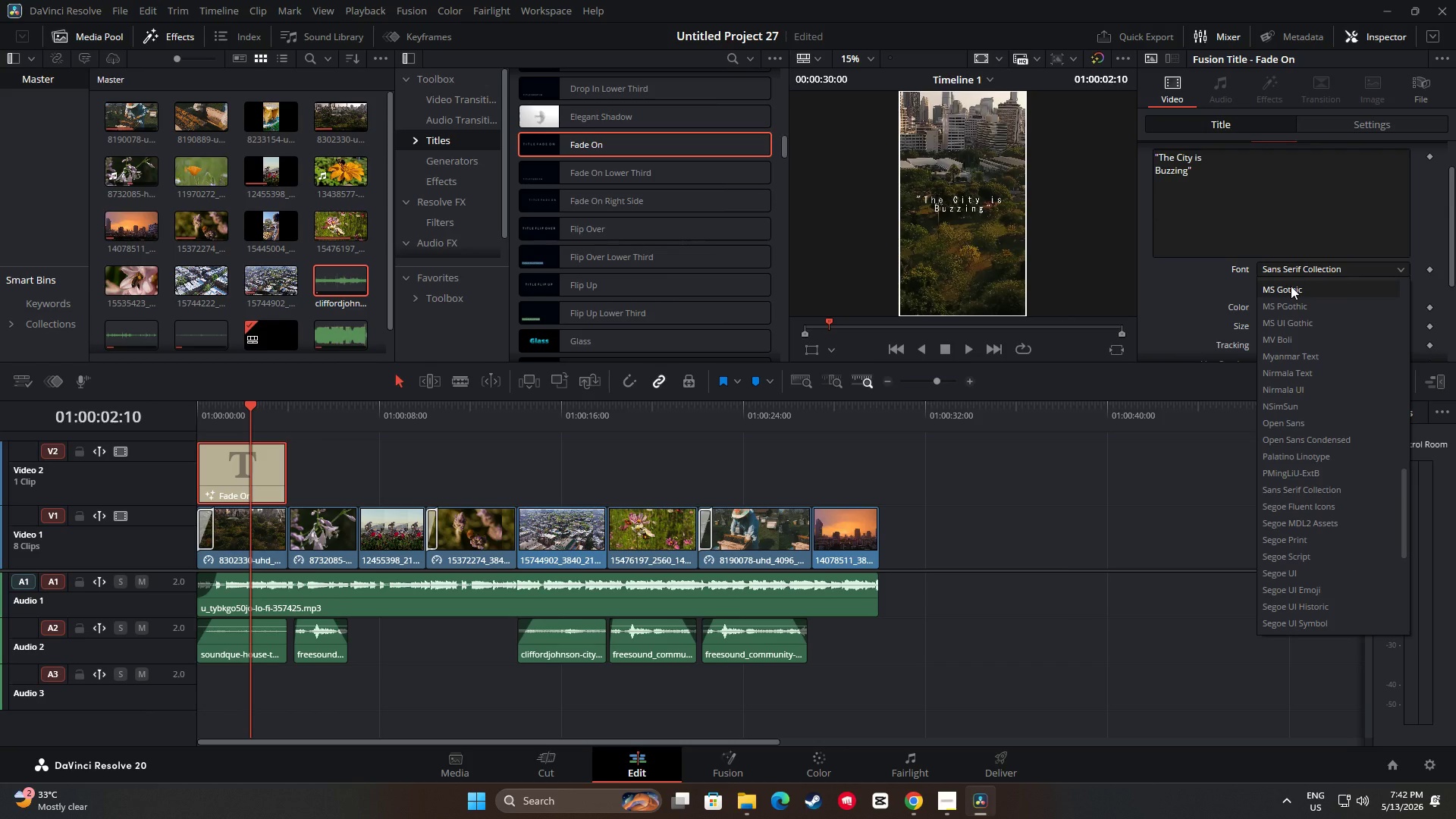 
wait(7.14)
 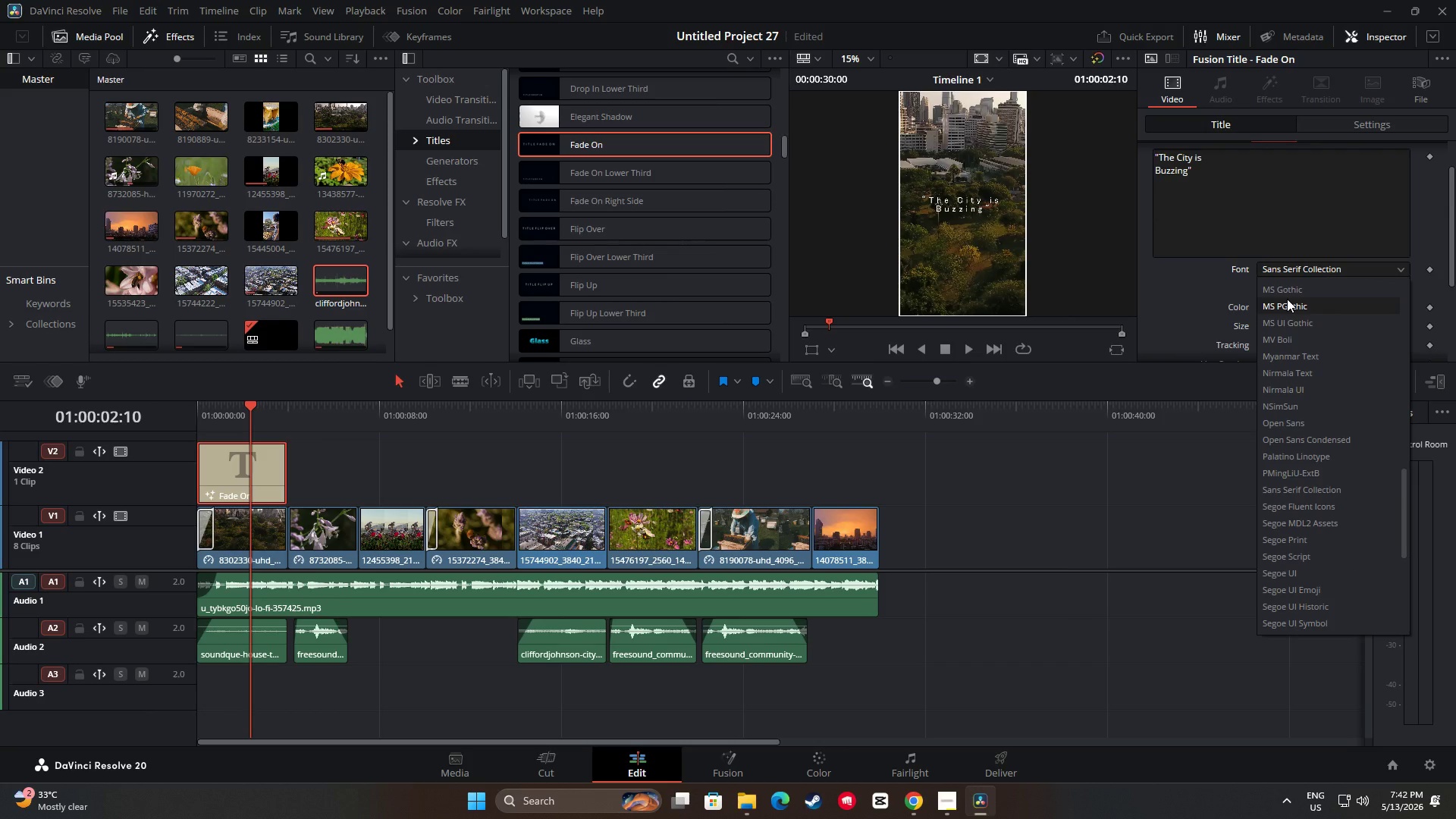 
scroll: coordinate [1338, 378], scroll_direction: up, amount: 19.0
 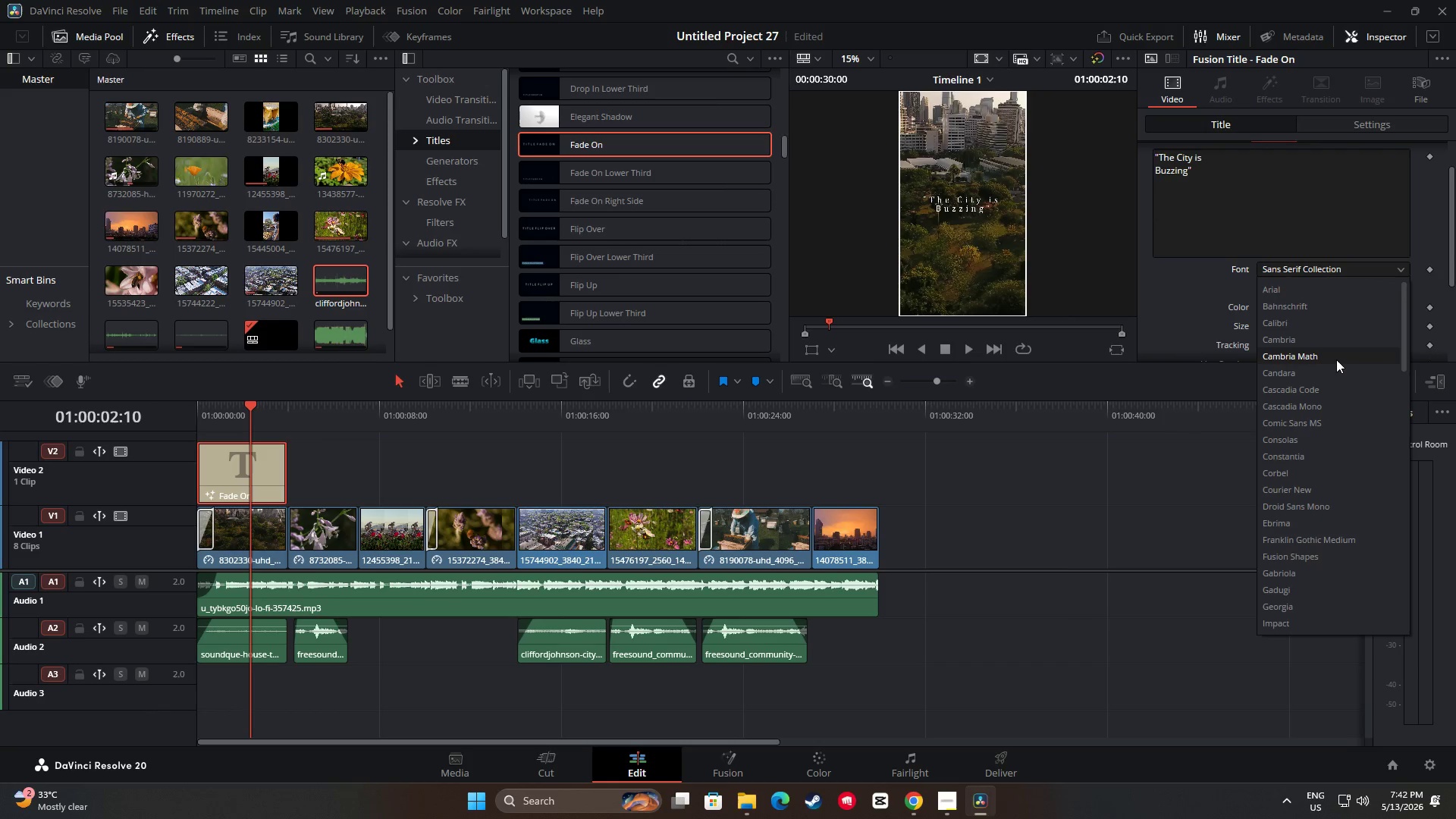 
scroll: coordinate [1323, 388], scroll_direction: down, amount: 16.0
 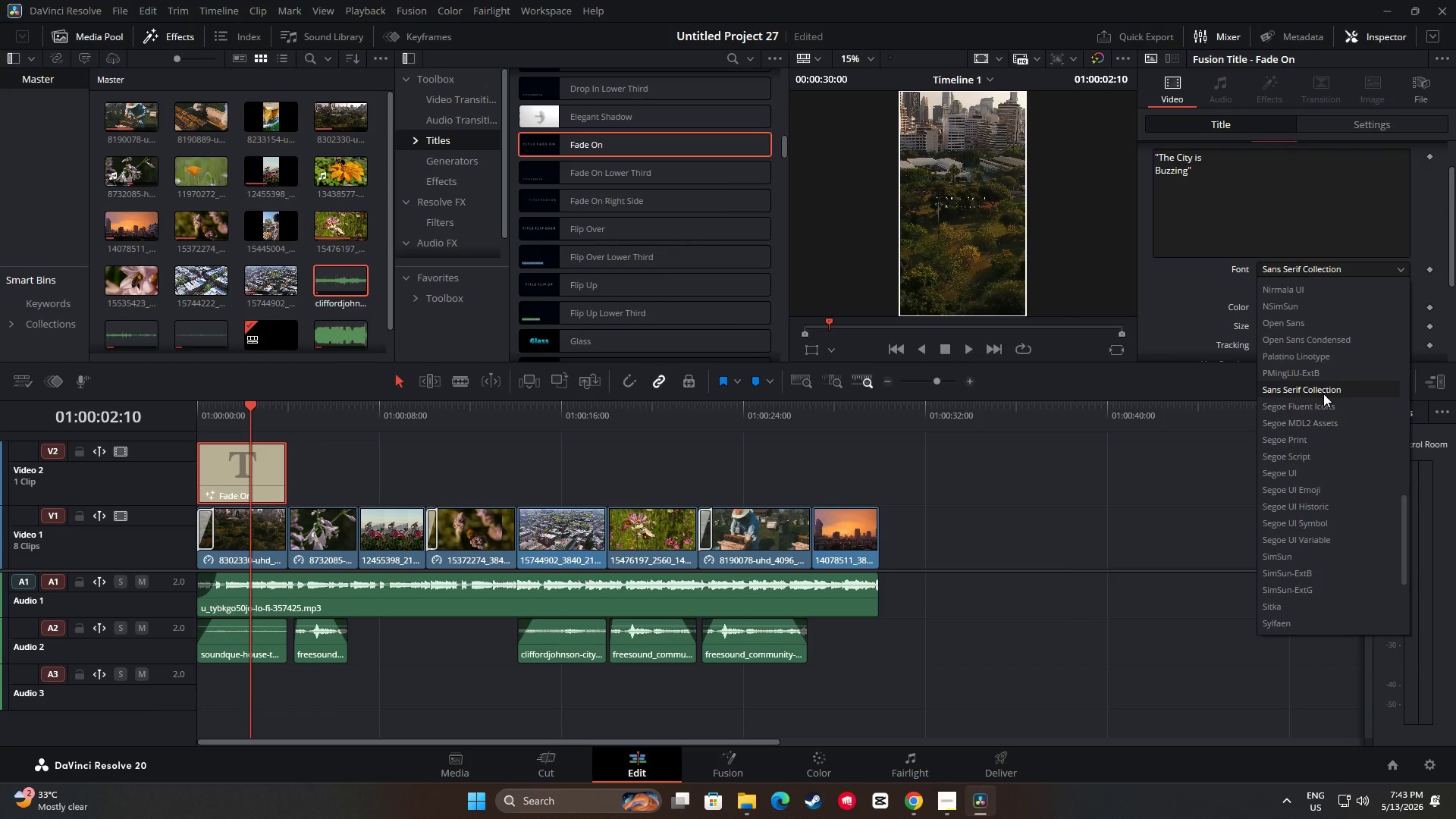 
scroll: coordinate [1323, 394], scroll_direction: up, amount: 1.0
 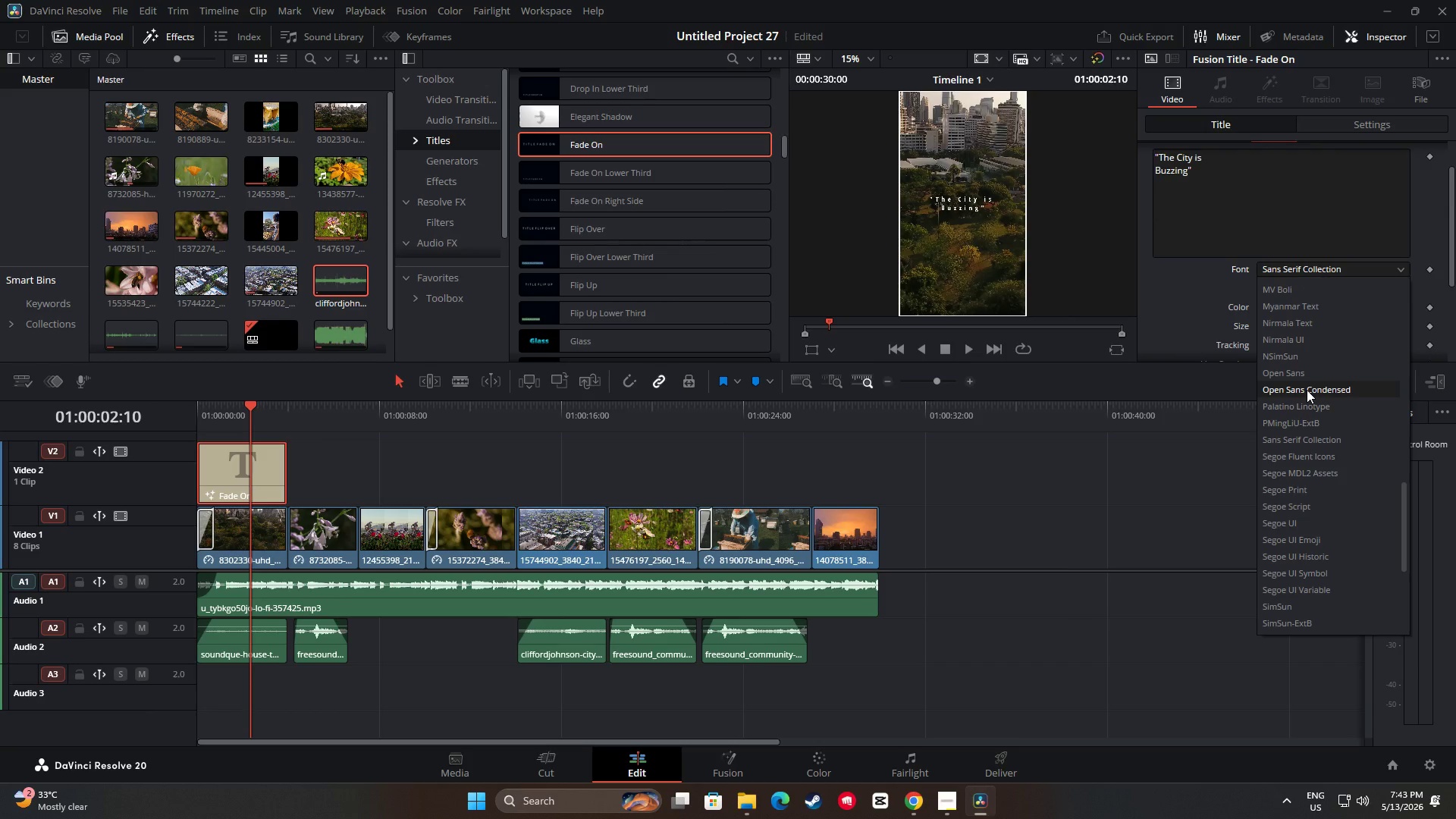 
left_click([1307, 390])
 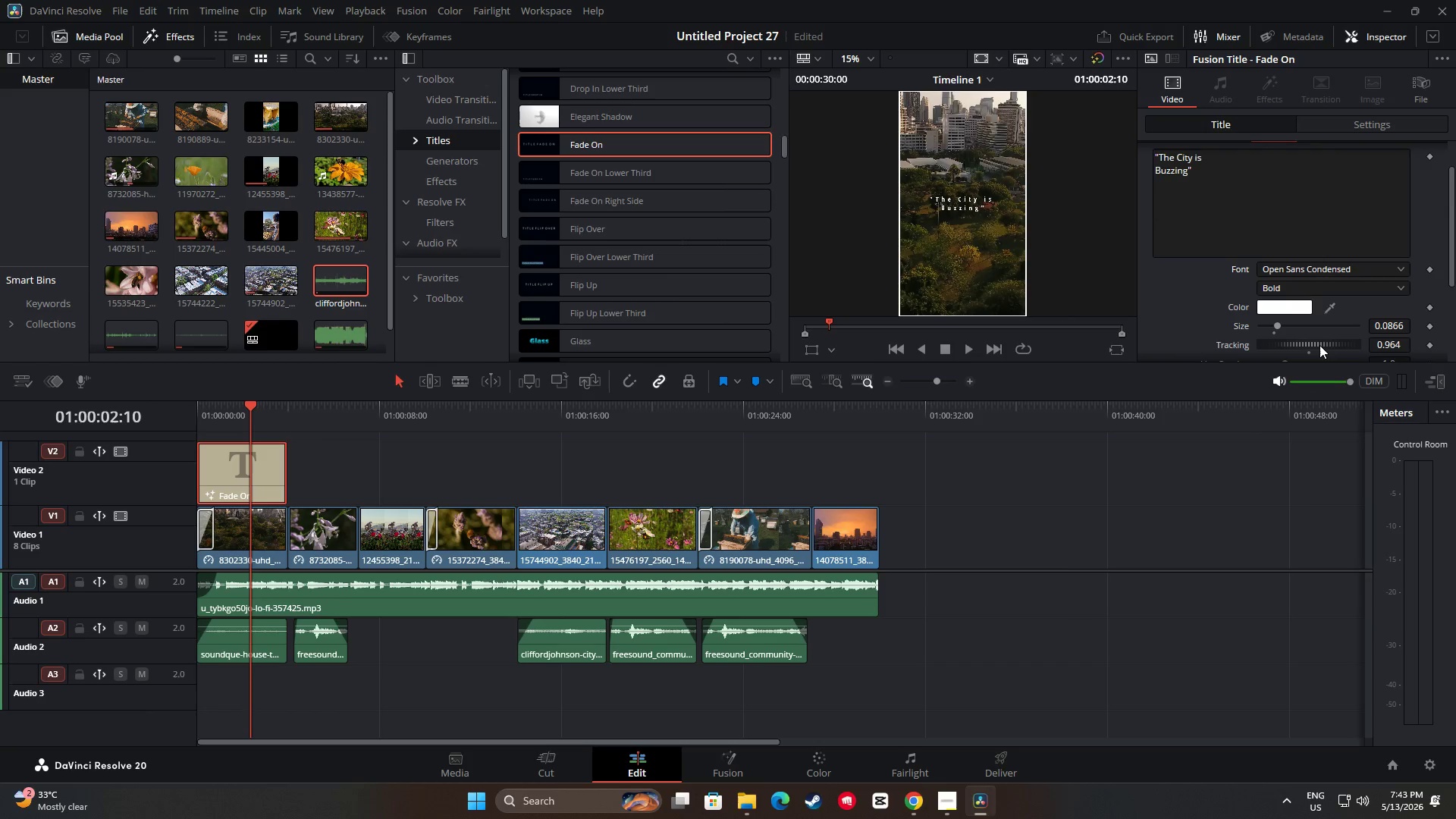 
left_click_drag(start_coordinate=[1318, 344], to_coordinate=[1329, 350])
 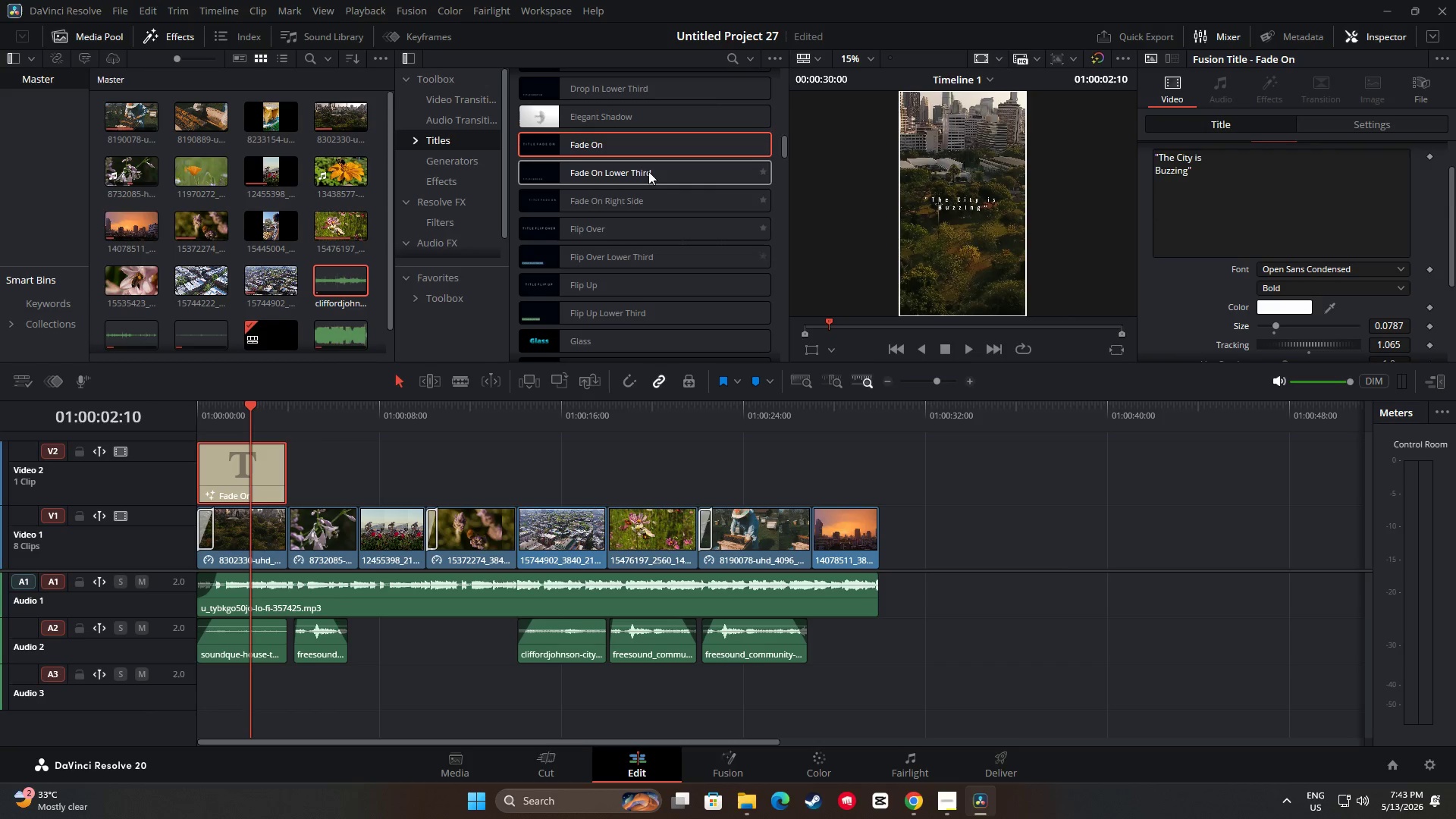 
wait(5.67)
 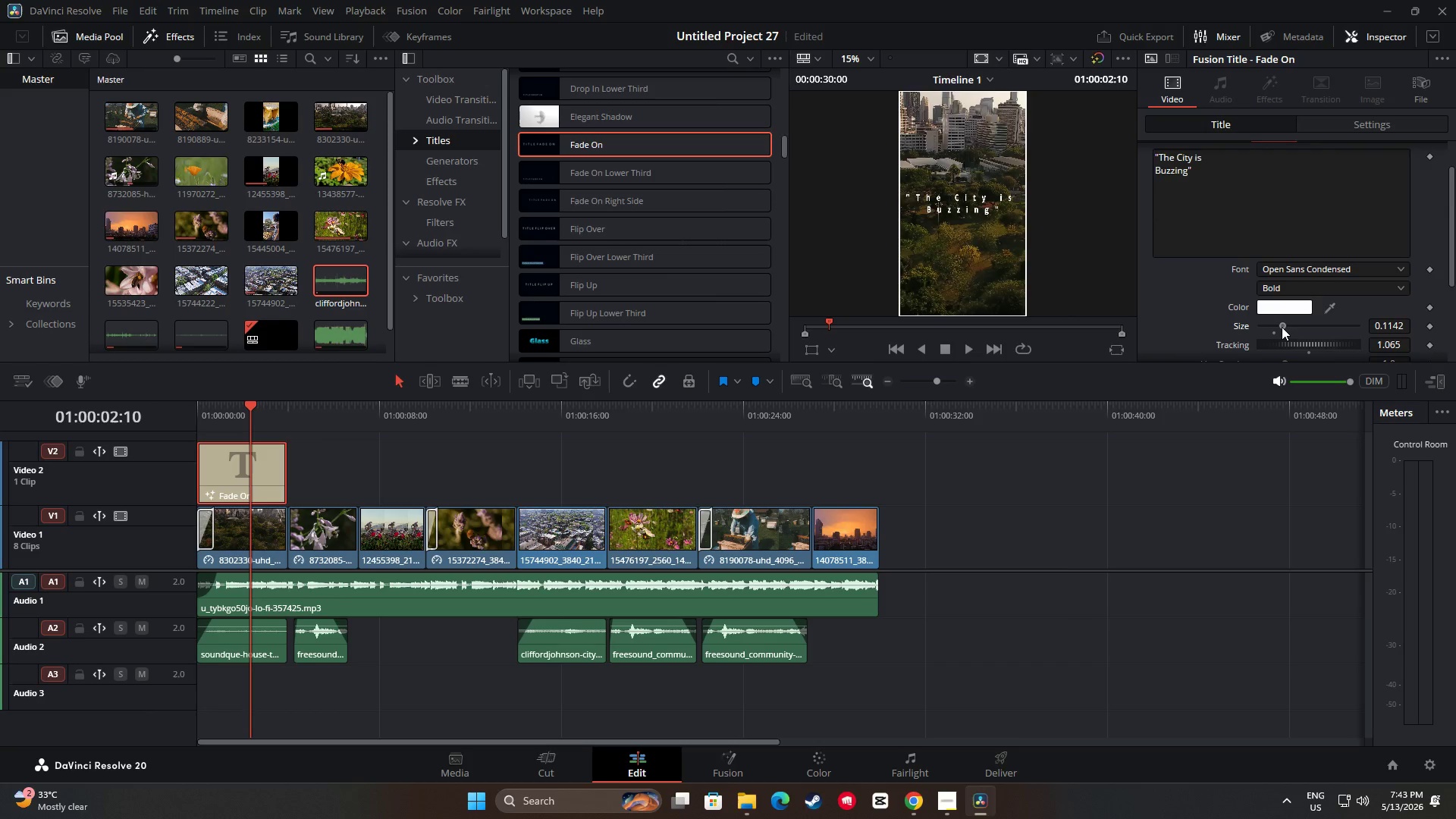 
left_click([162, 34])
 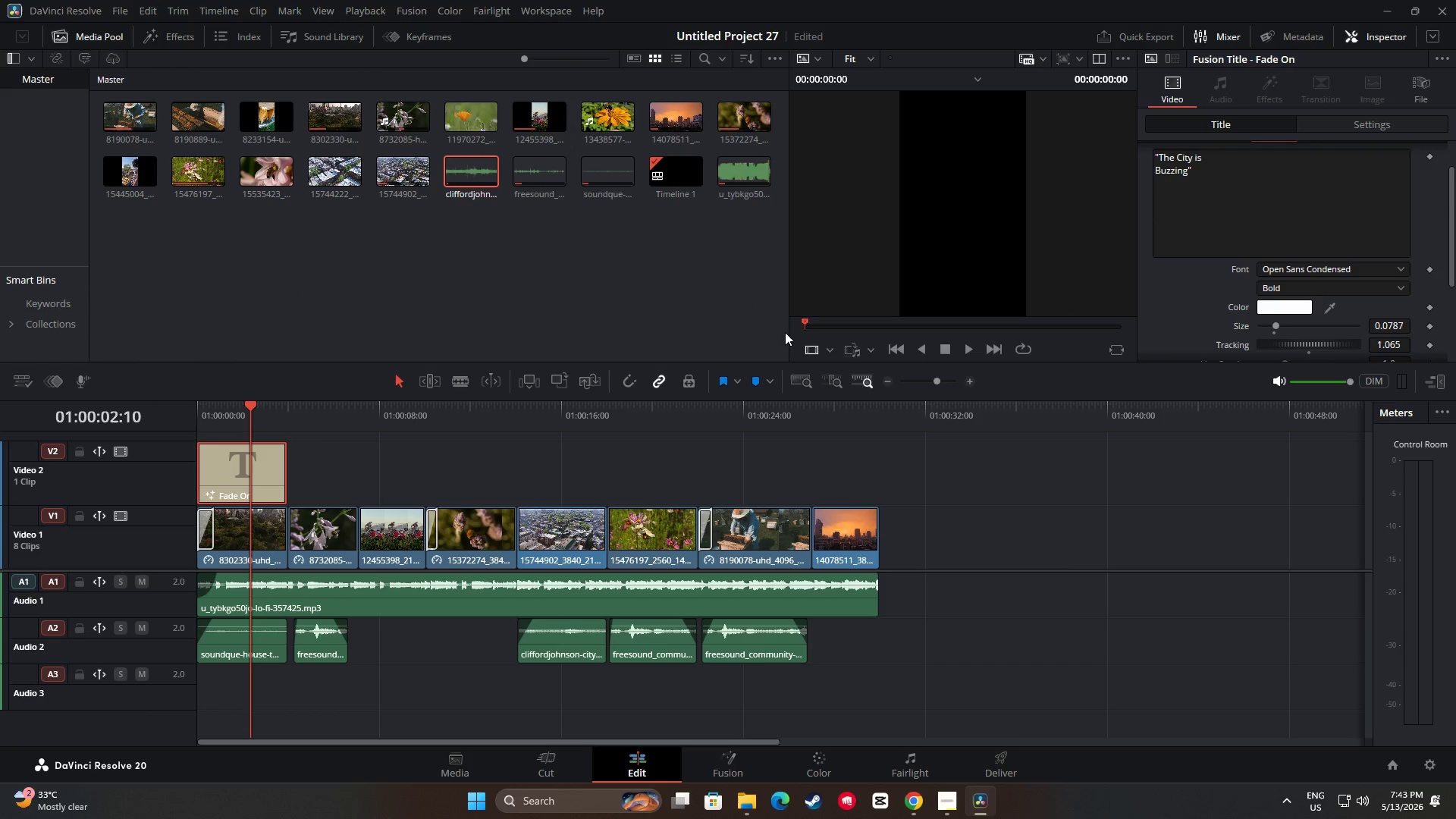 
left_click_drag(start_coordinate=[789, 335], to_coordinate=[468, 335])
 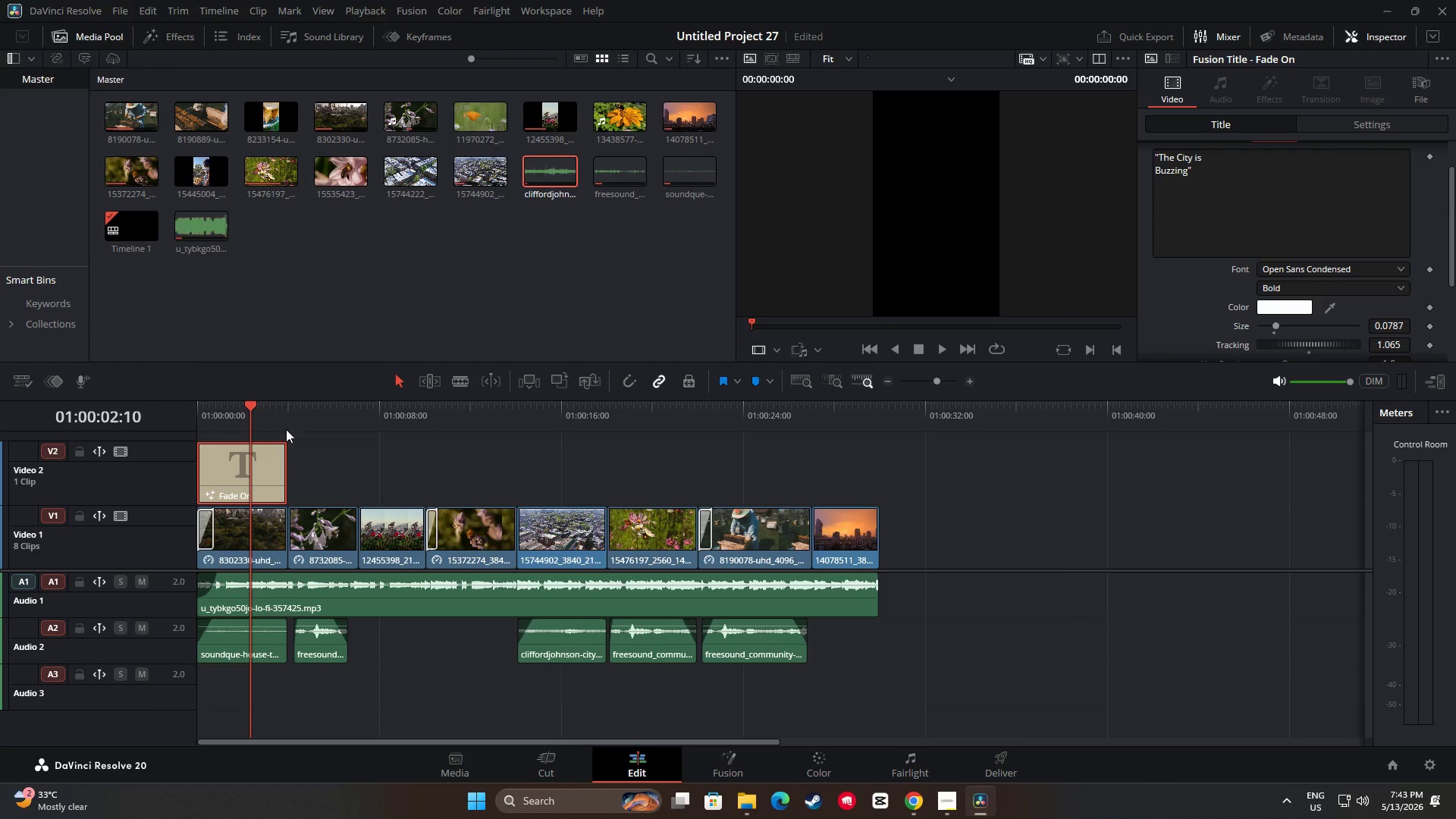 
left_click_drag(start_coordinate=[253, 413], to_coordinate=[171, 410])
 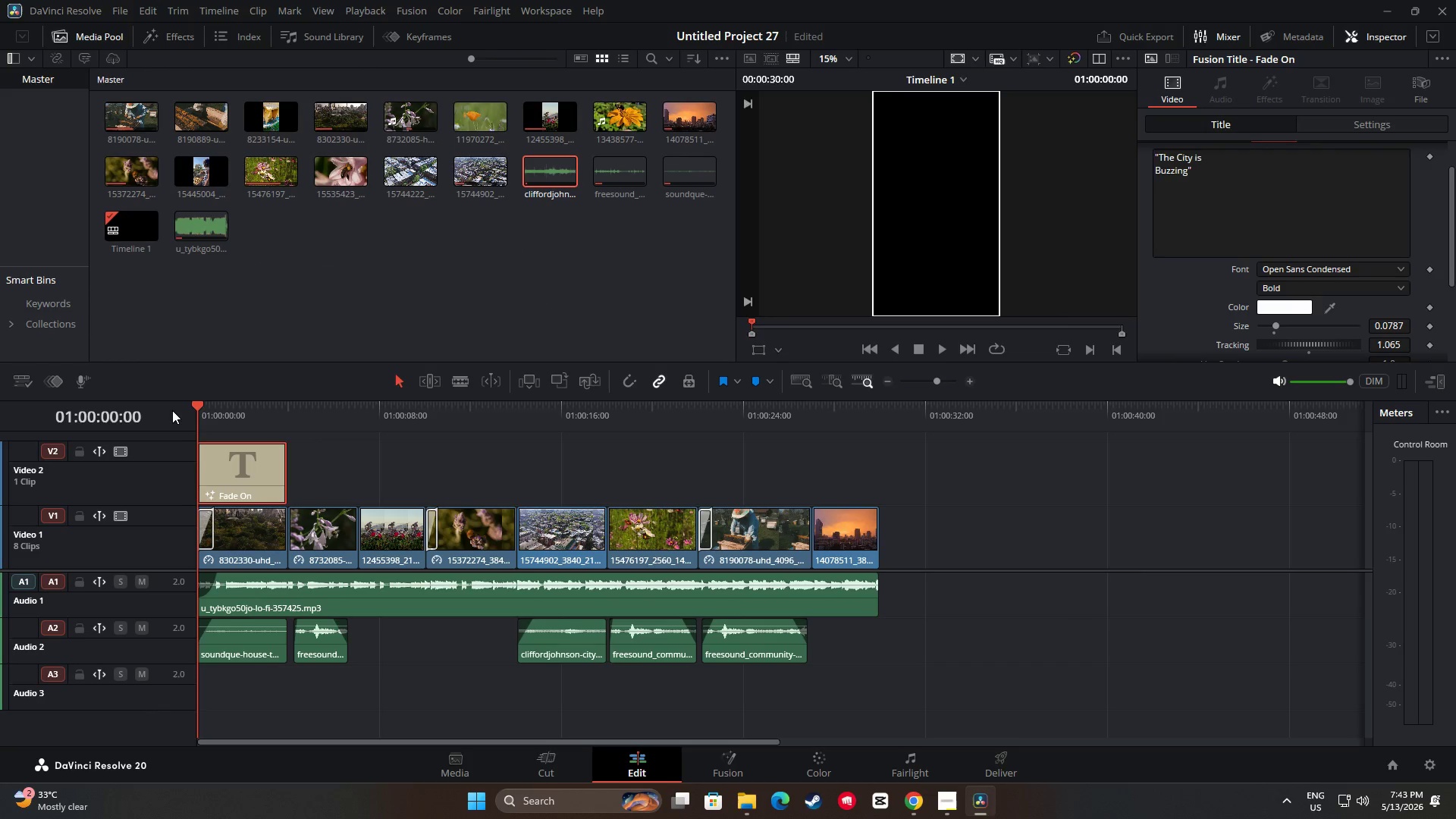 
key(Space)
 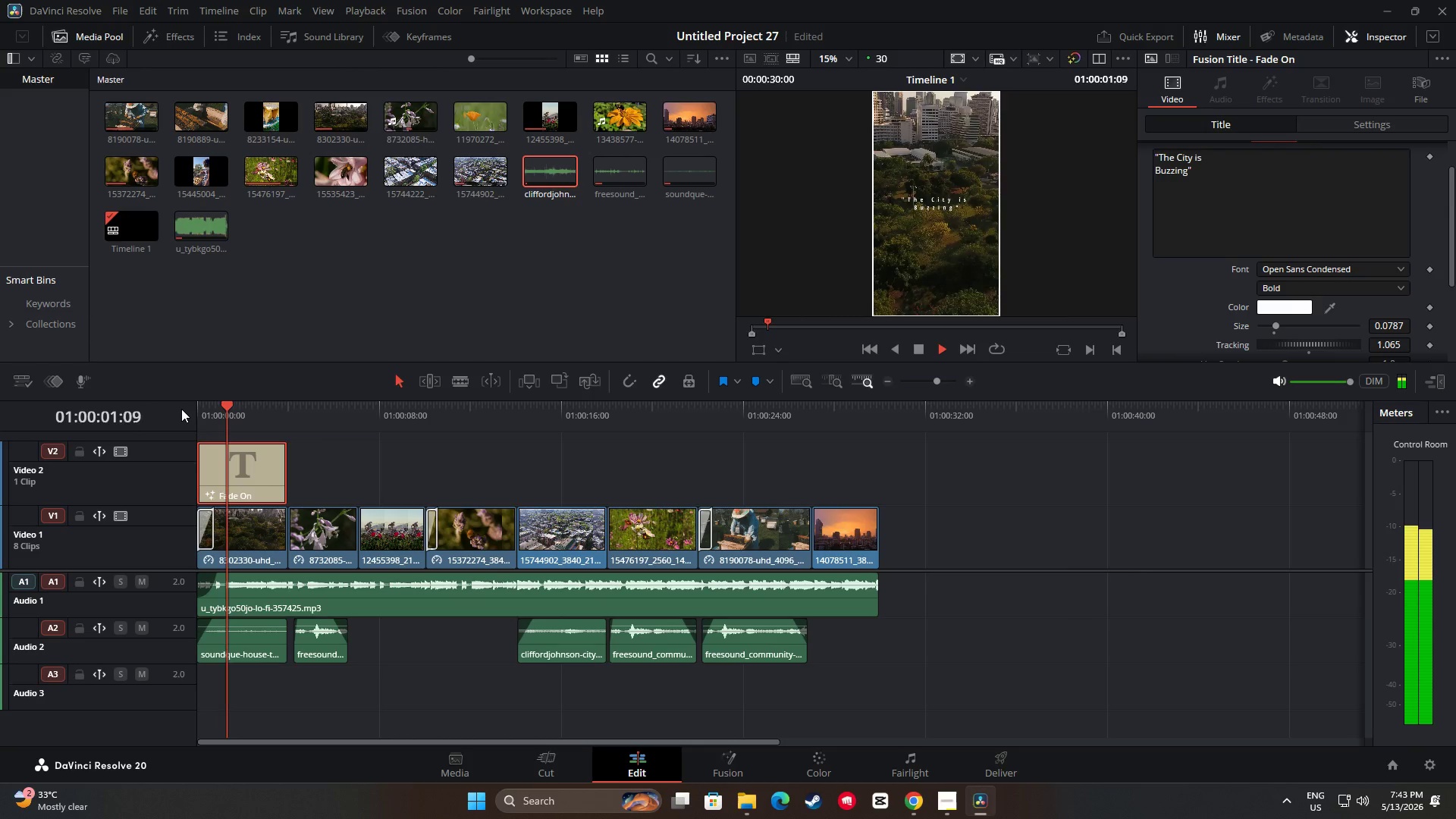 
key(Space)
 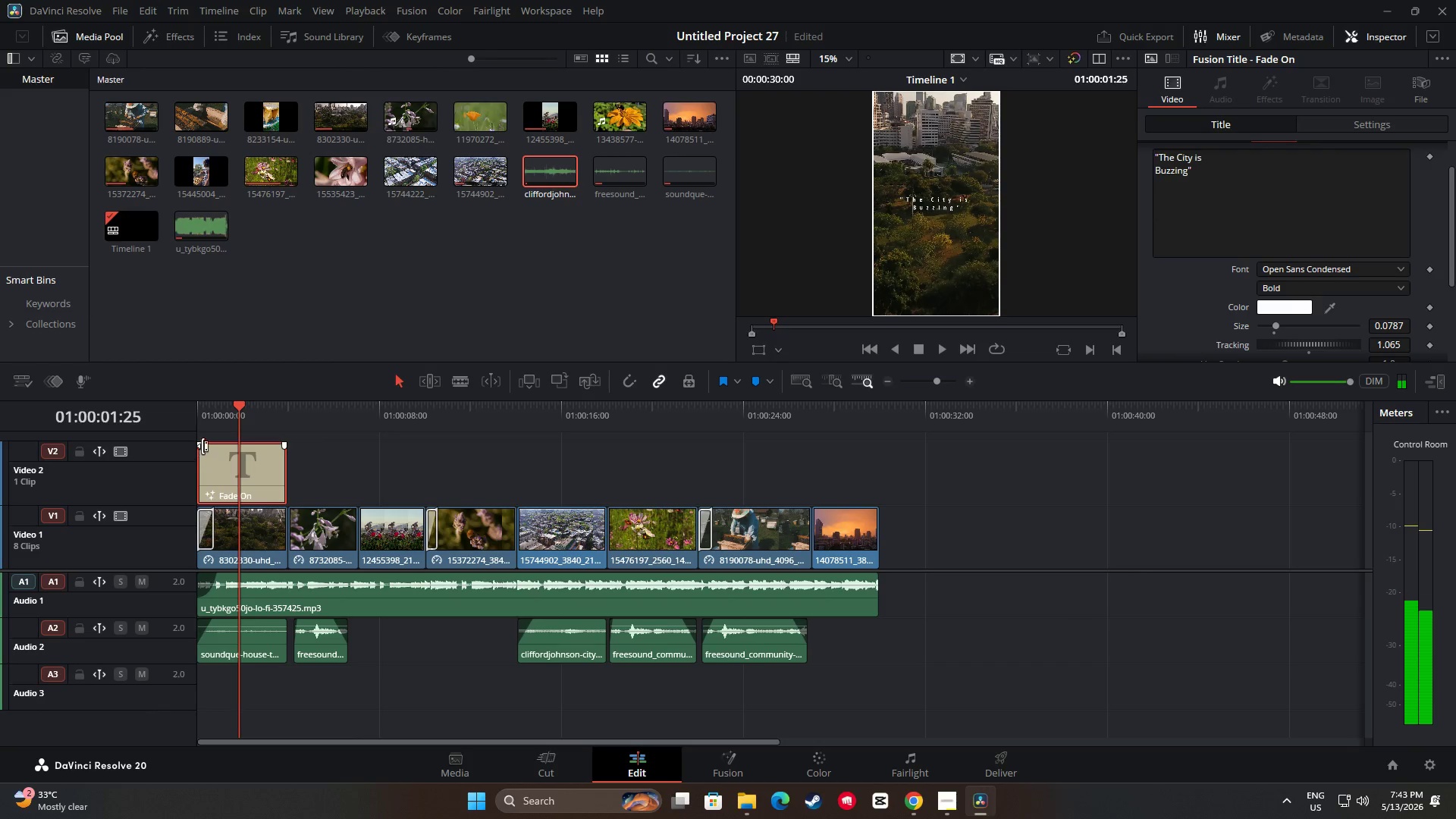 
left_click_drag(start_coordinate=[201, 445], to_coordinate=[215, 444])
 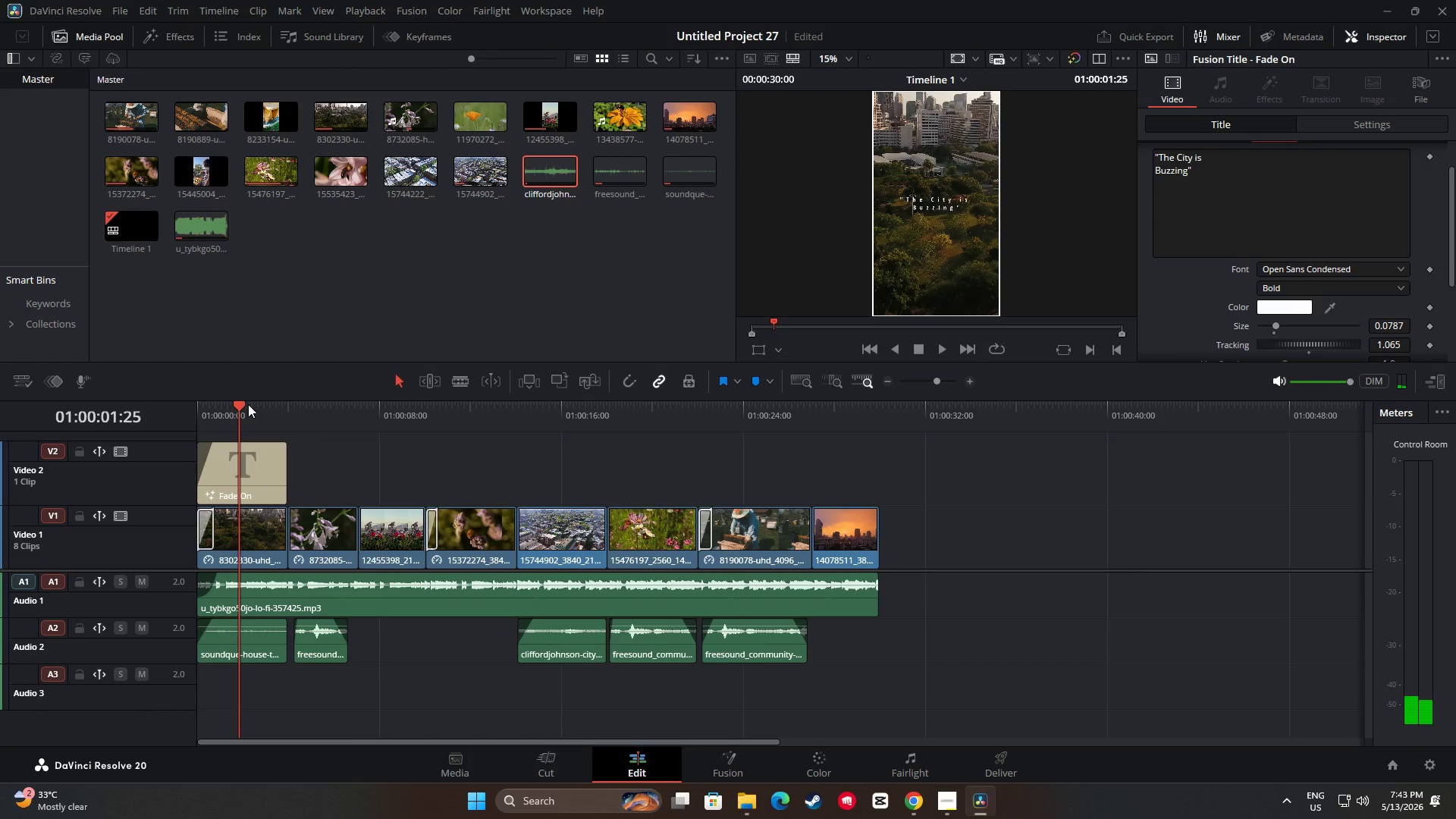 
left_click_drag(start_coordinate=[249, 401], to_coordinate=[168, 406])
 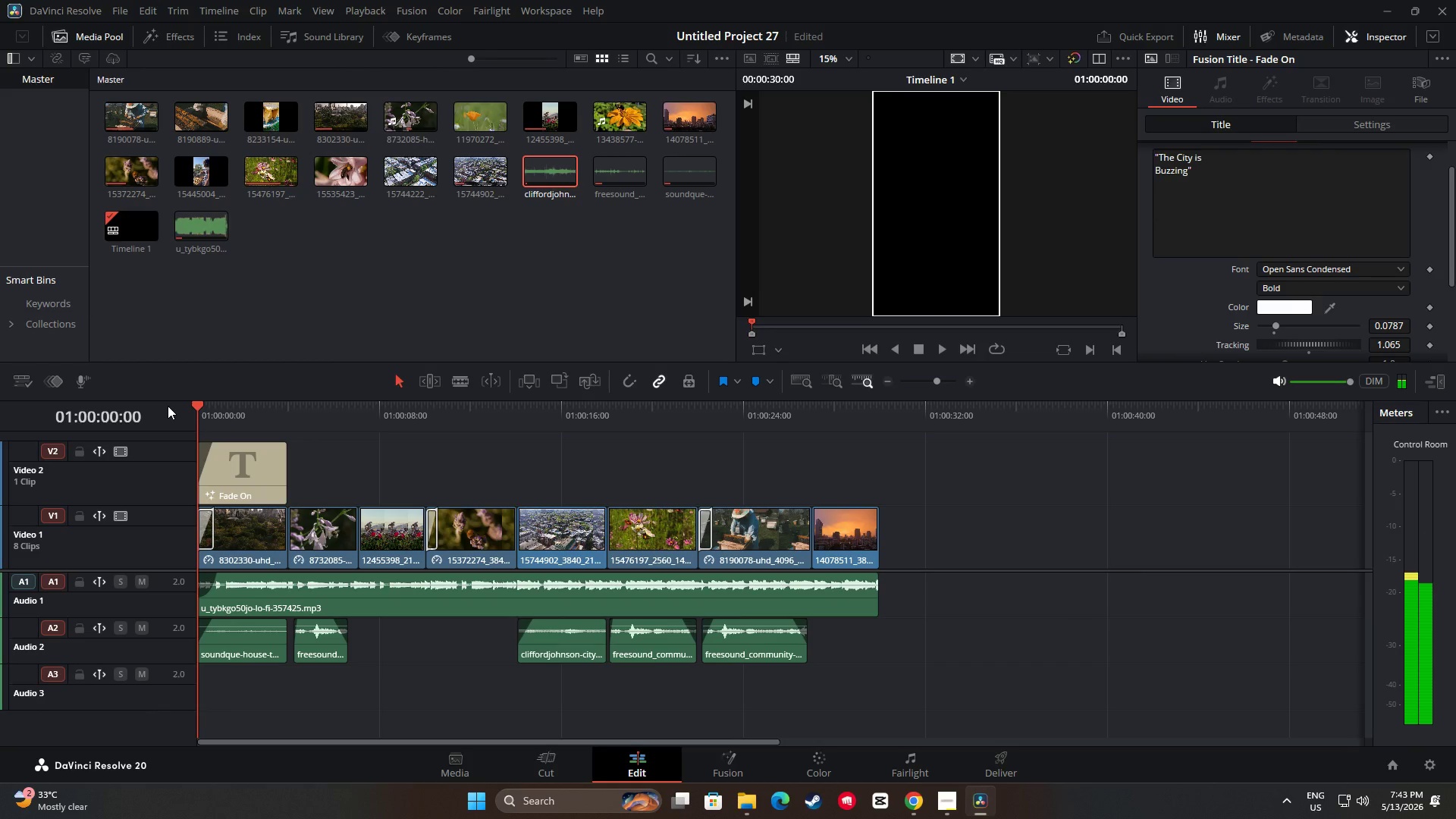 
key(Space)
 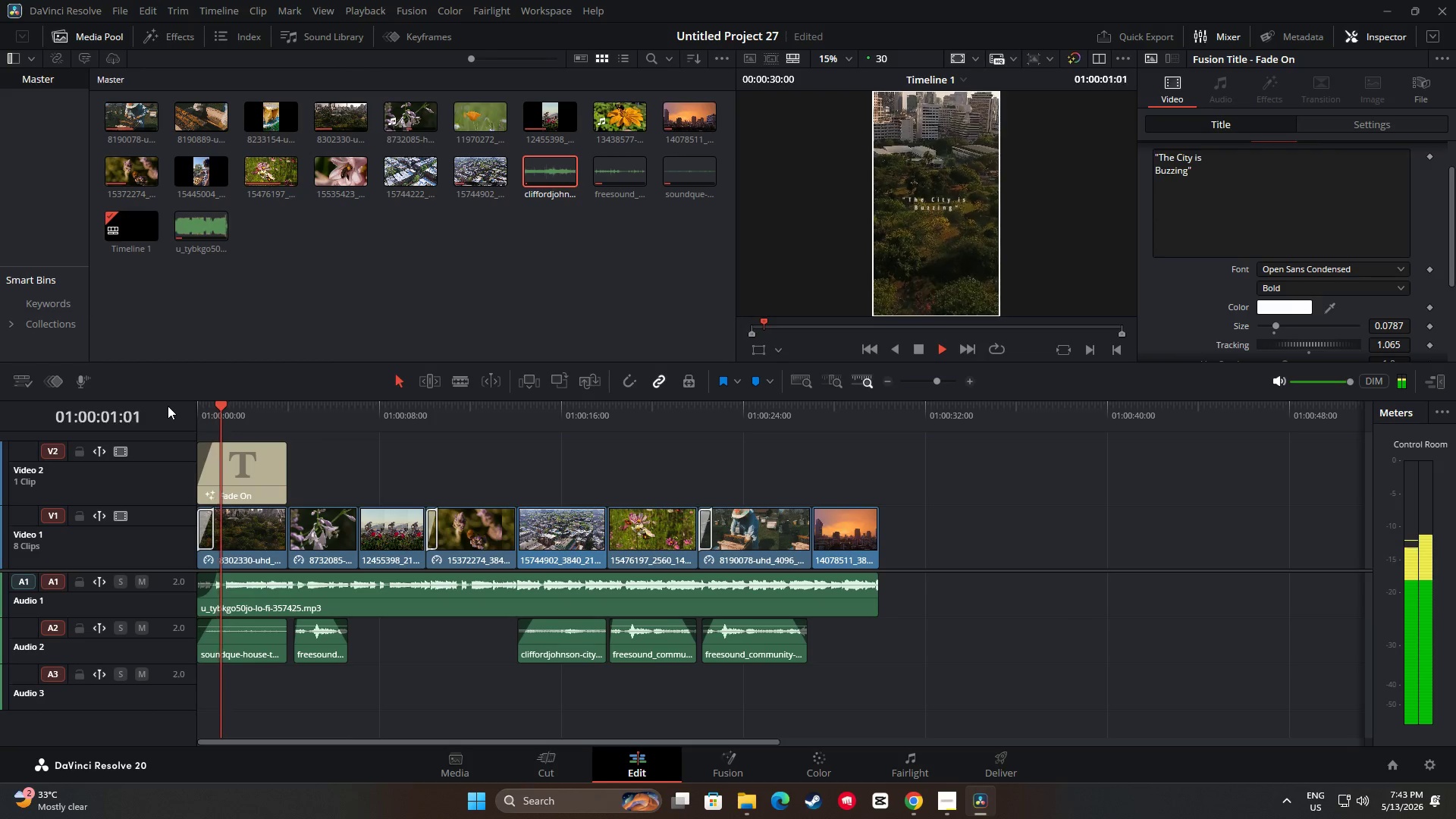 
key(Space)
 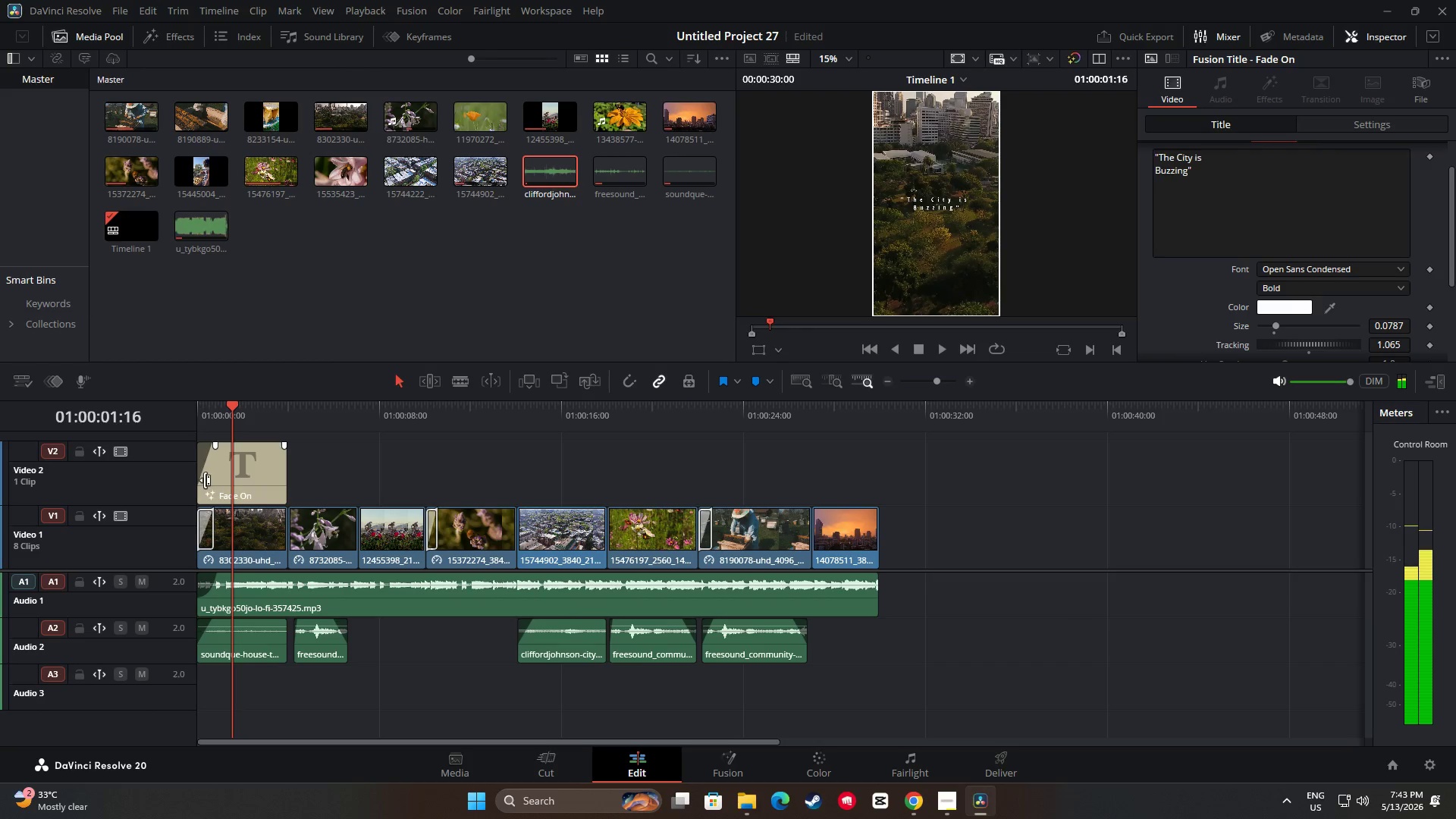 
left_click_drag(start_coordinate=[203, 480], to_coordinate=[217, 481])
 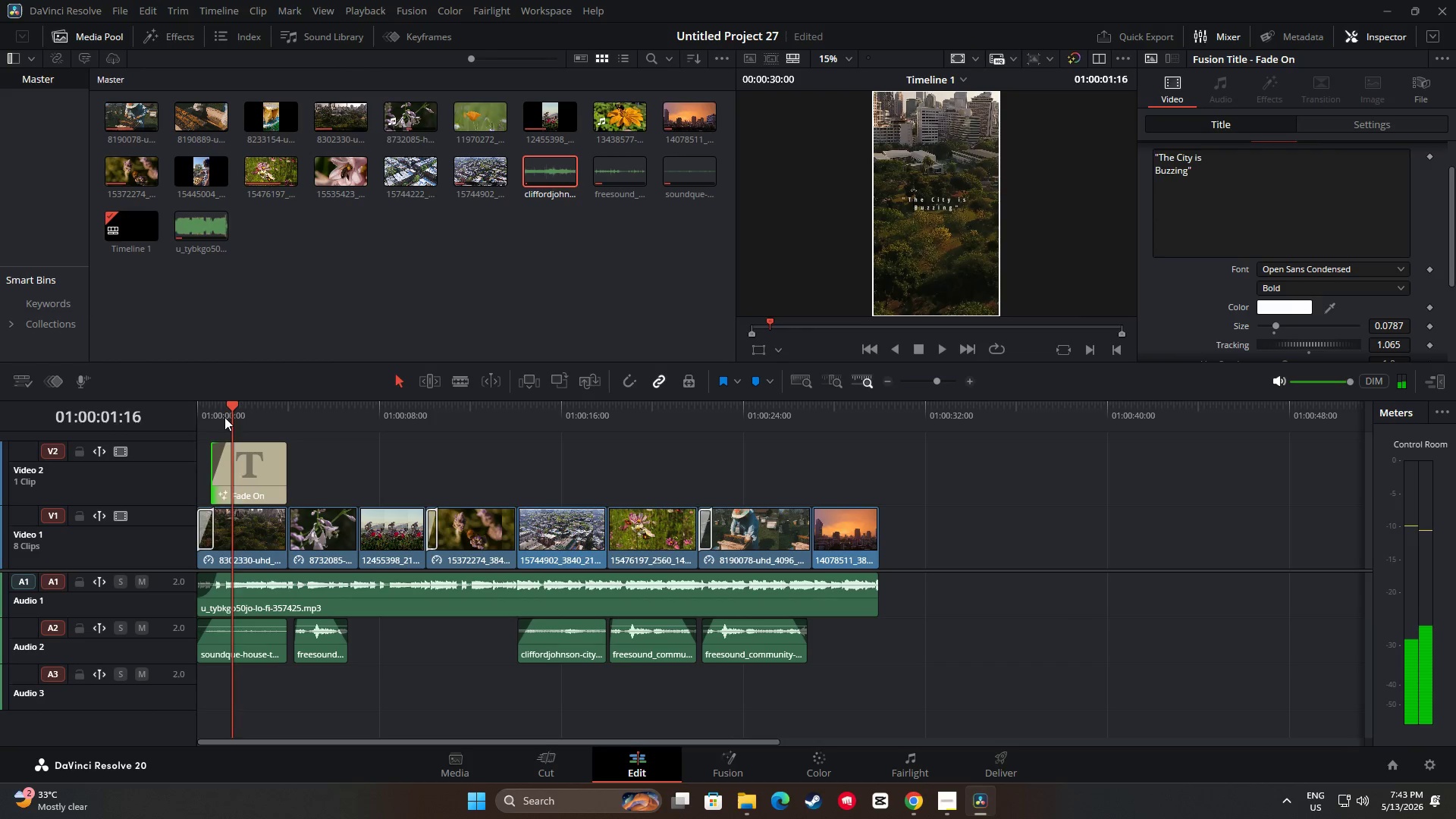 
left_click_drag(start_coordinate=[225, 416], to_coordinate=[167, 416])
 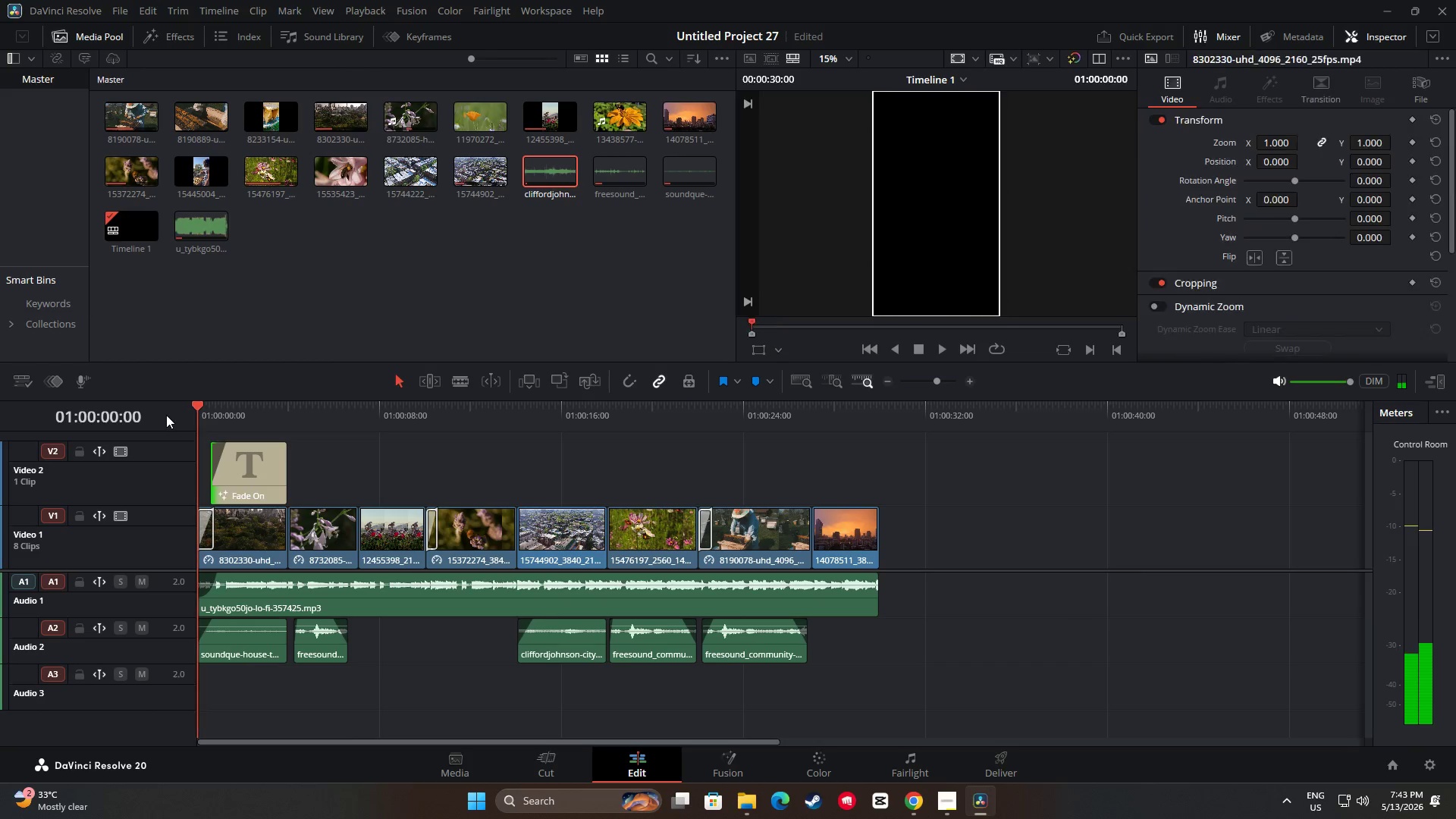 
key(Space)
 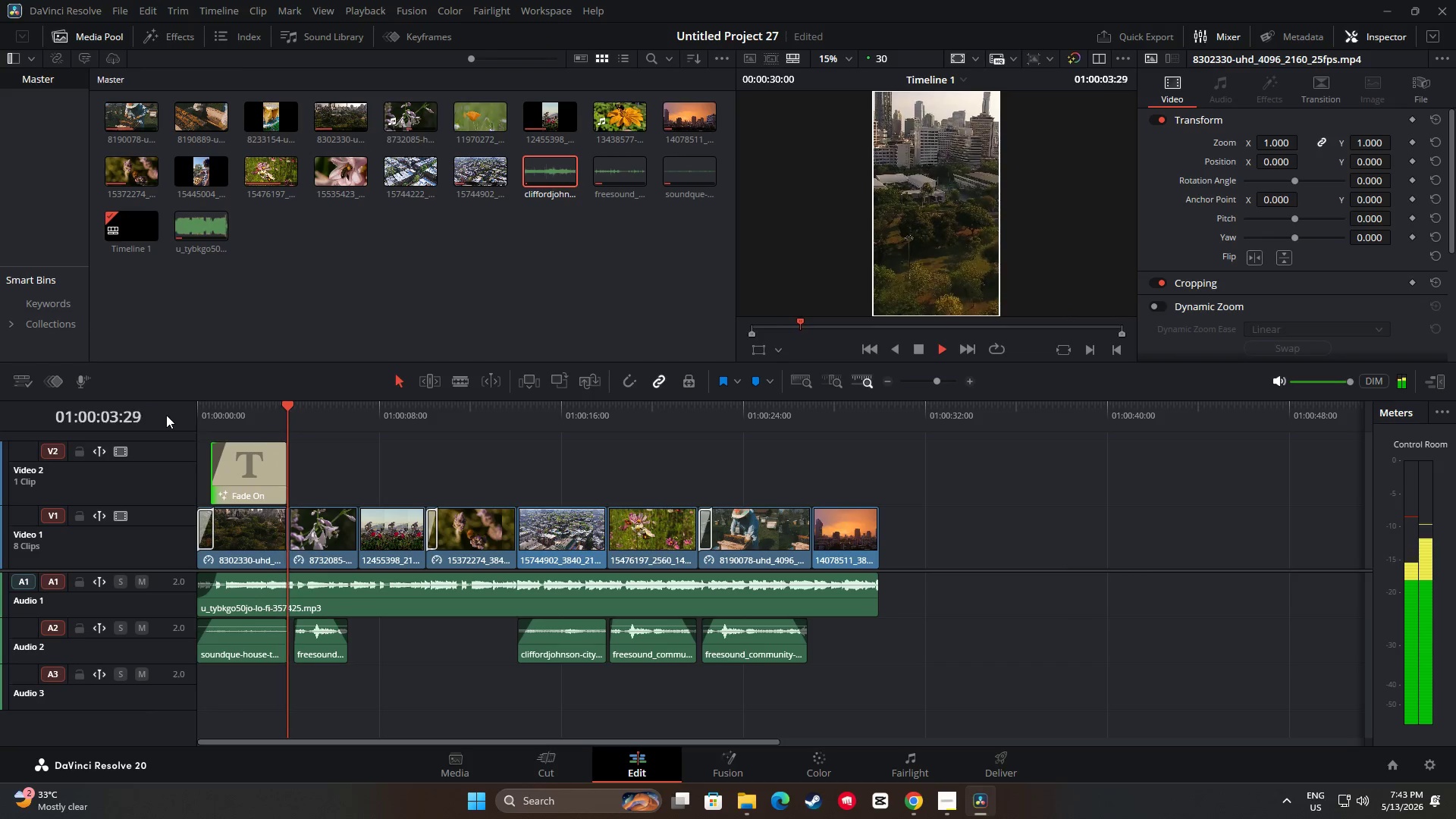 
wait(5.42)
 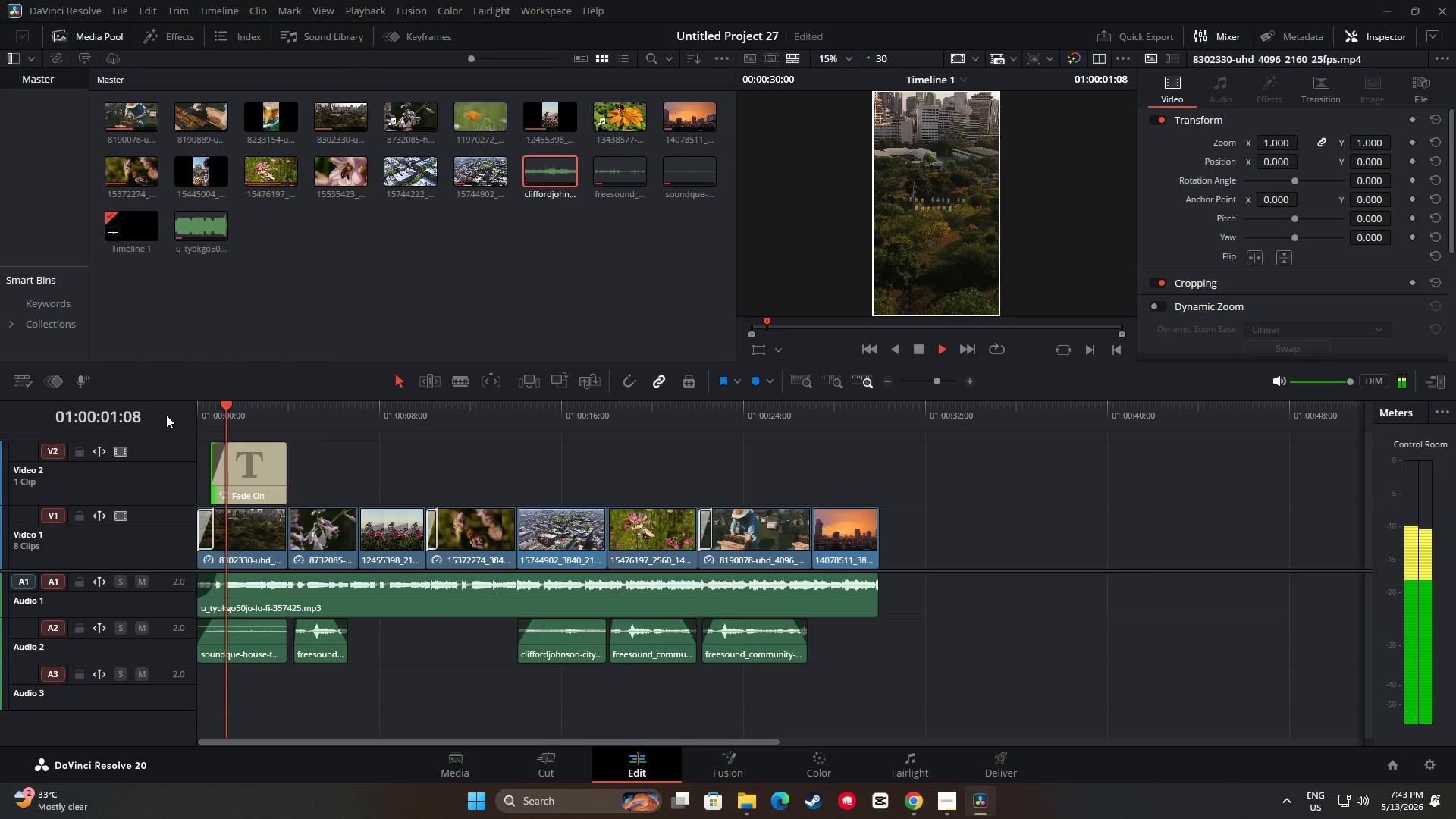 
key(Space)
 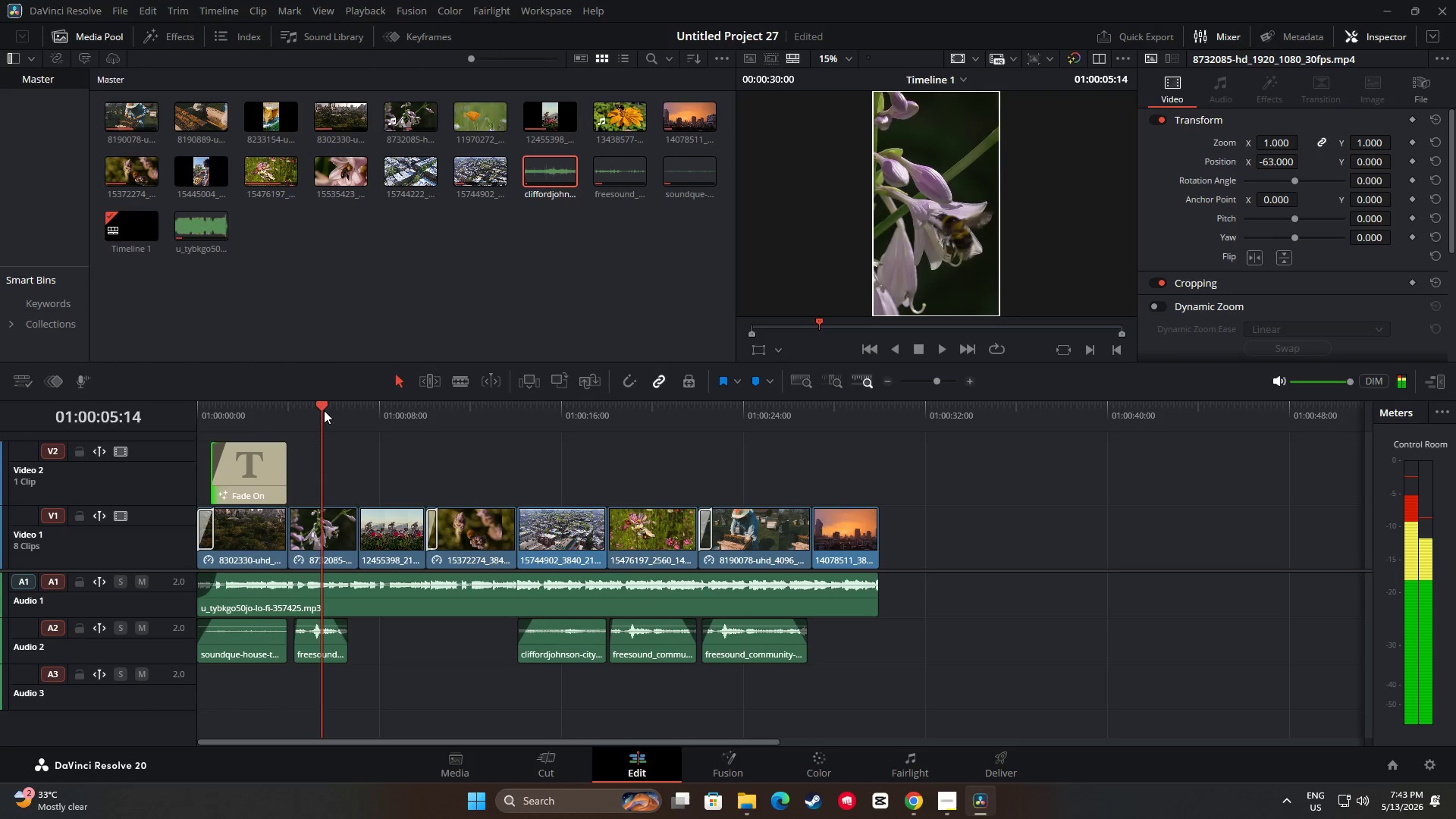 
left_click_drag(start_coordinate=[324, 410], to_coordinate=[180, 419])
 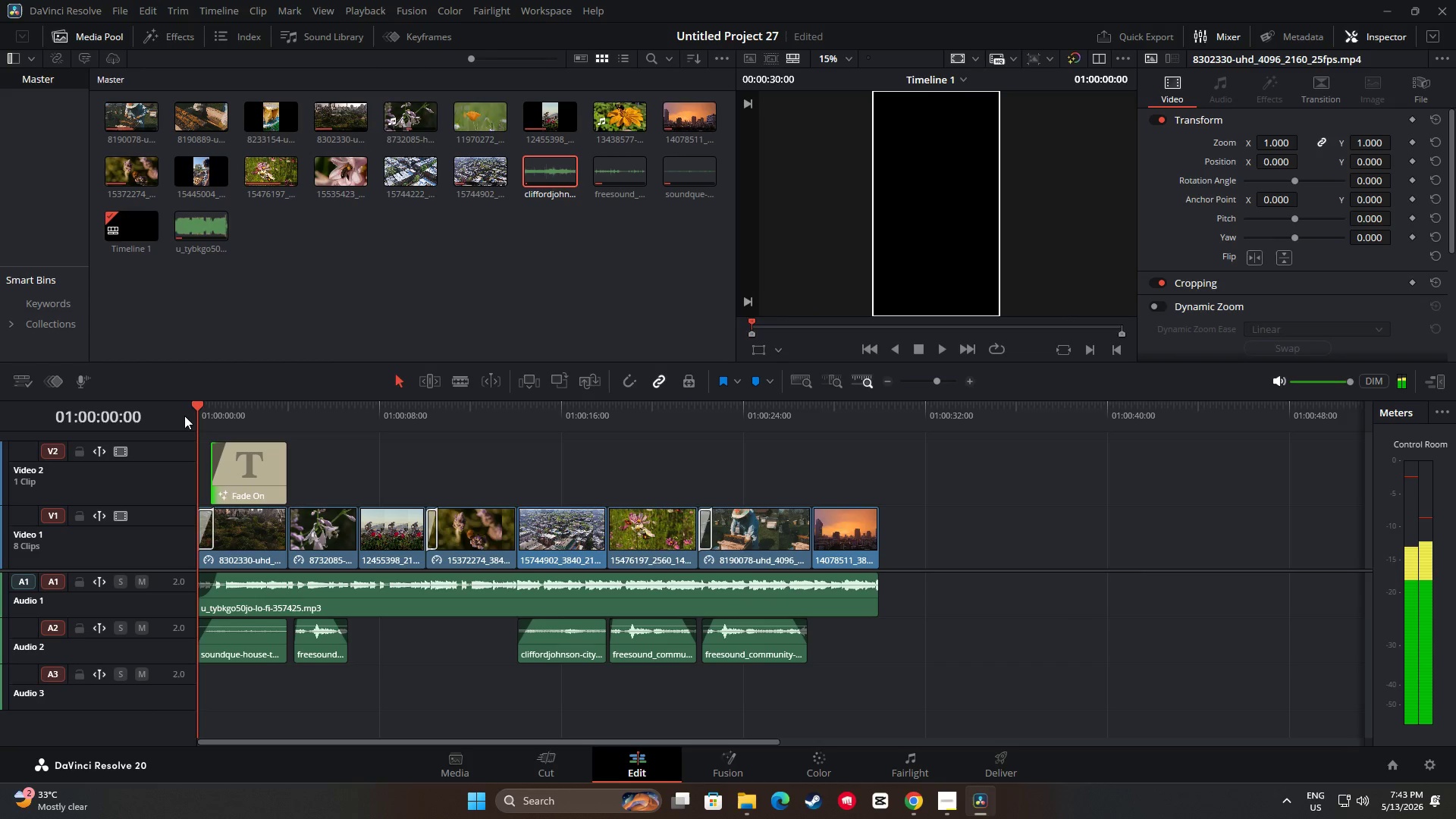 
key(Space)
 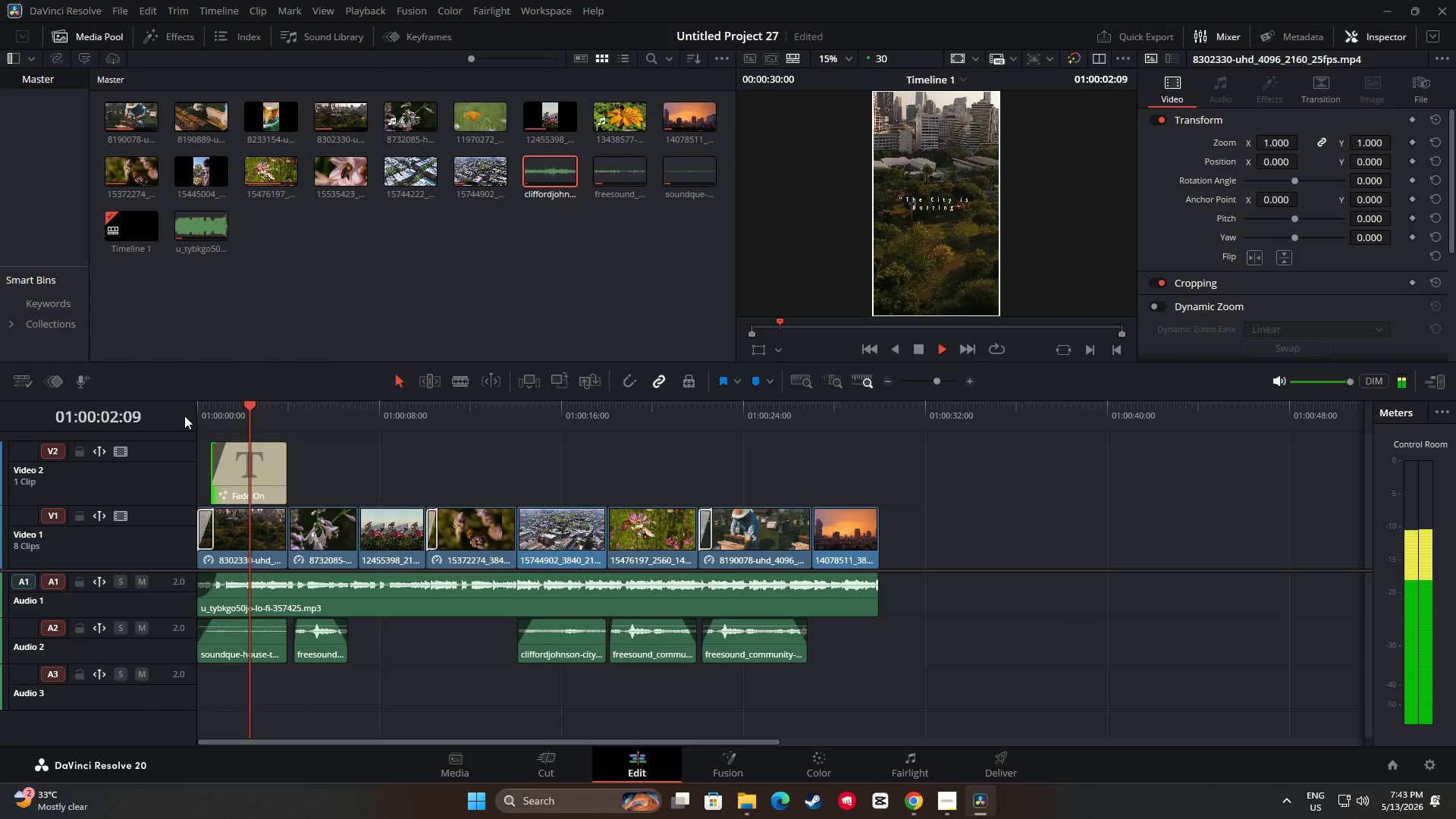 
key(Space)
 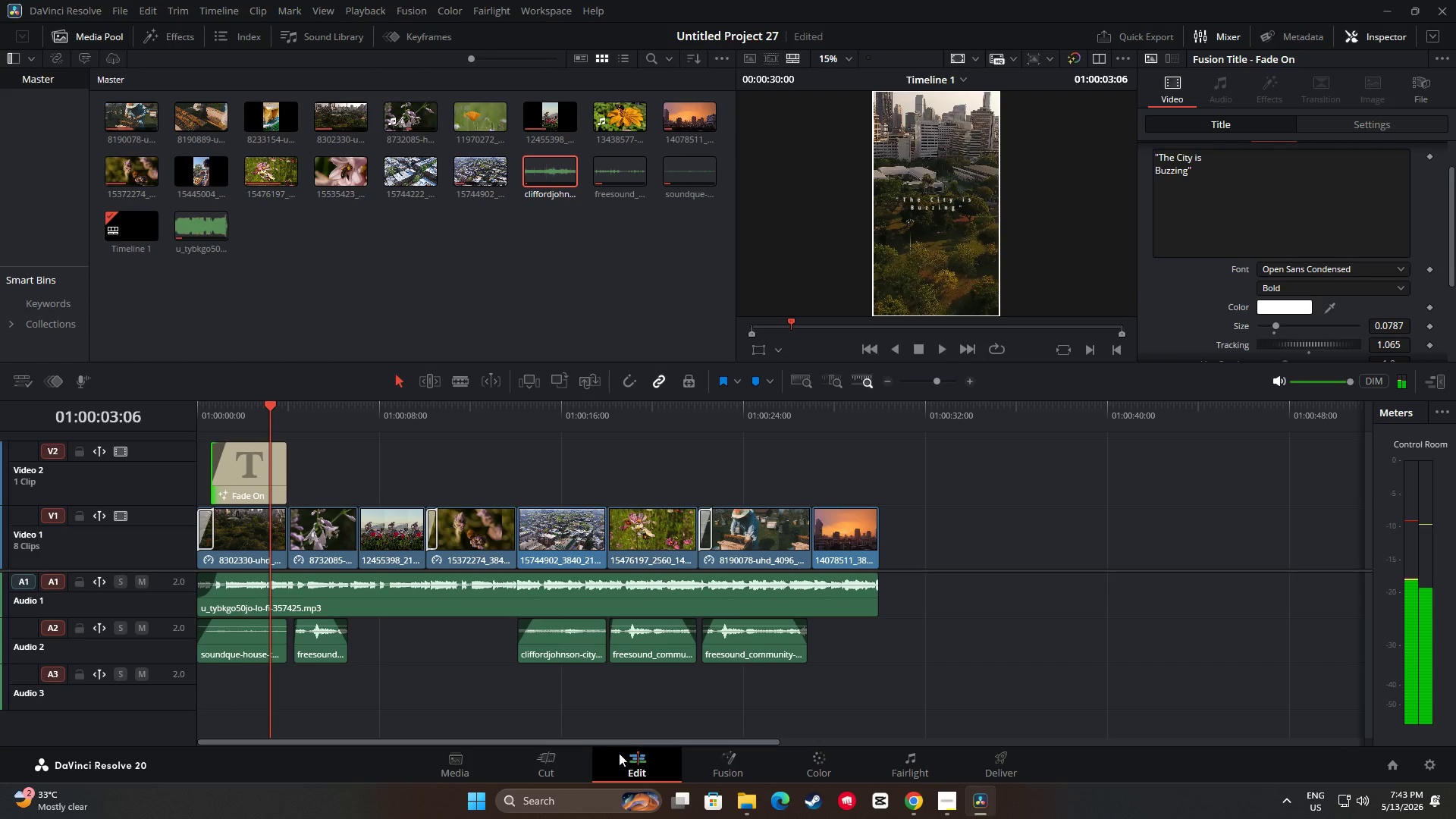 
left_click([838, 769])
 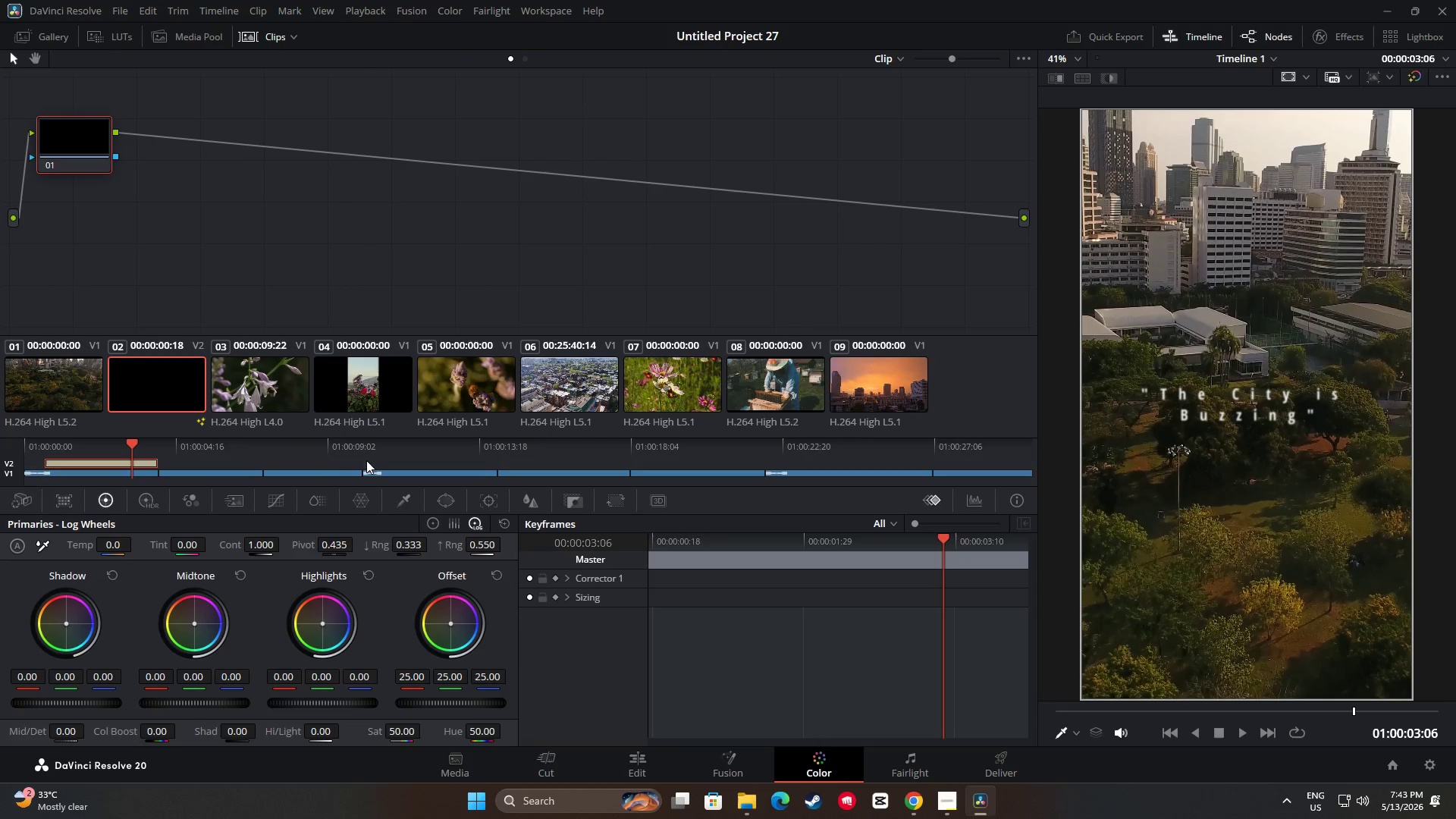 
left_click_drag(start_coordinate=[127, 447], to_coordinate=[21, 447])
 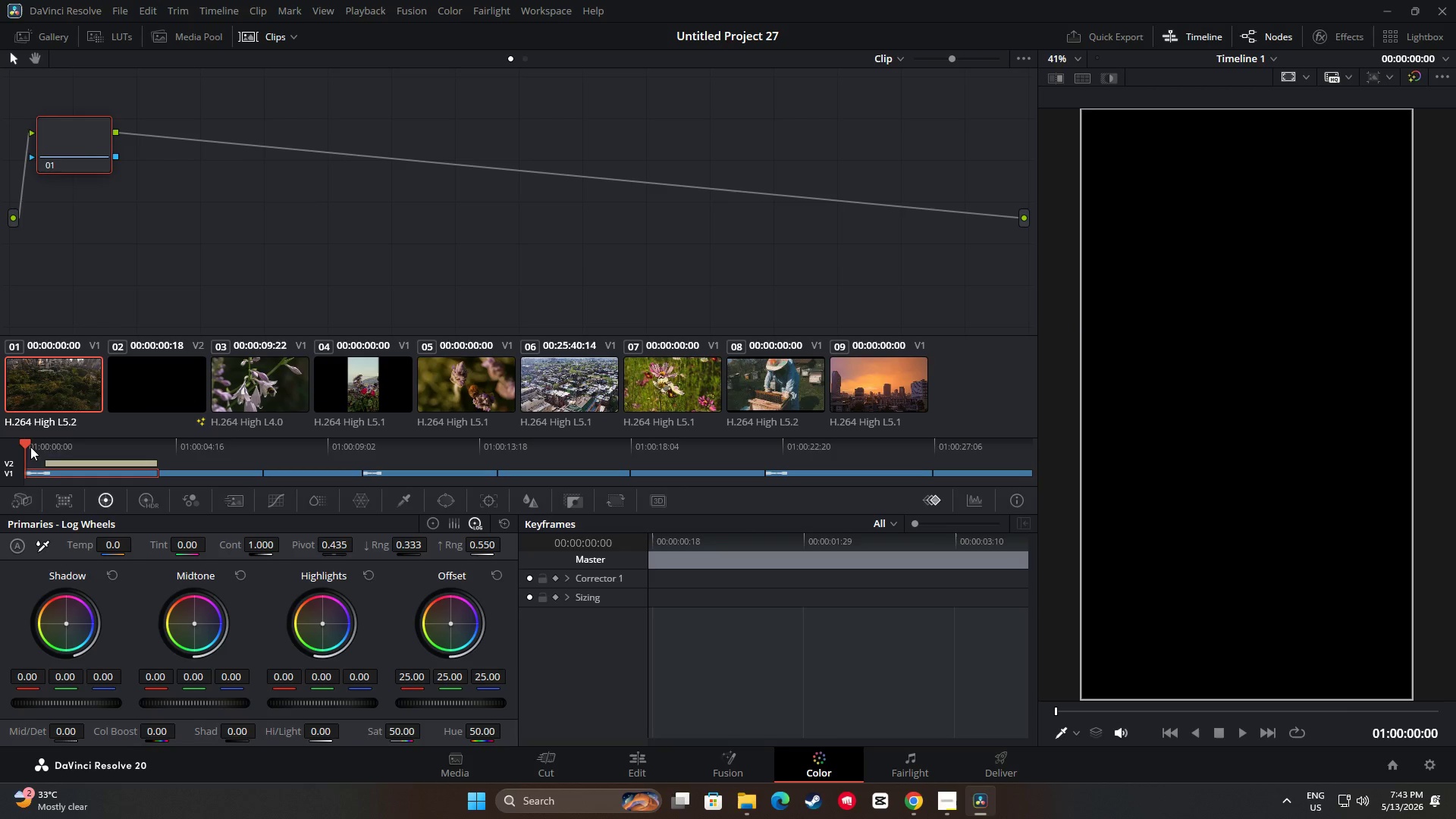 
key(Space)
 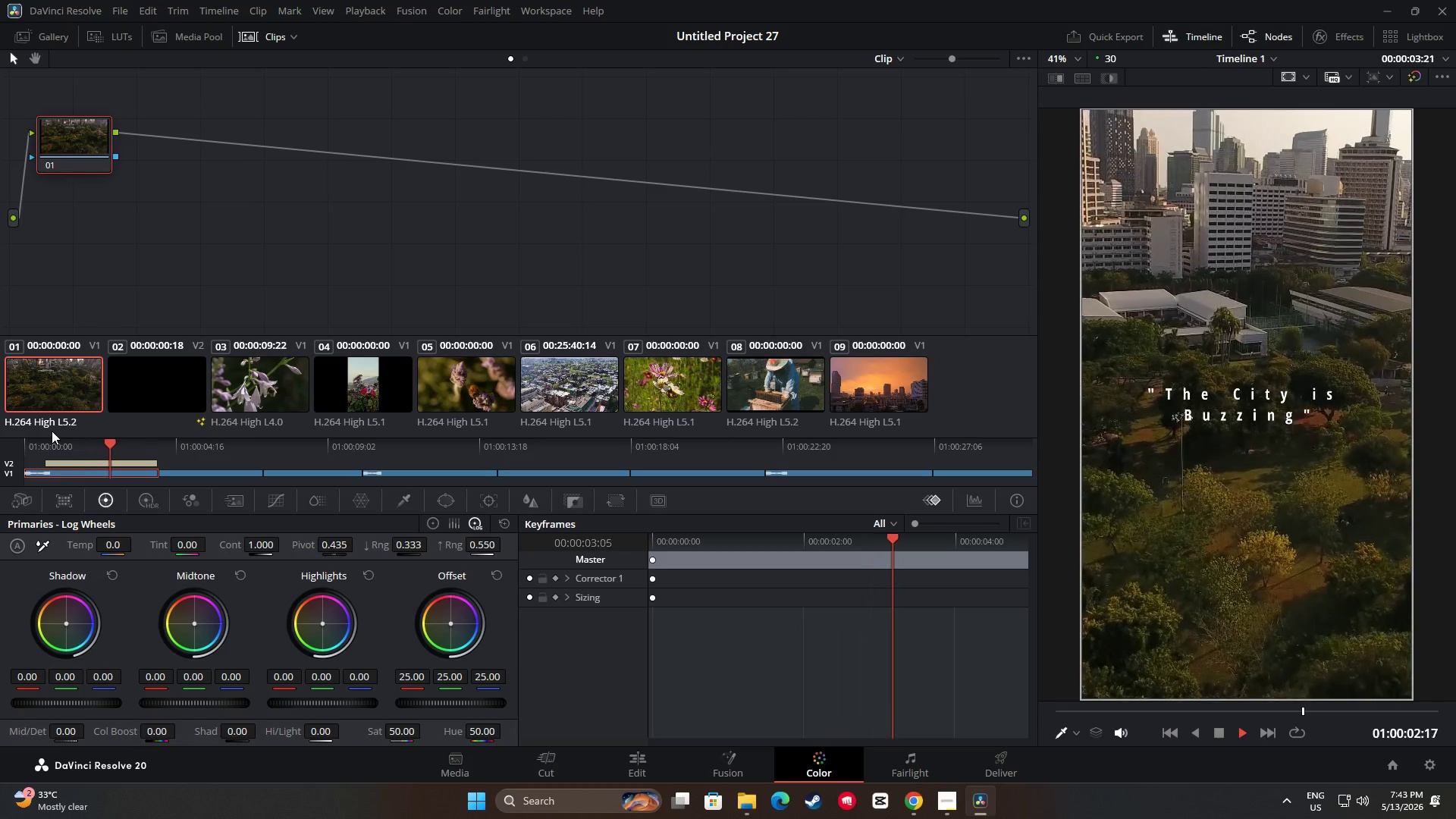 
key(Space)
 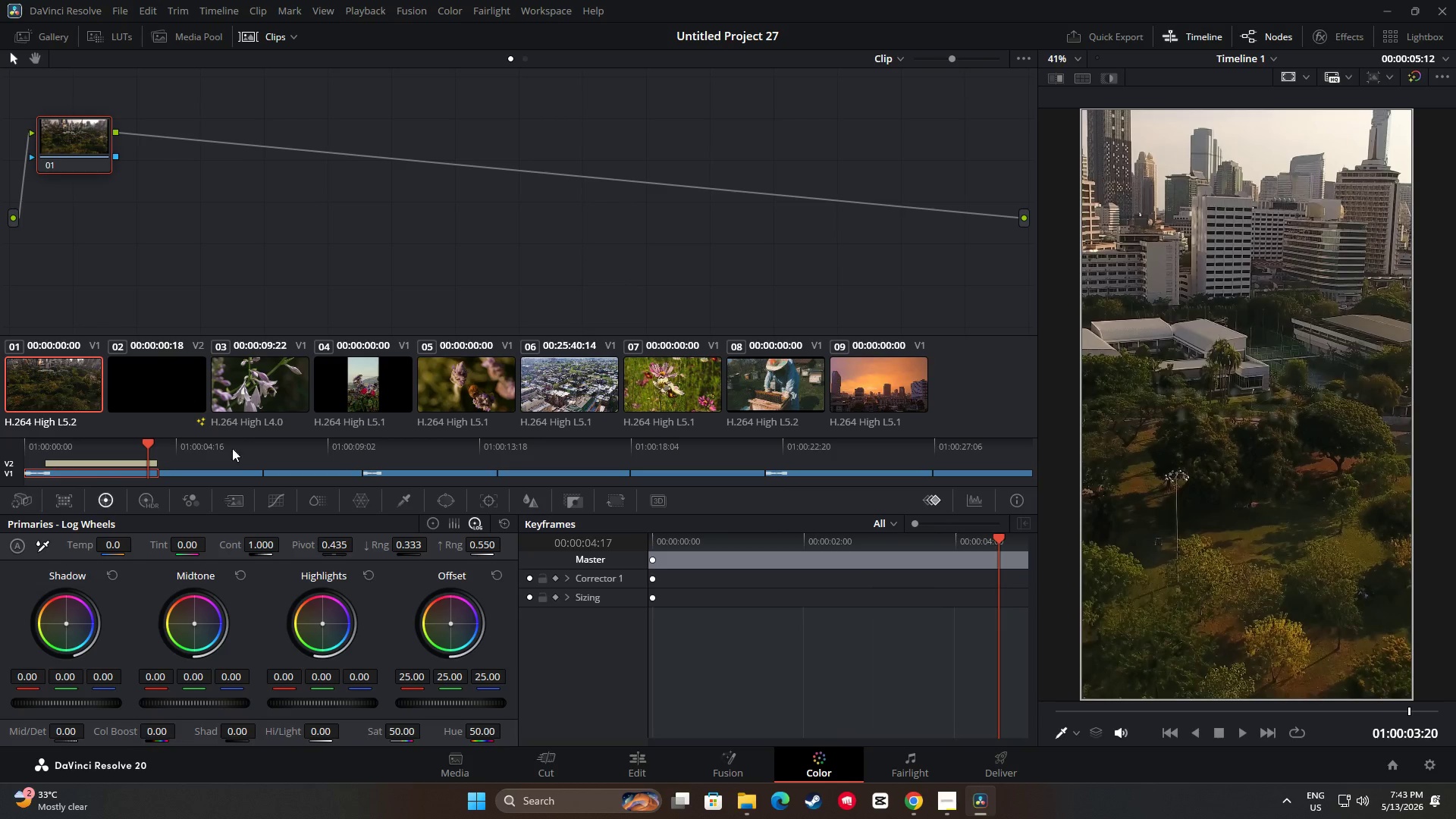 
key(Space)
 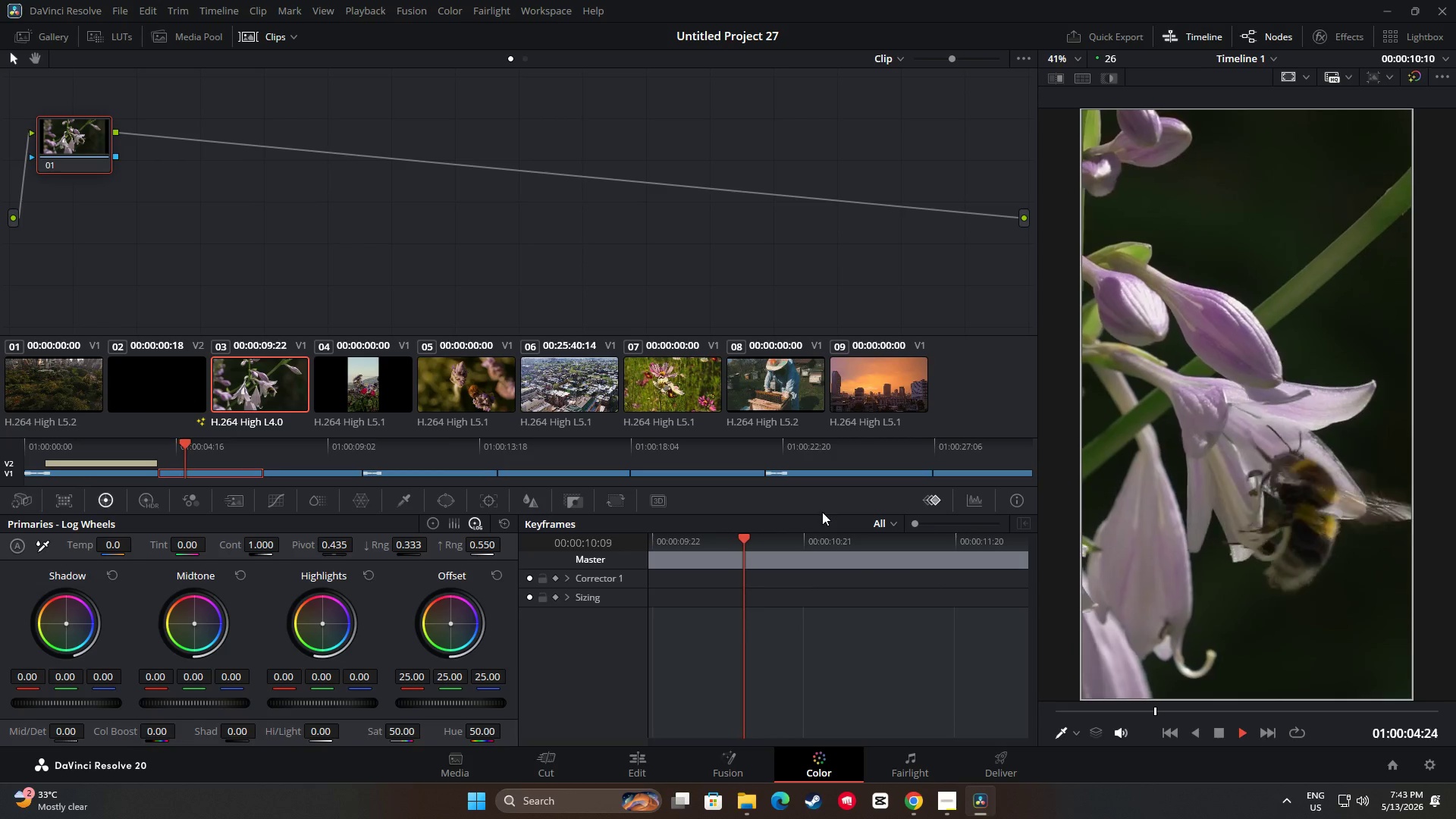 
key(Space)
 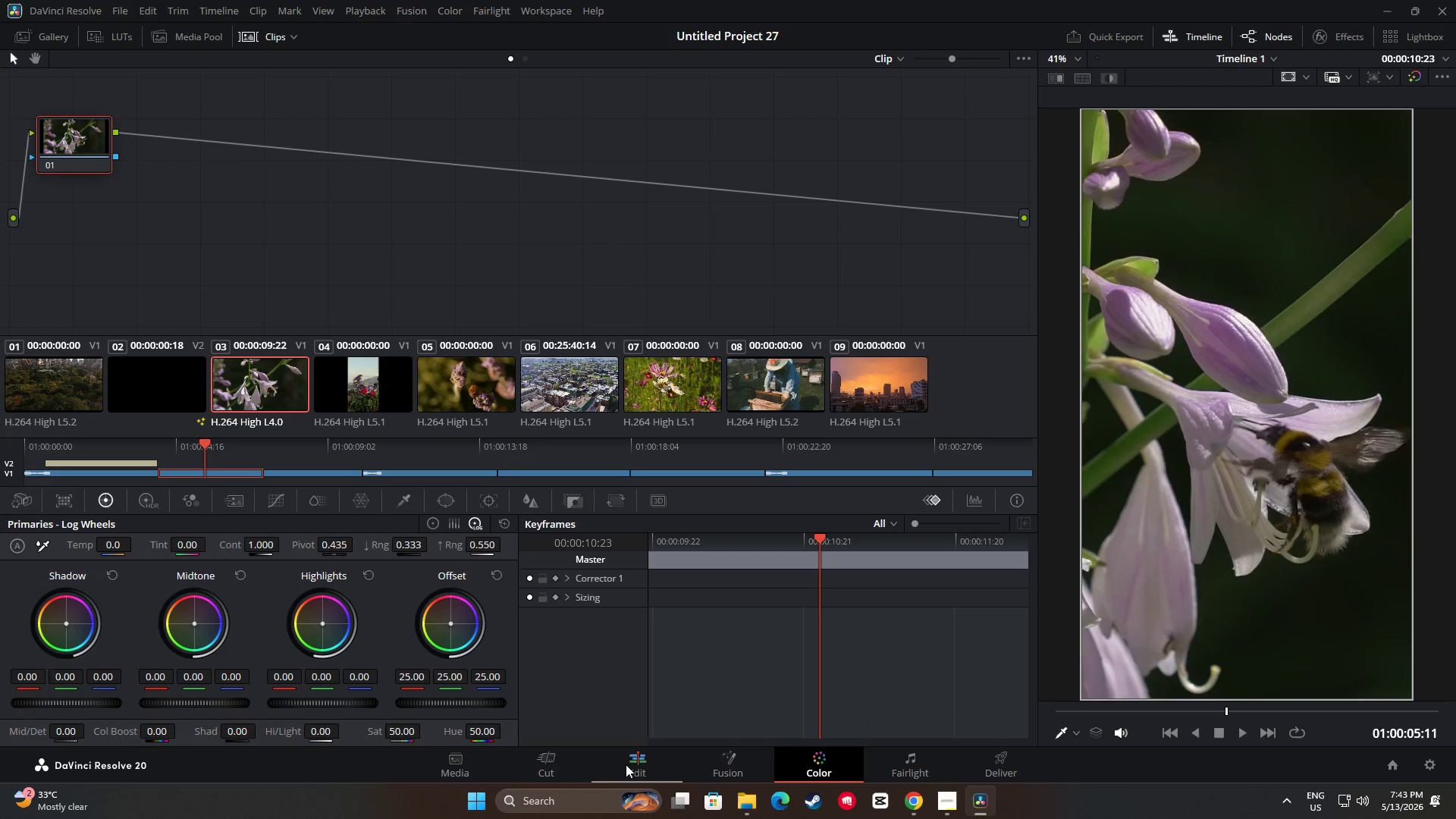 
left_click([620, 765])
 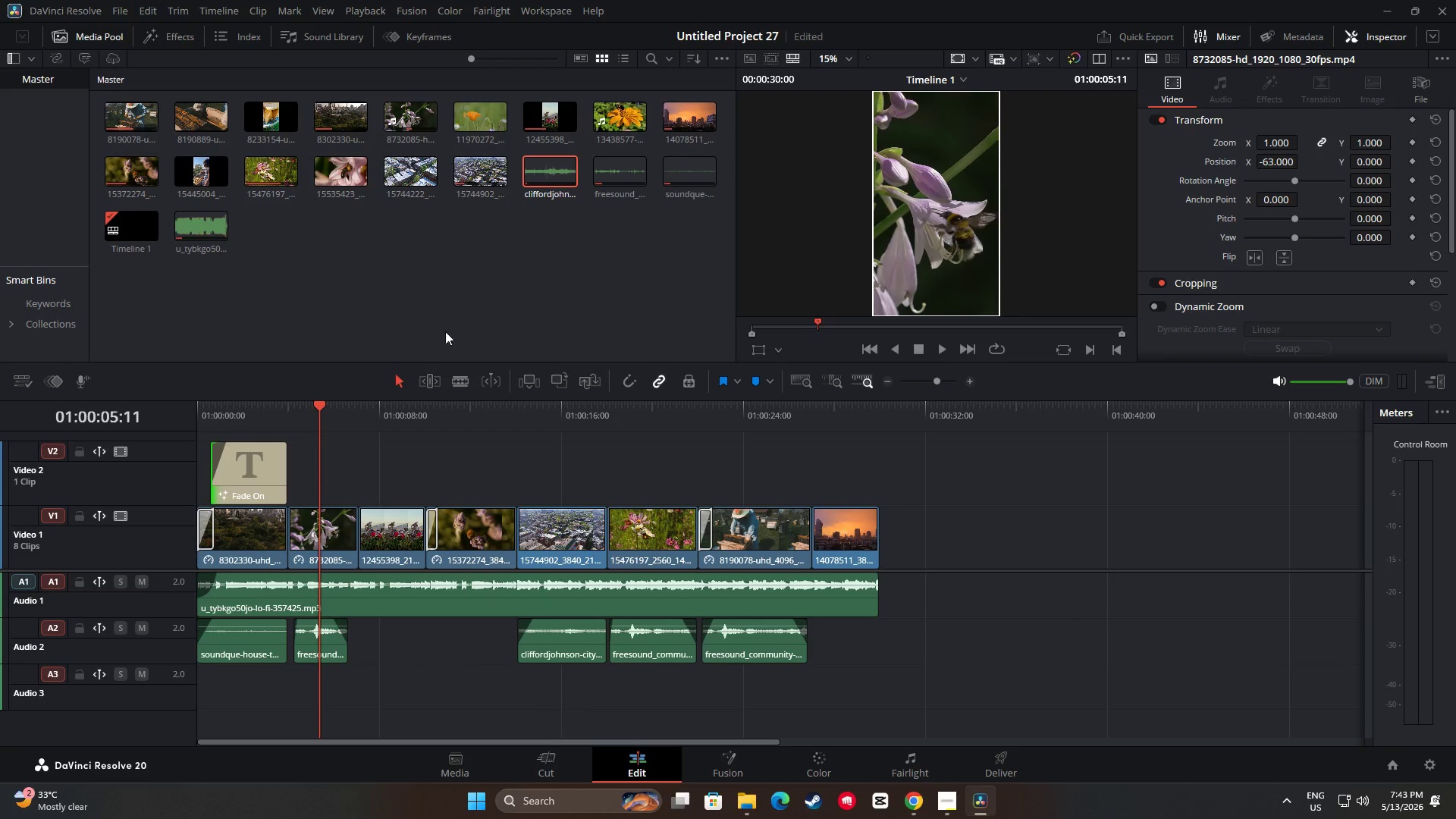 
left_click([231, 482])
 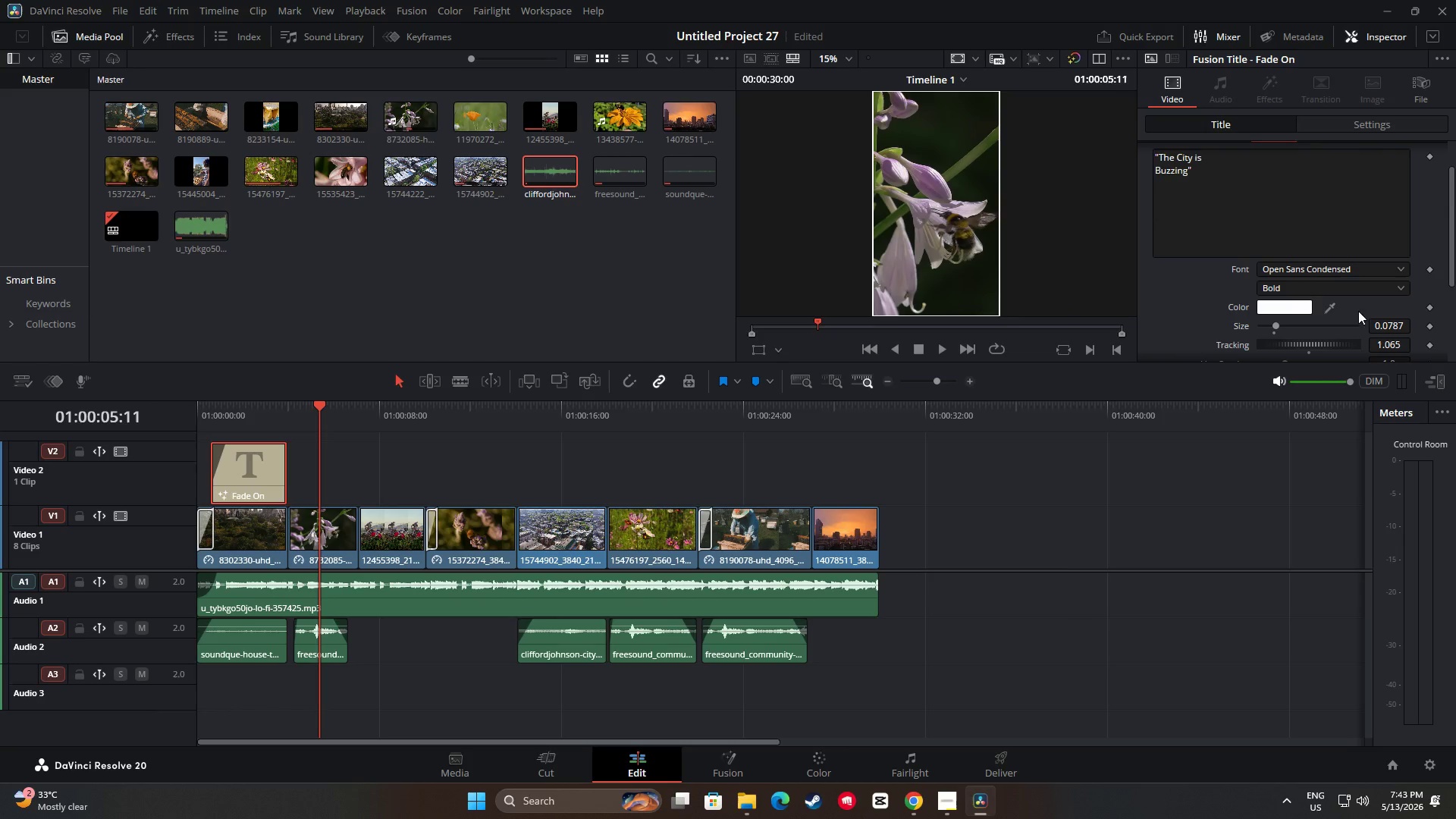 
left_click([1334, 265])
 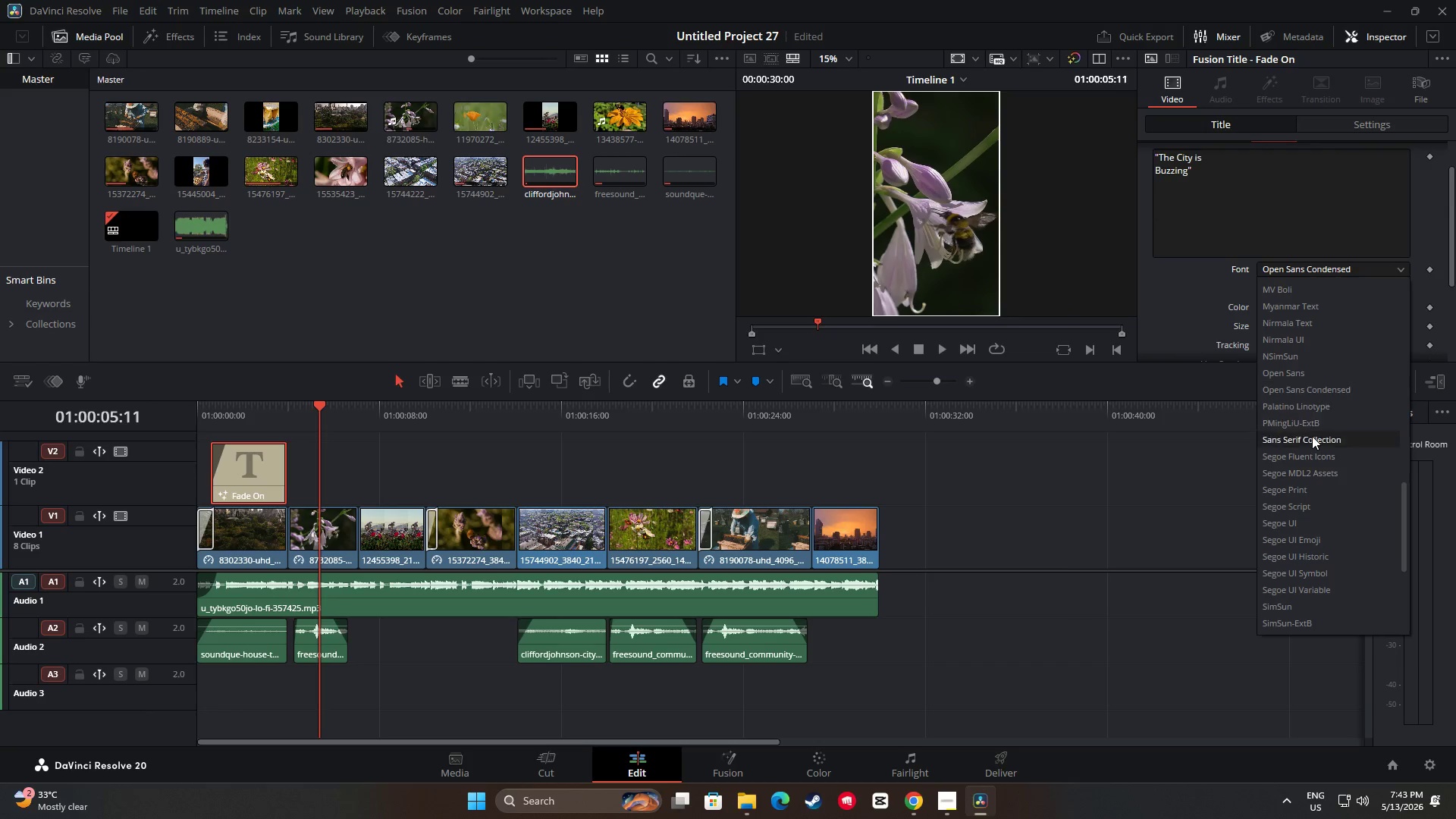 
left_click([1311, 437])
 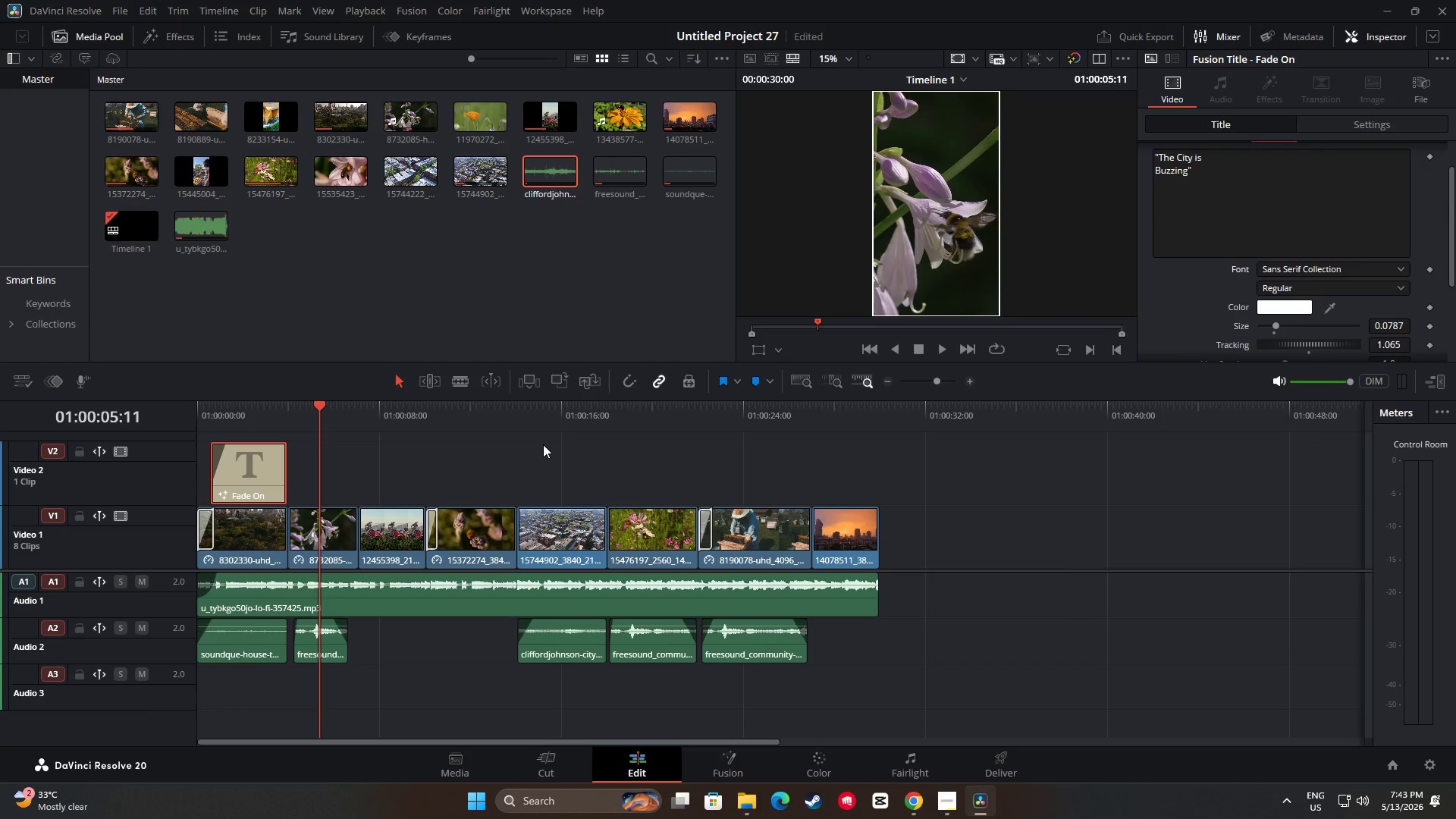 
left_click_drag(start_coordinate=[325, 406], to_coordinate=[188, 409])
 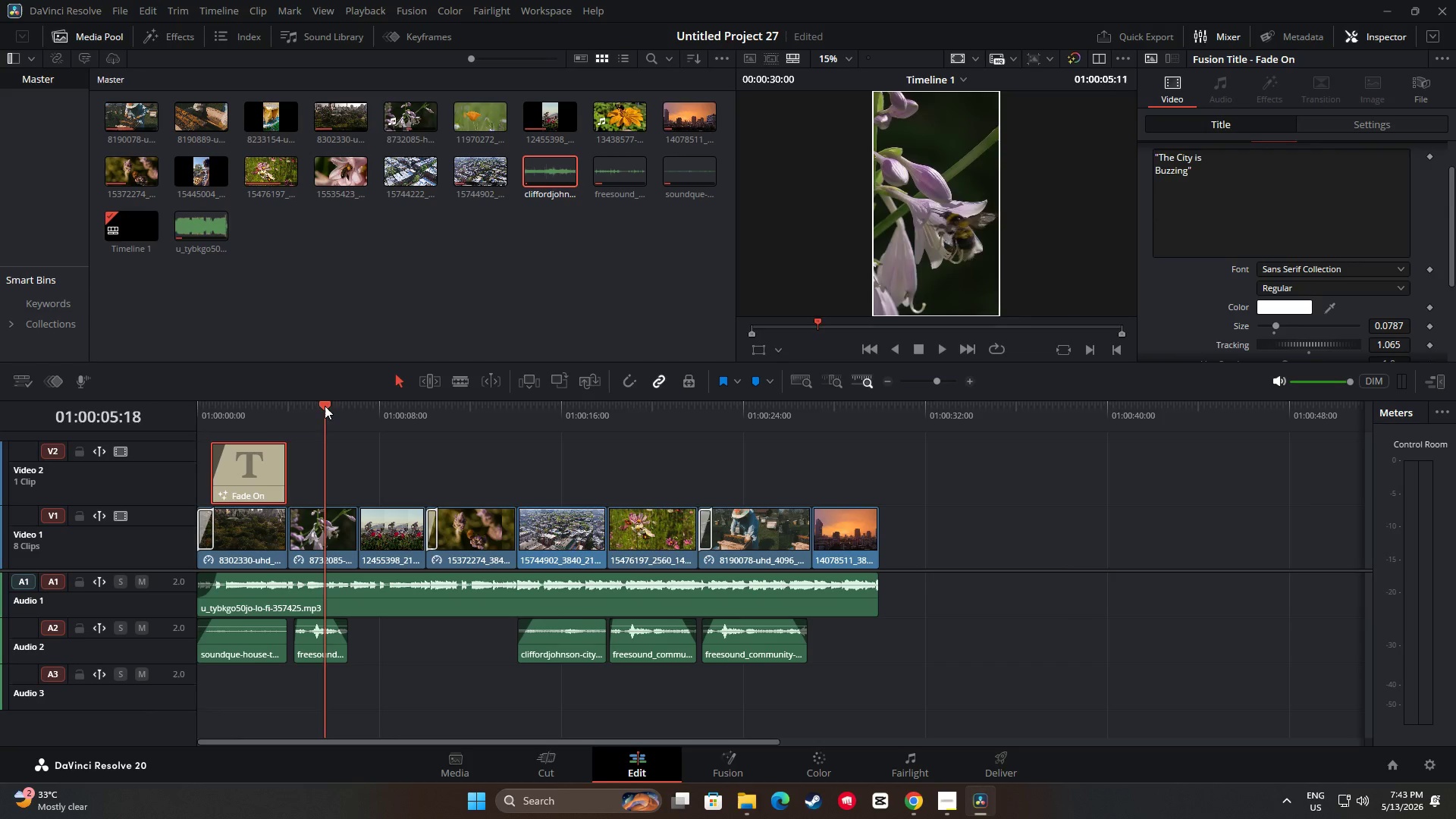 
key(Space)
 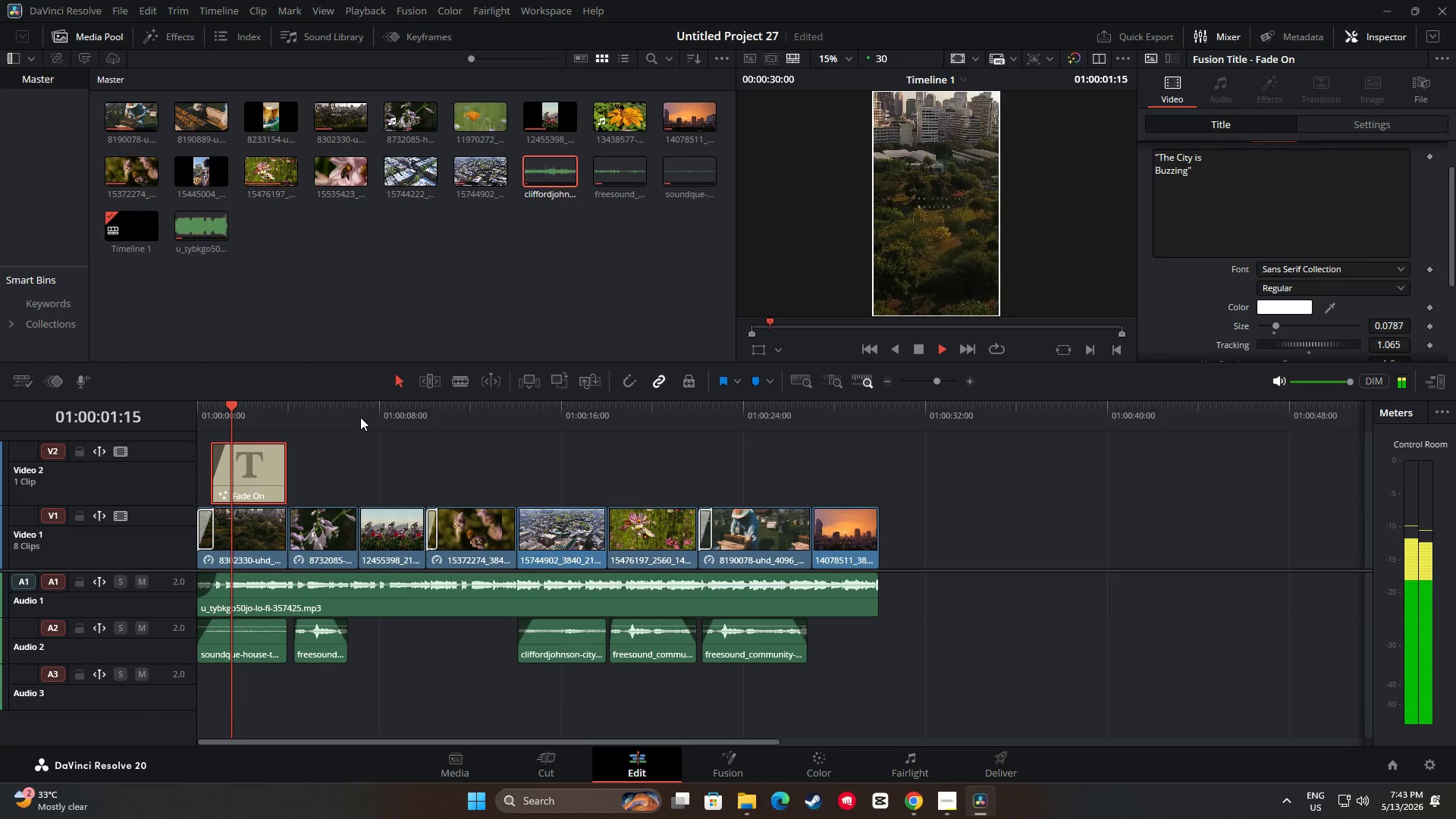 
key(Space)
 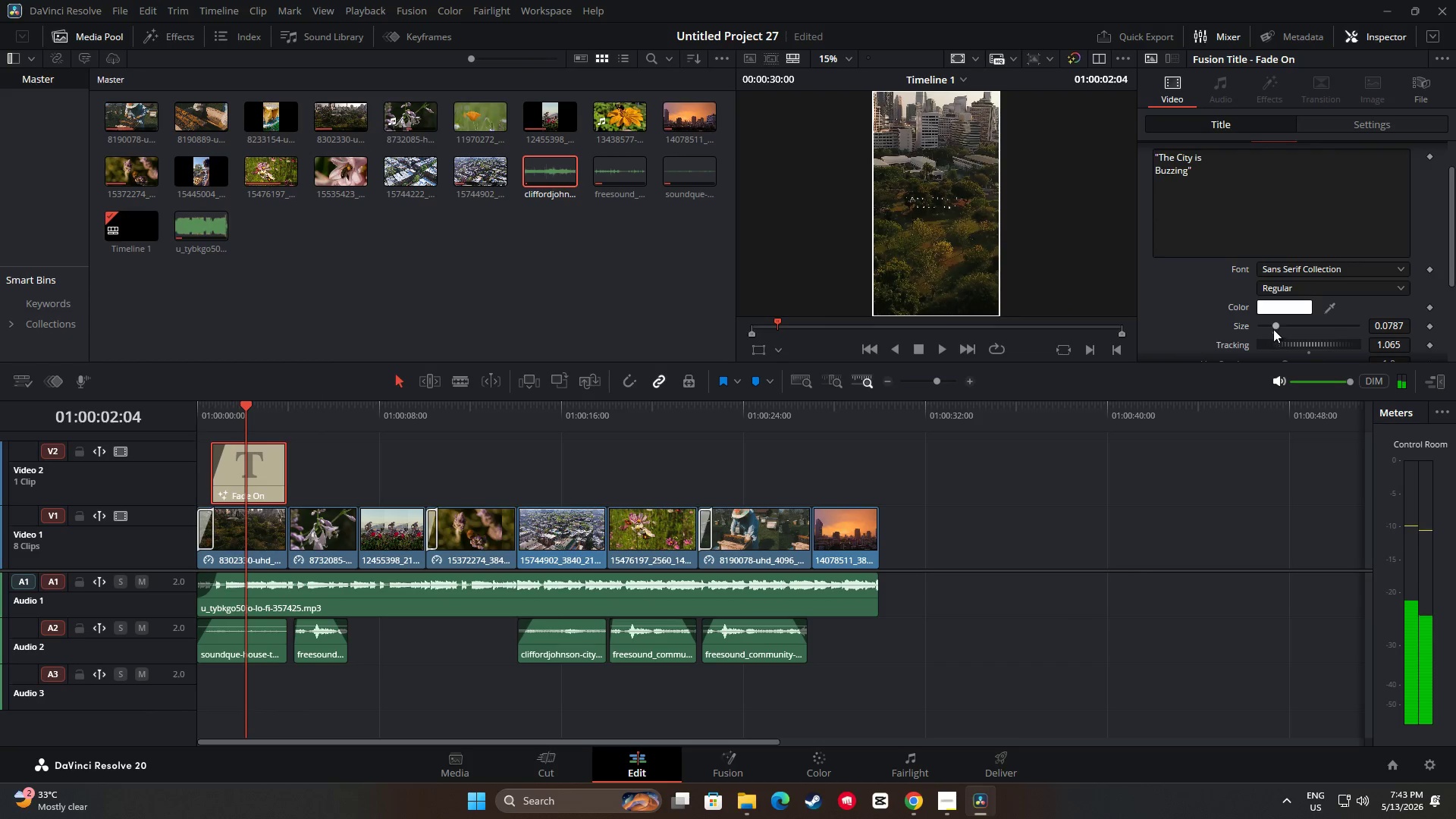 
left_click_drag(start_coordinate=[1276, 326], to_coordinate=[1284, 328])
 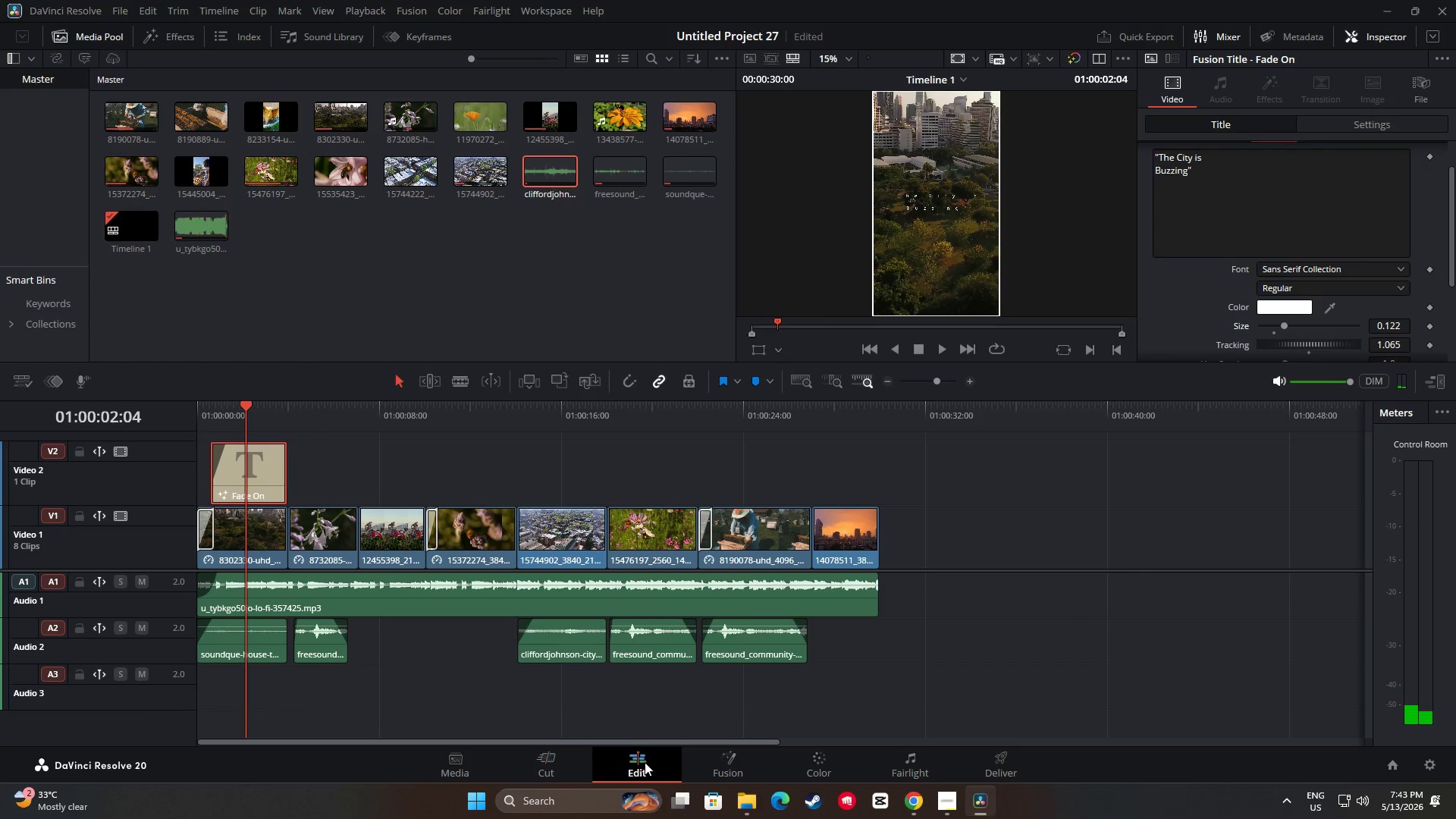 
left_click([832, 766])
 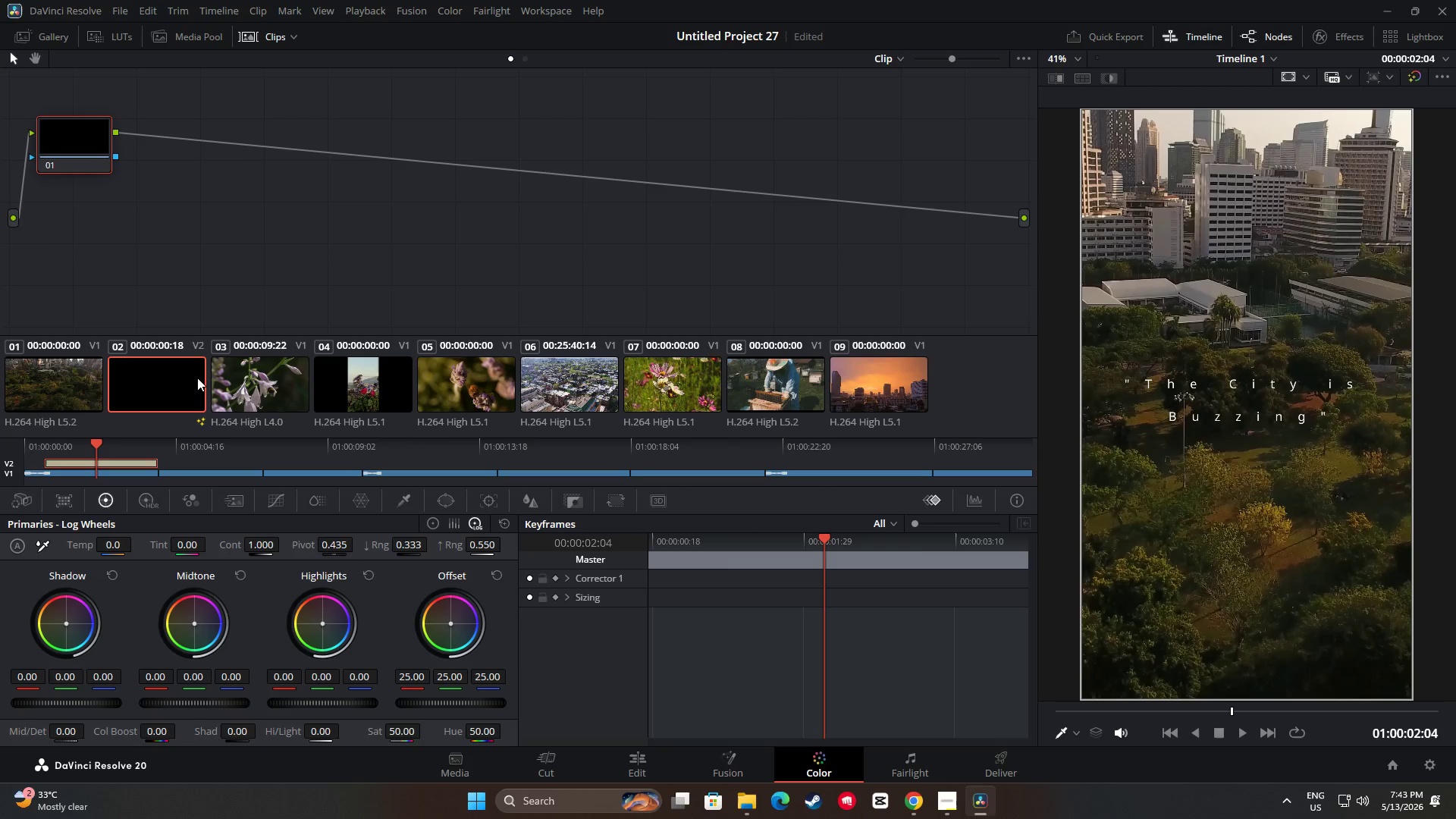 
left_click_drag(start_coordinate=[96, 439], to_coordinate=[25, 441])
 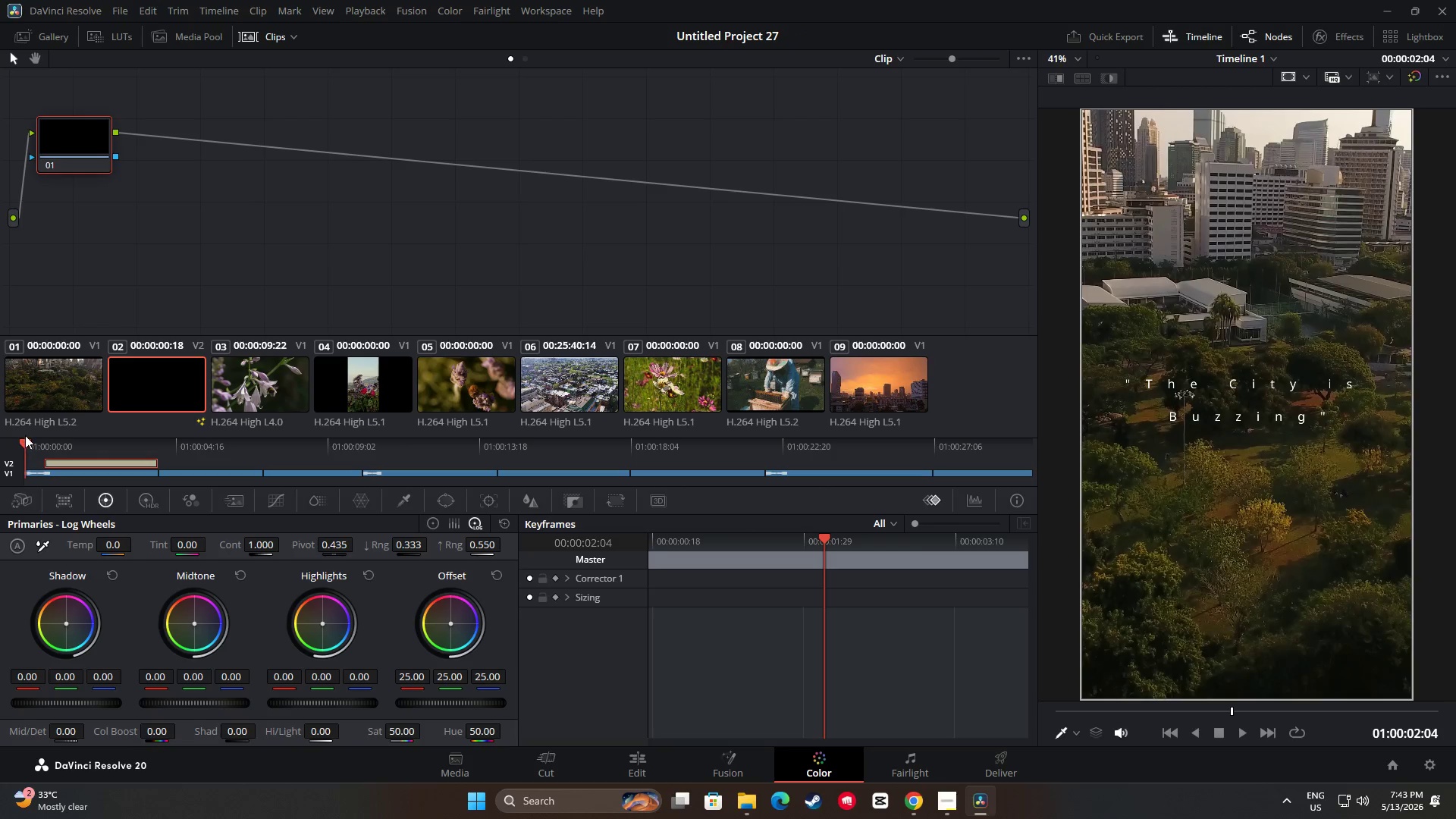 
key(Space)
 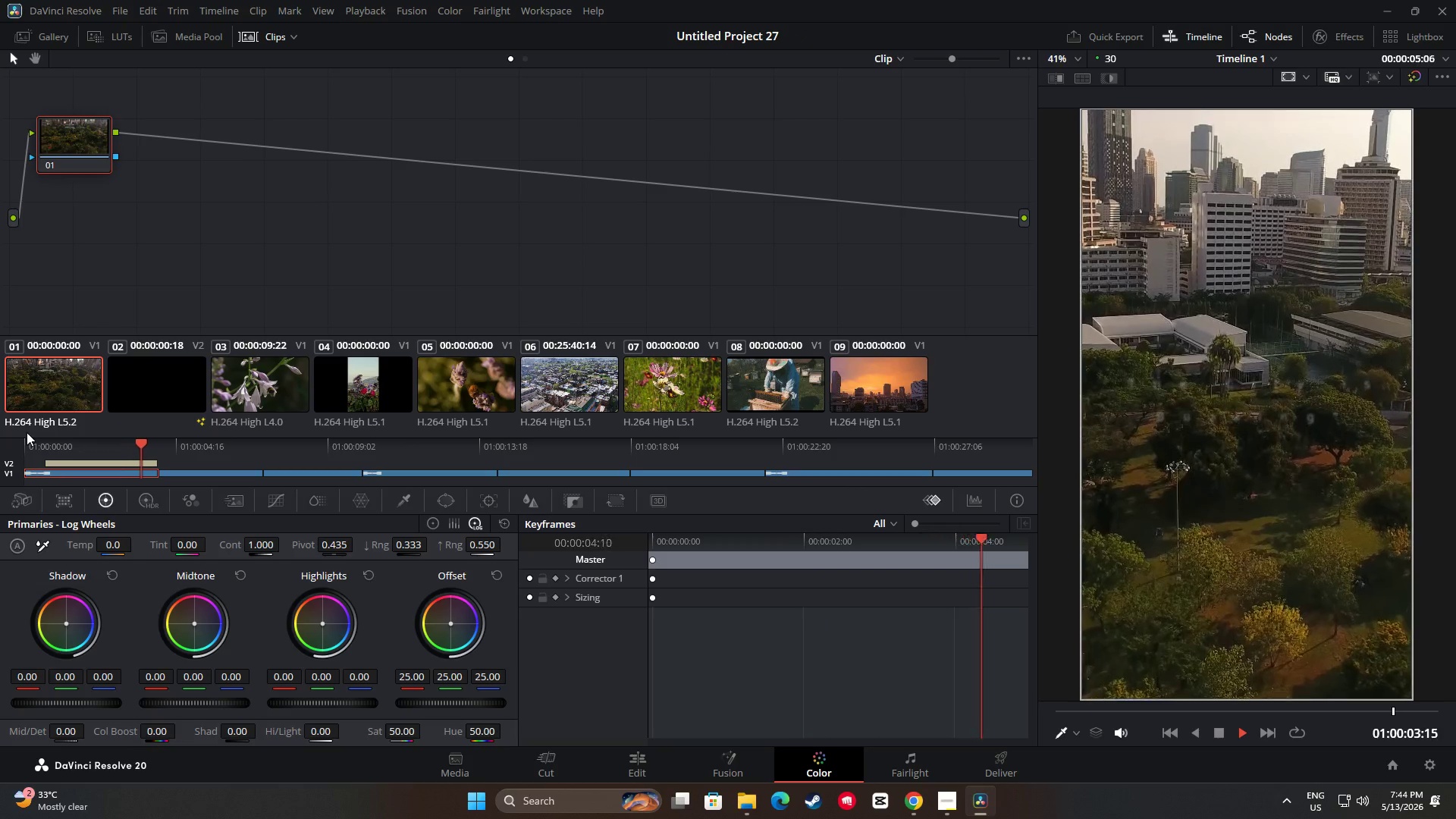 
key(Space)
 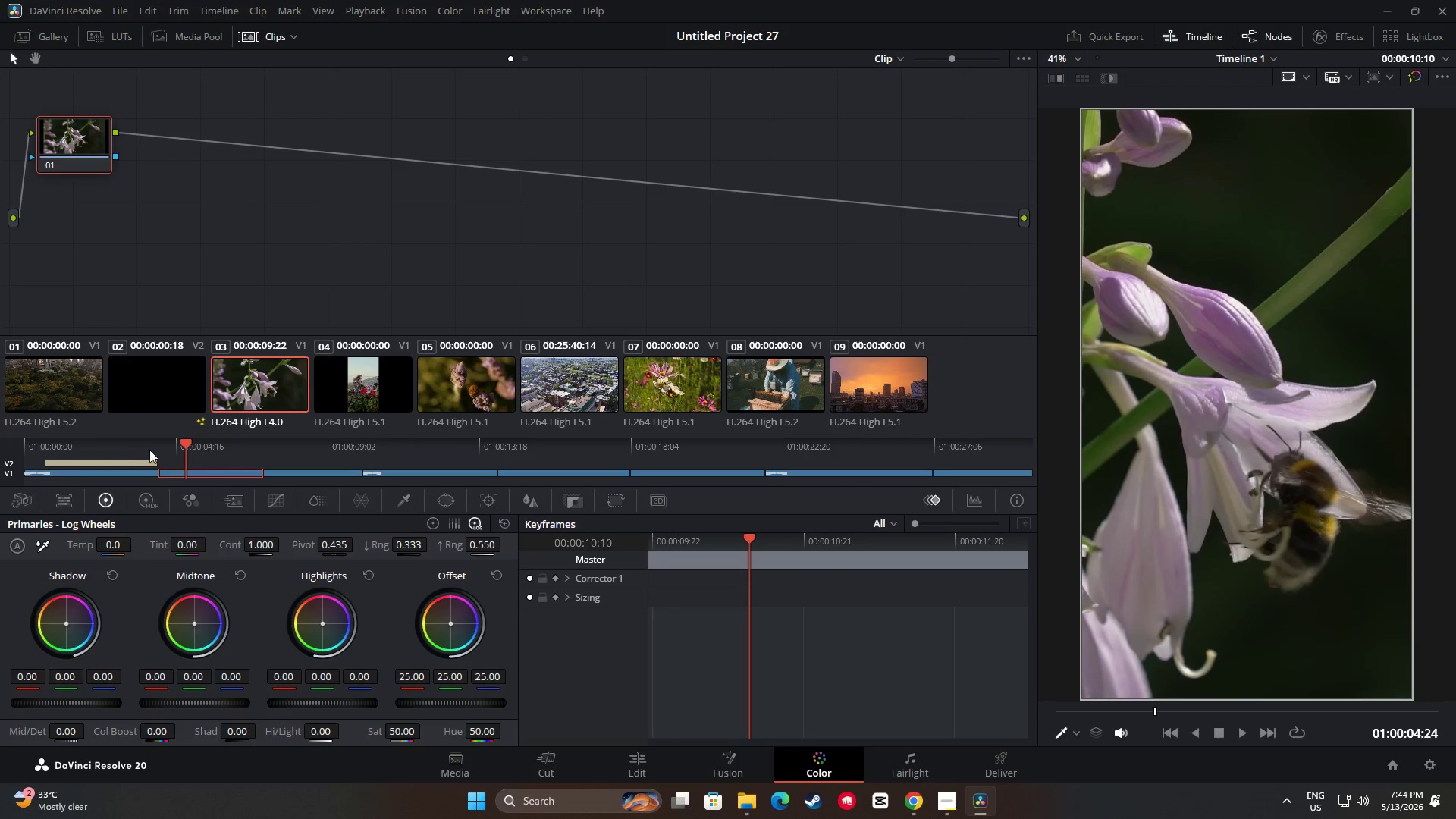 
left_click_drag(start_coordinate=[177, 447], to_coordinate=[24, 450])
 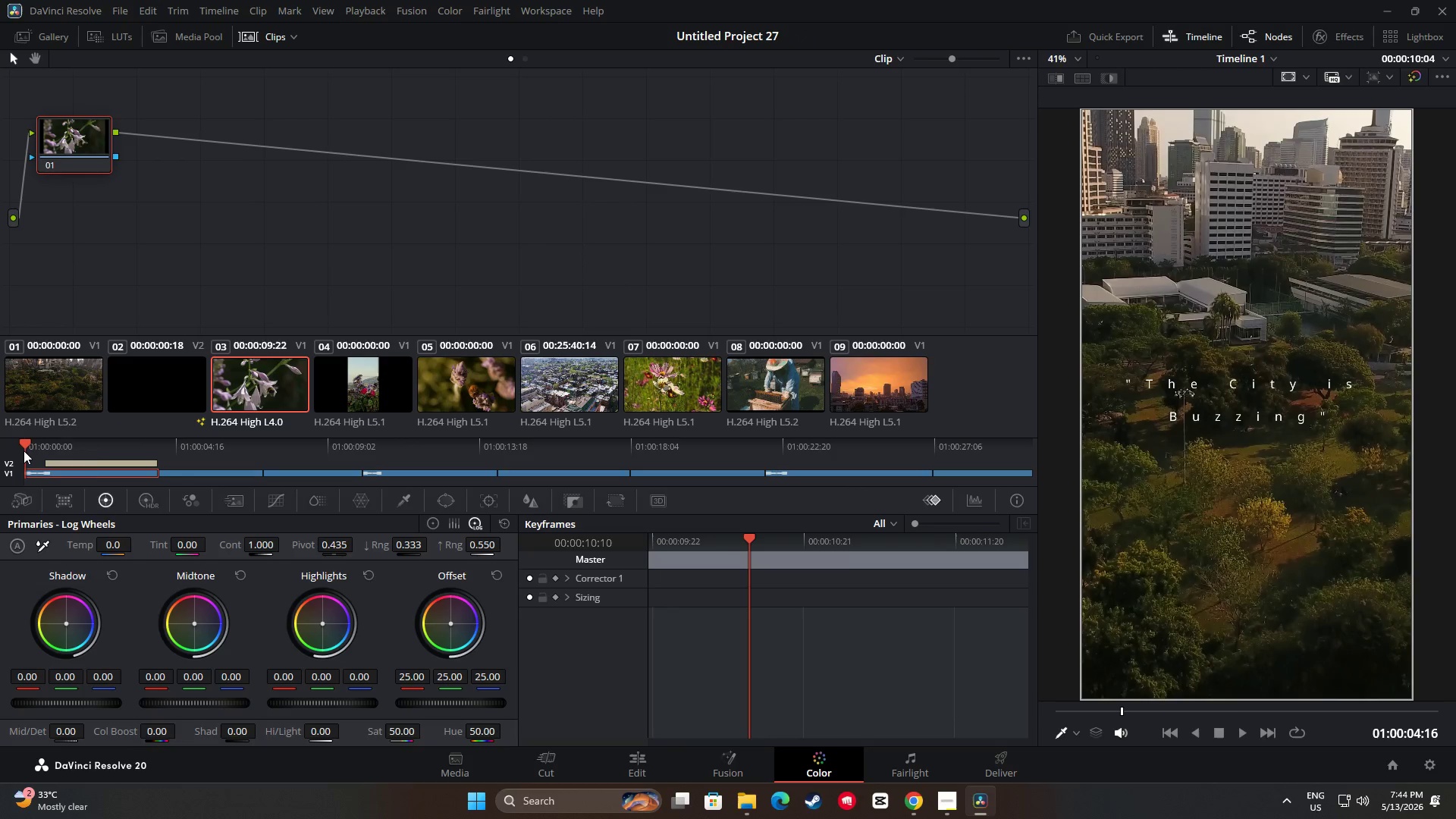 
key(Space)
 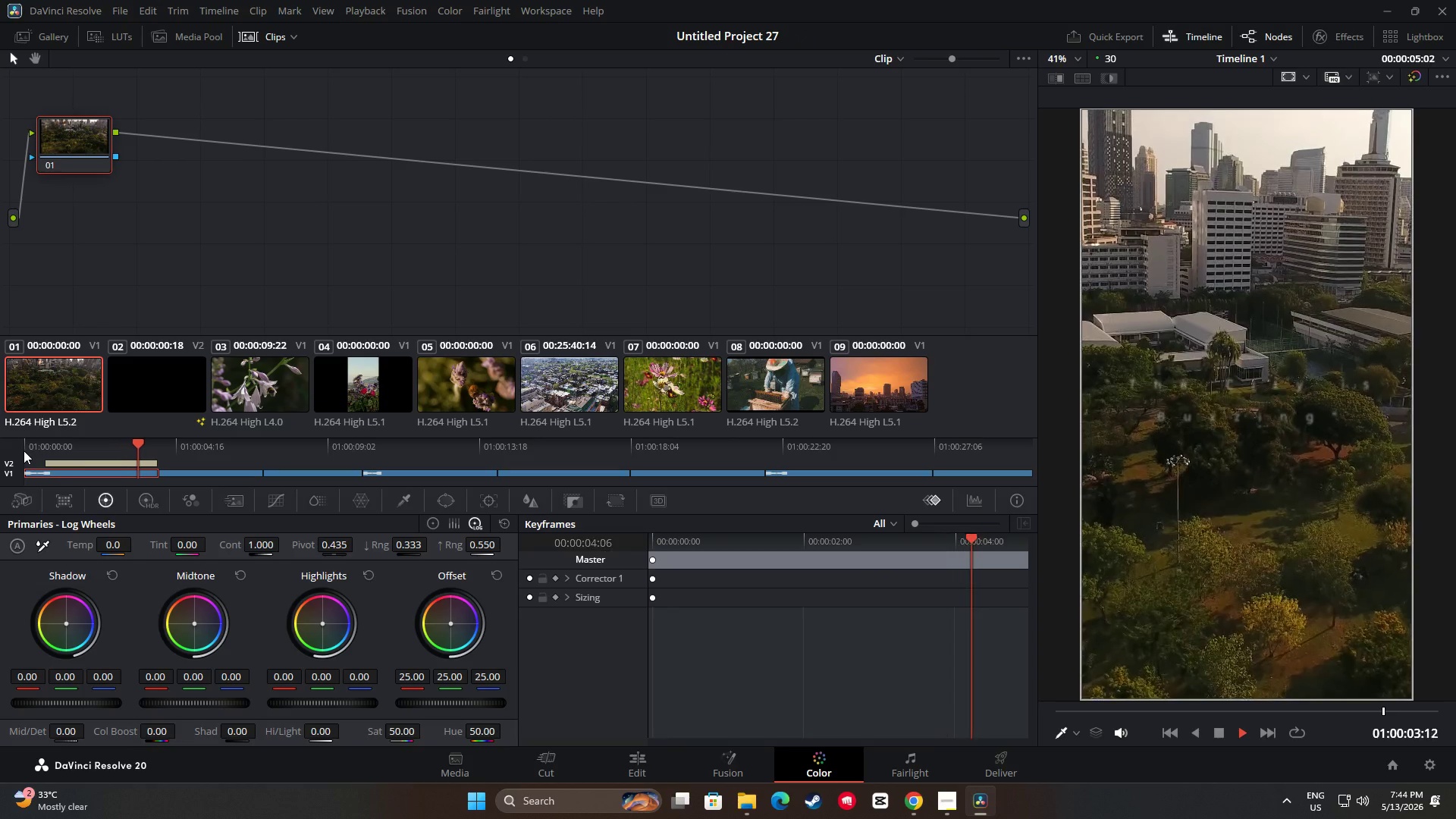 
key(Space)
 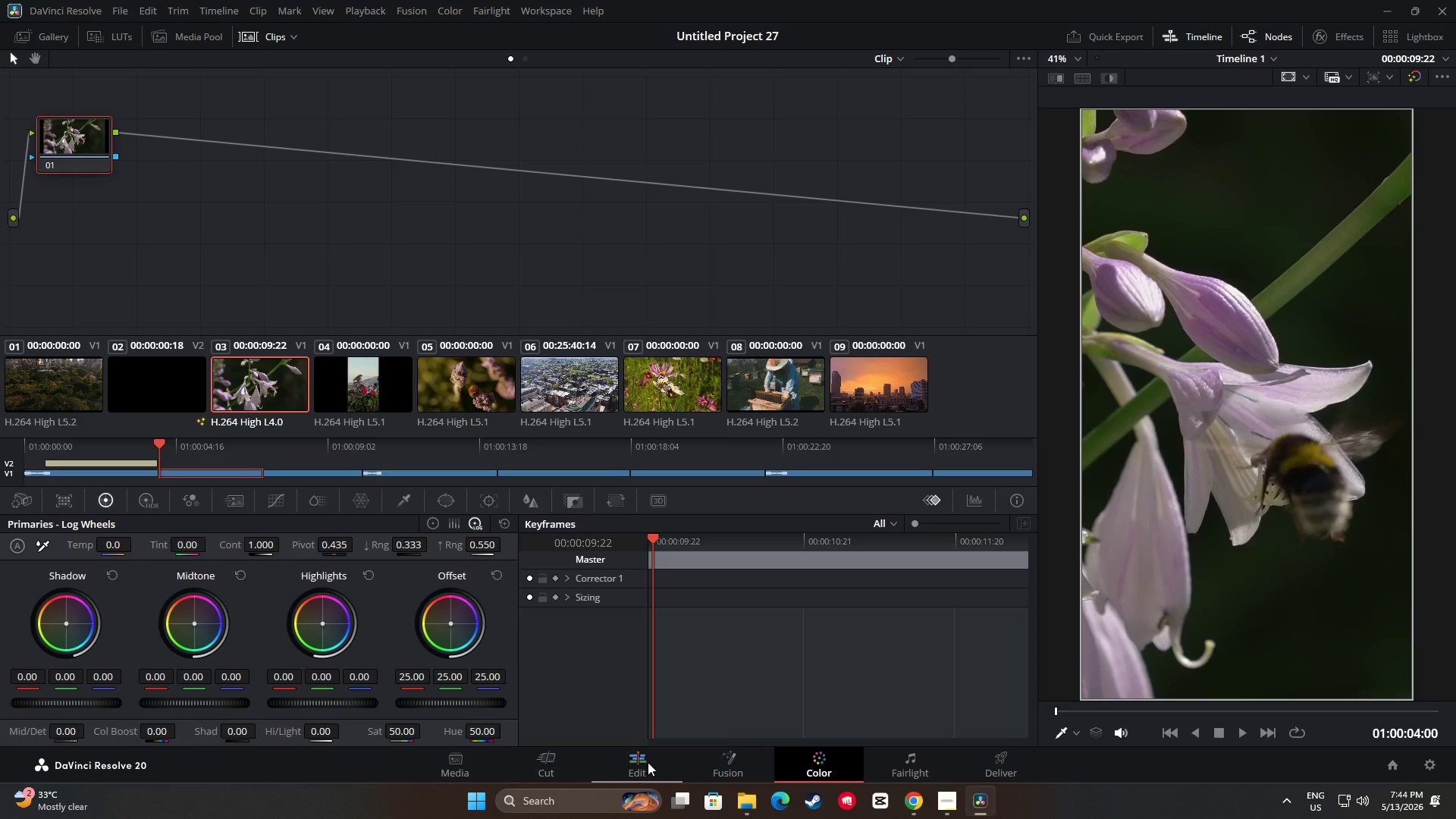 
left_click([622, 764])
 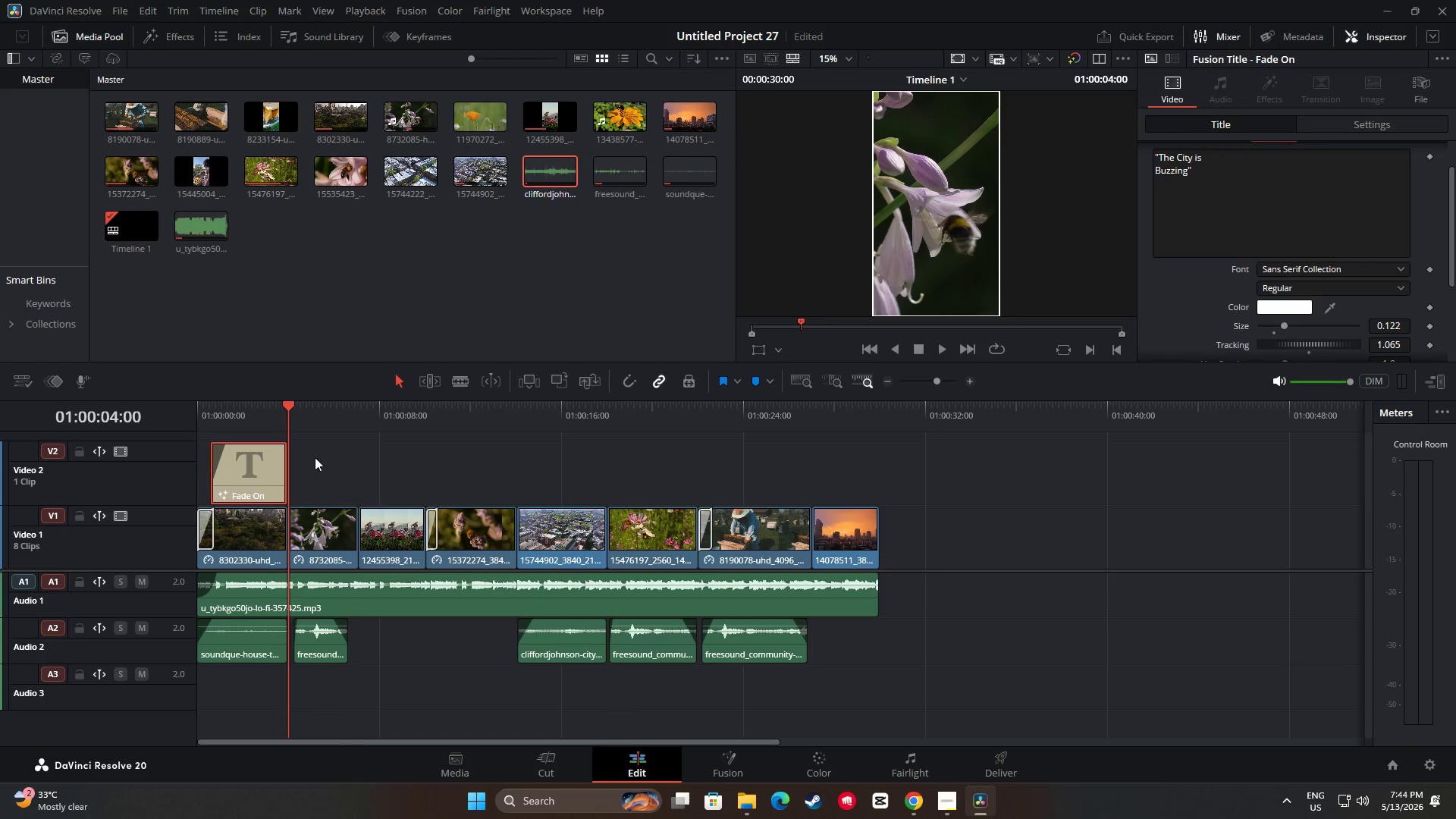 
left_click_drag(start_coordinate=[293, 414], to_coordinate=[145, 422])
 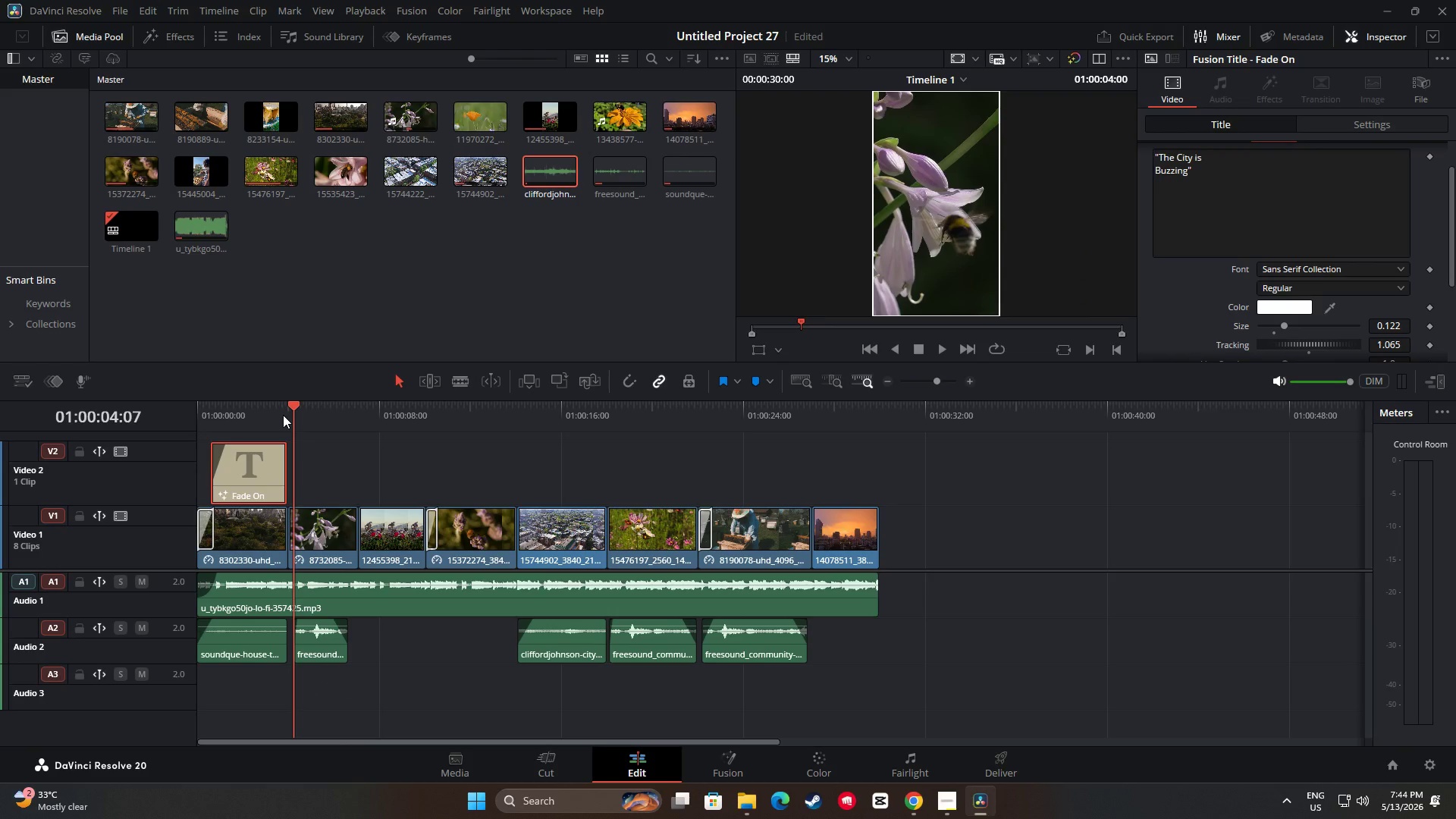 
key(Space)
 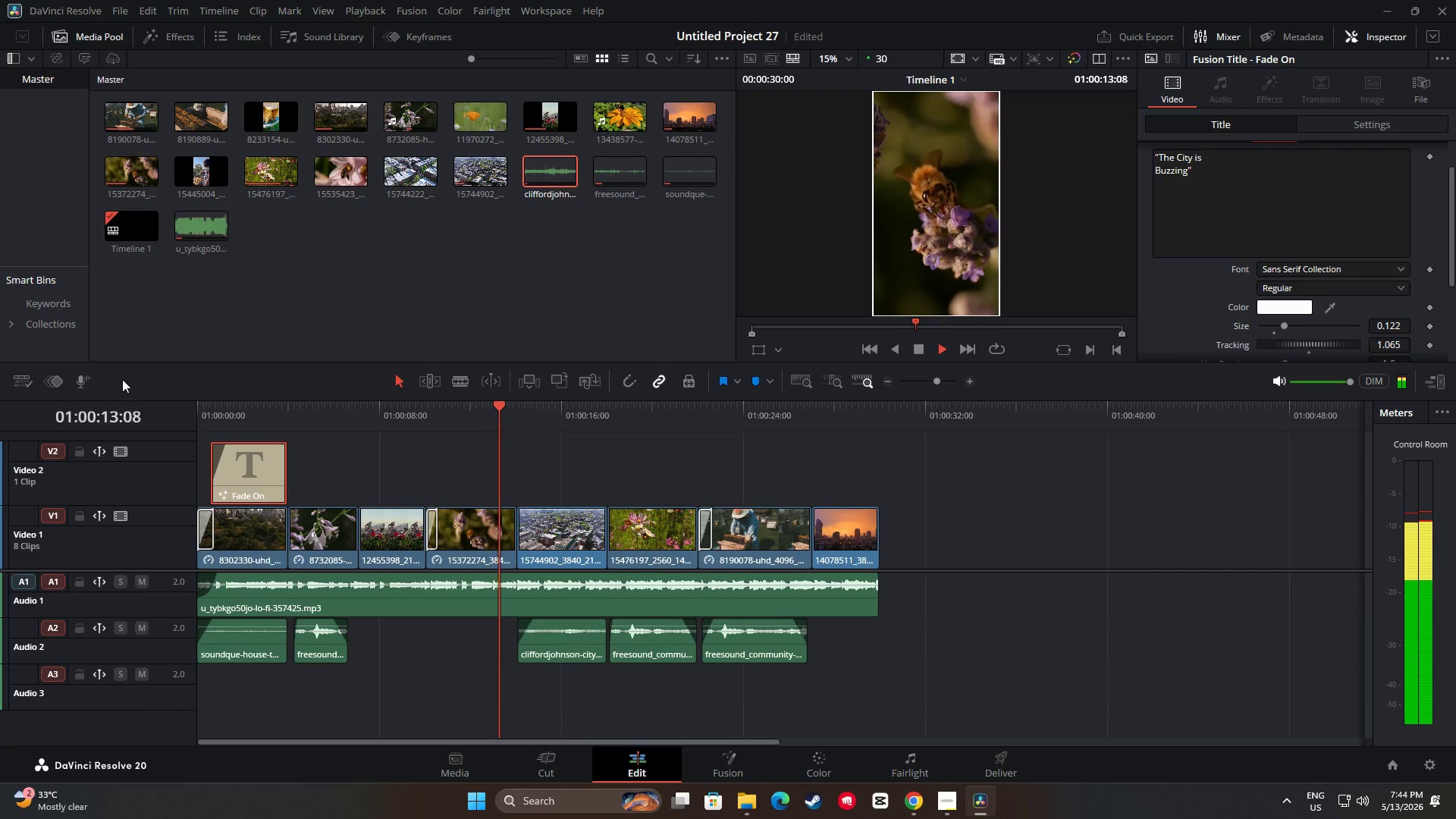 
wait(18.36)
 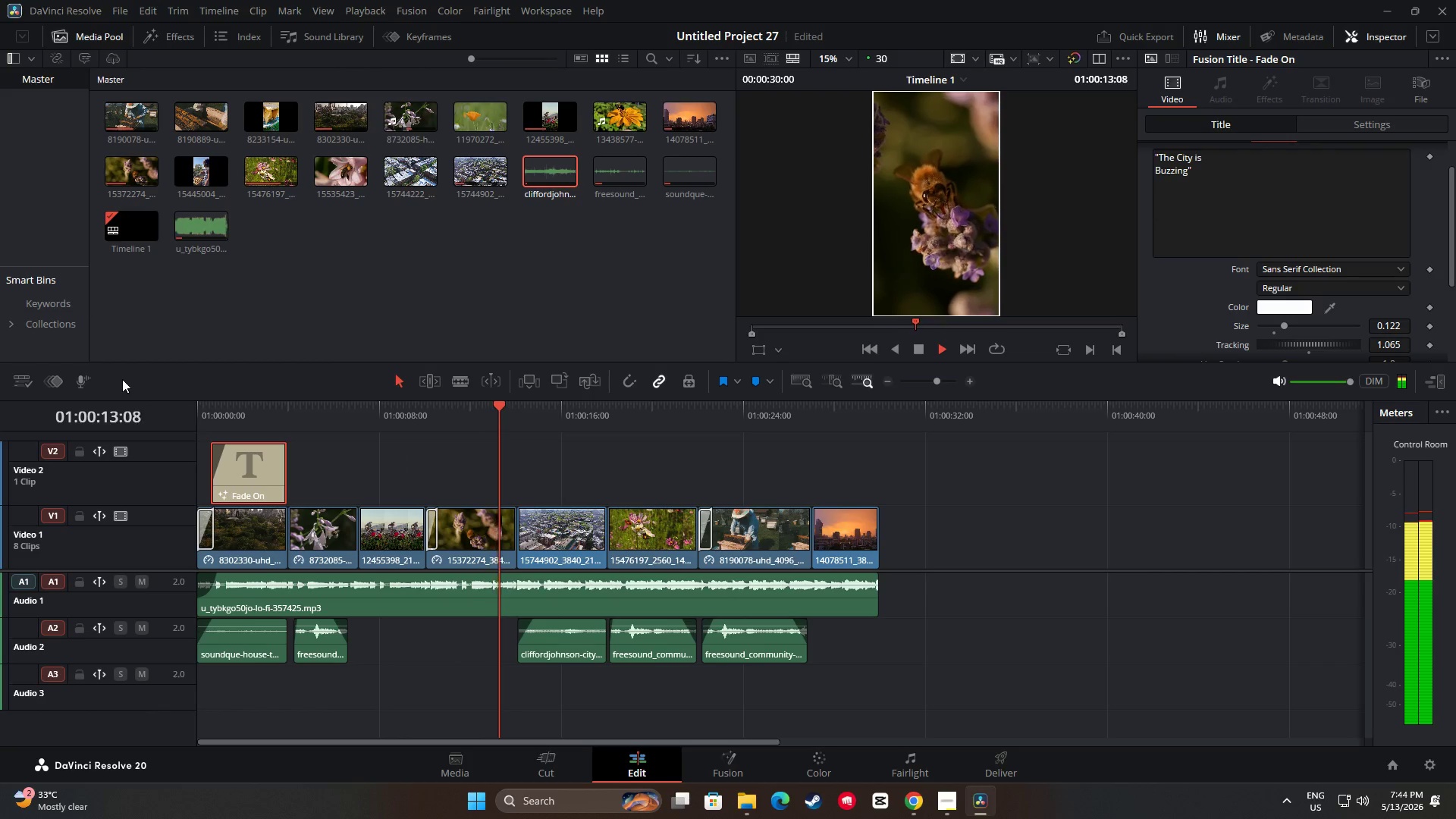 
left_click_drag(start_coordinate=[623, 413], to_coordinate=[775, 435])
 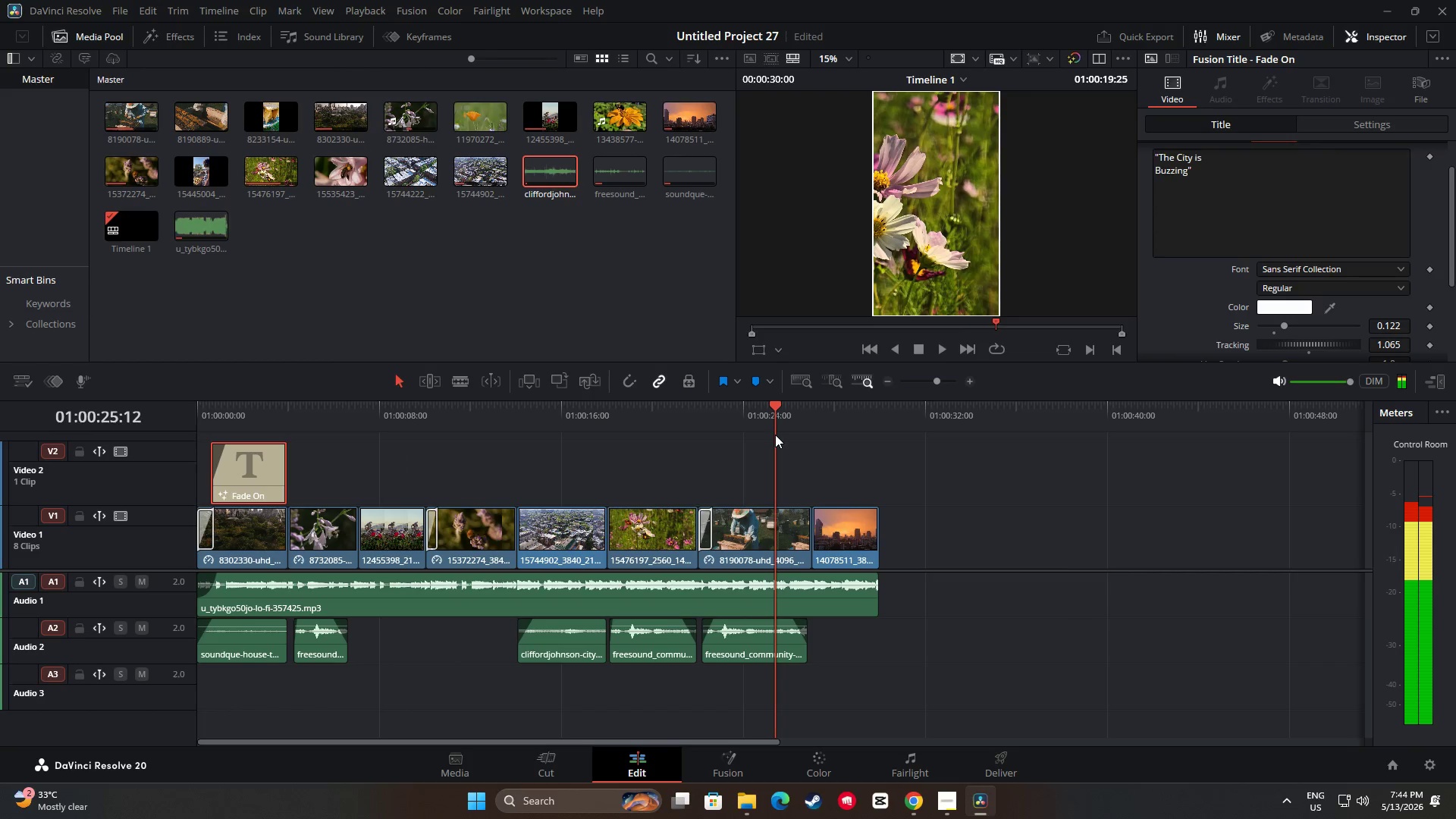 
key(Space)
 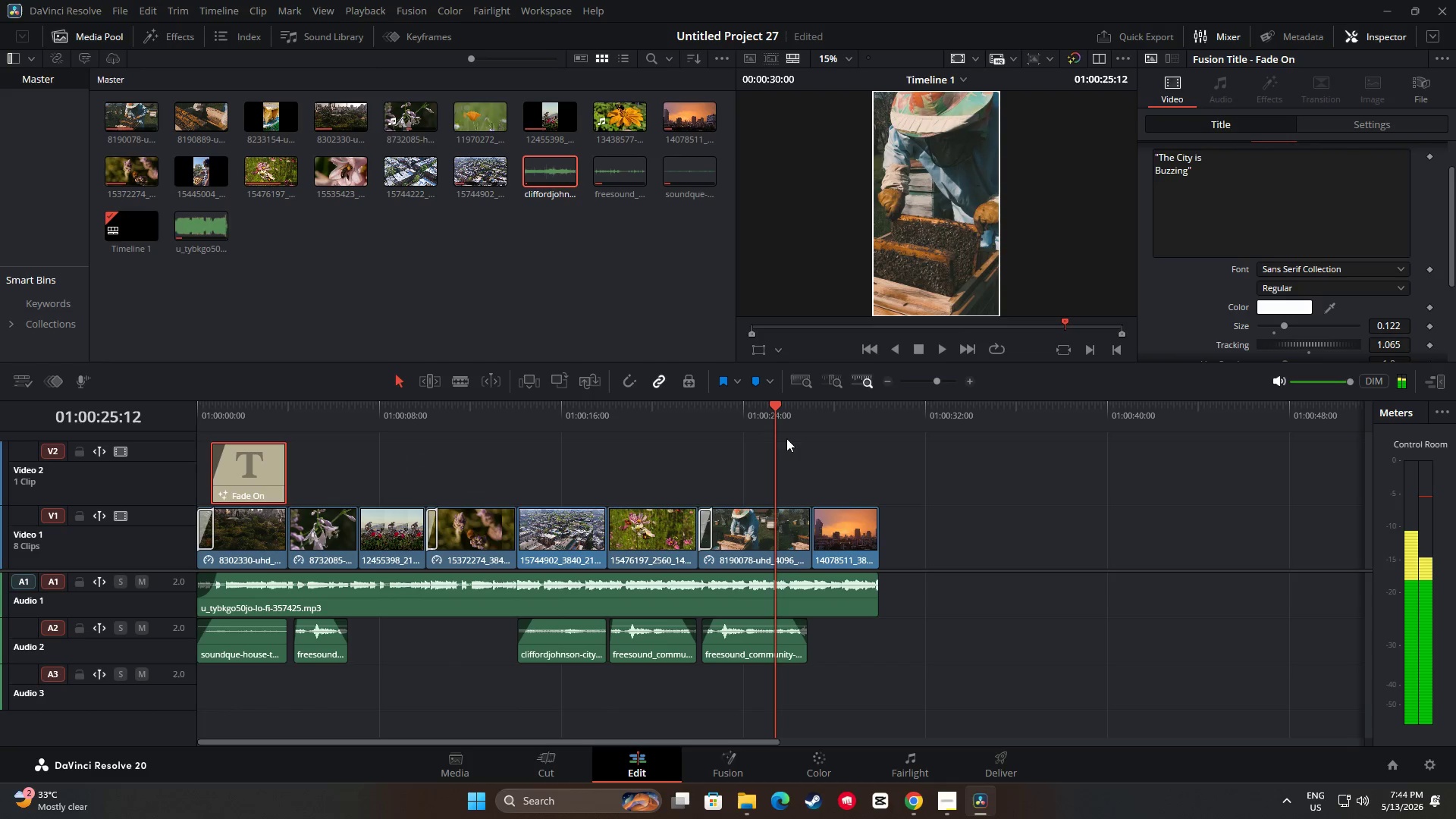 
key(Space)
 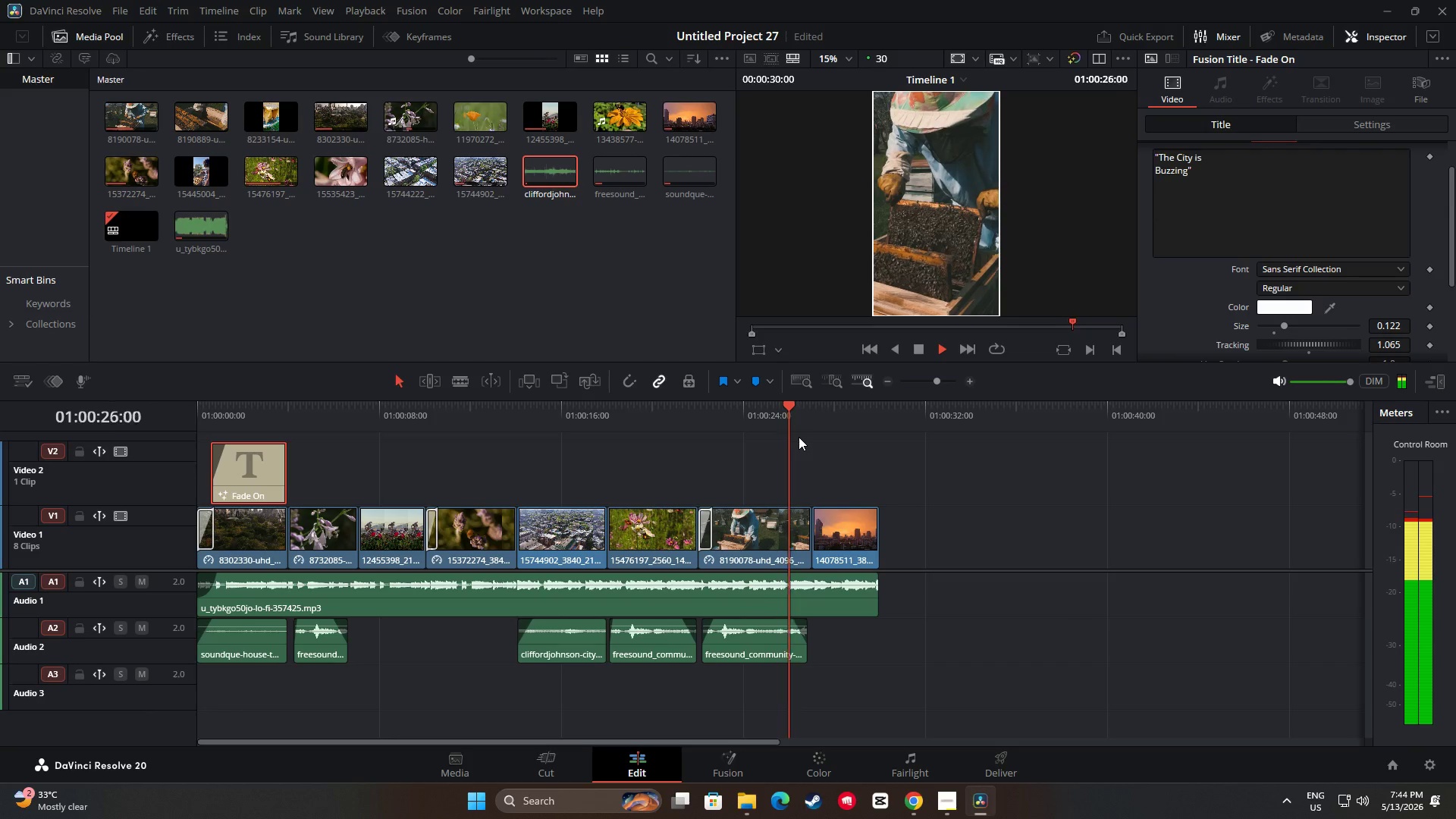 
key(Space)
 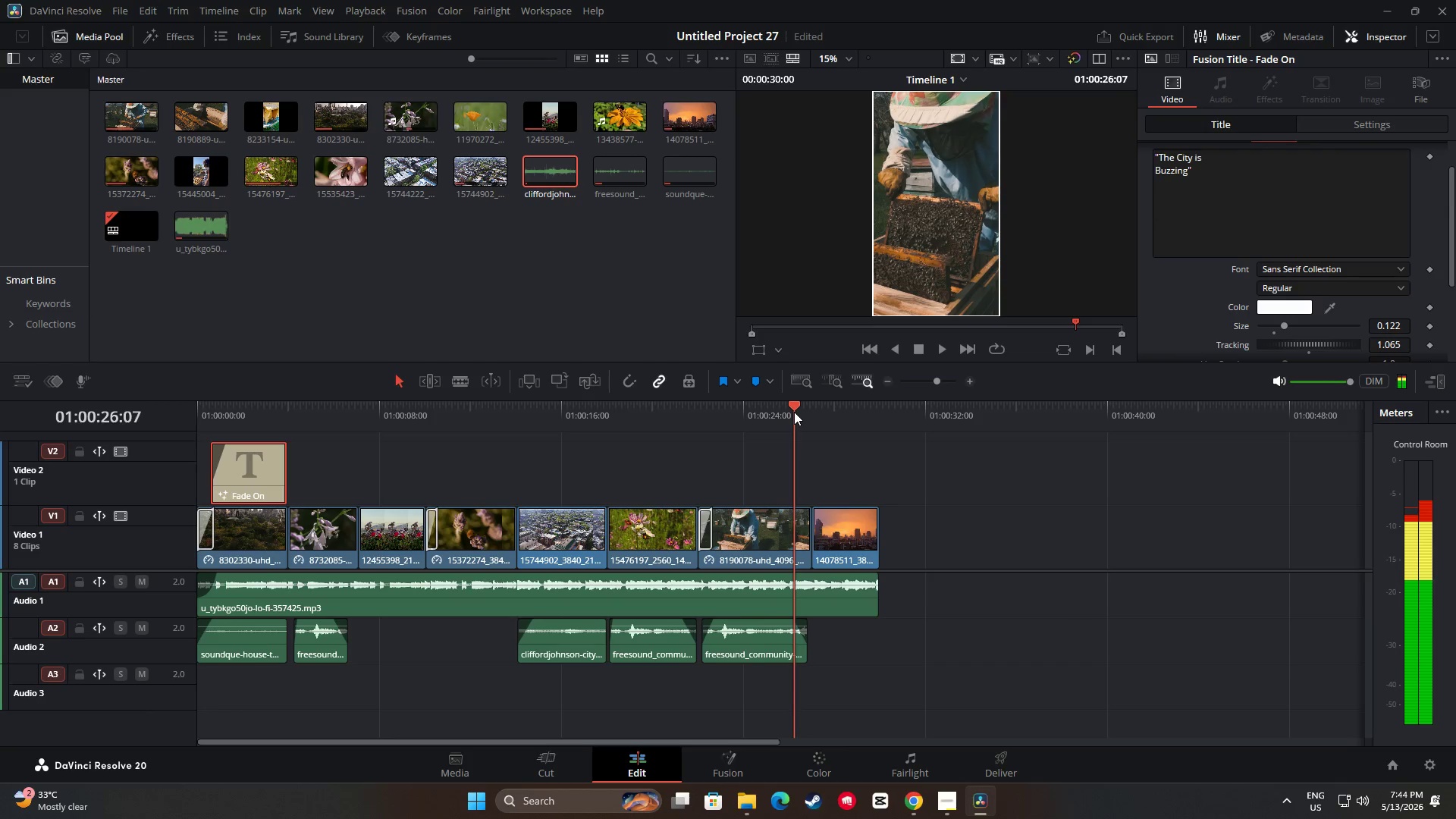 
key(Space)
 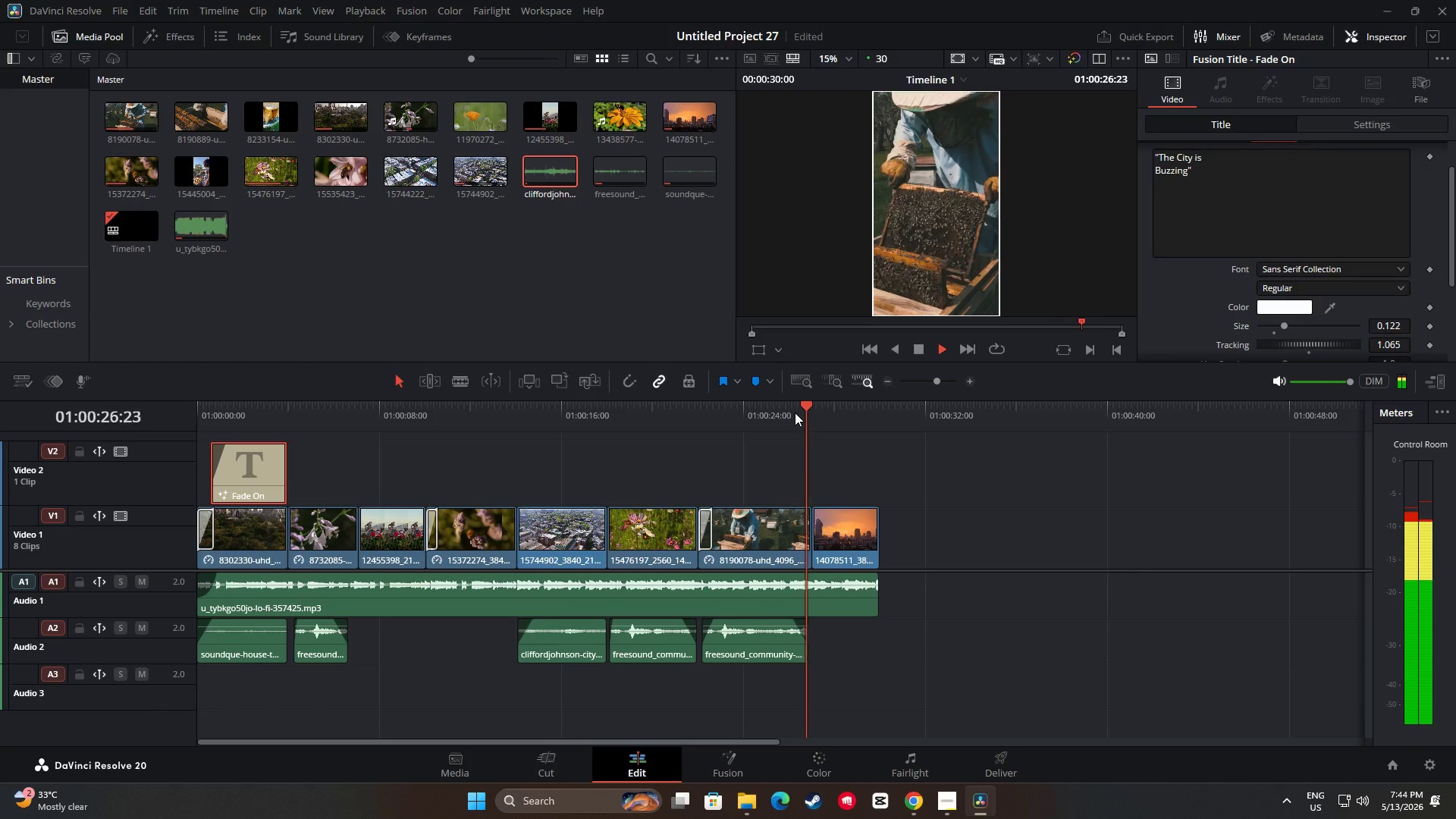 
key(Space)
 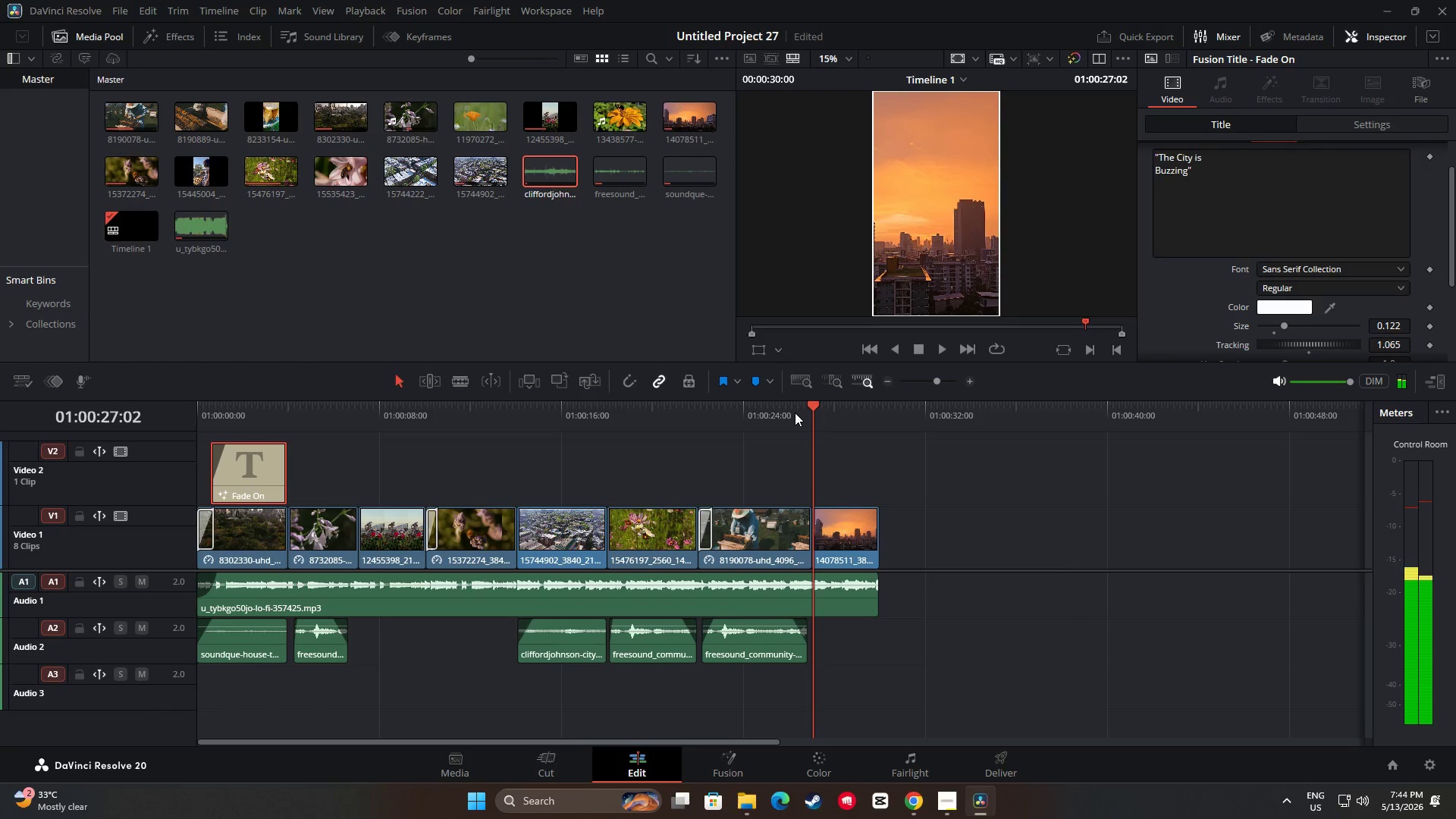 
key(Space)
 